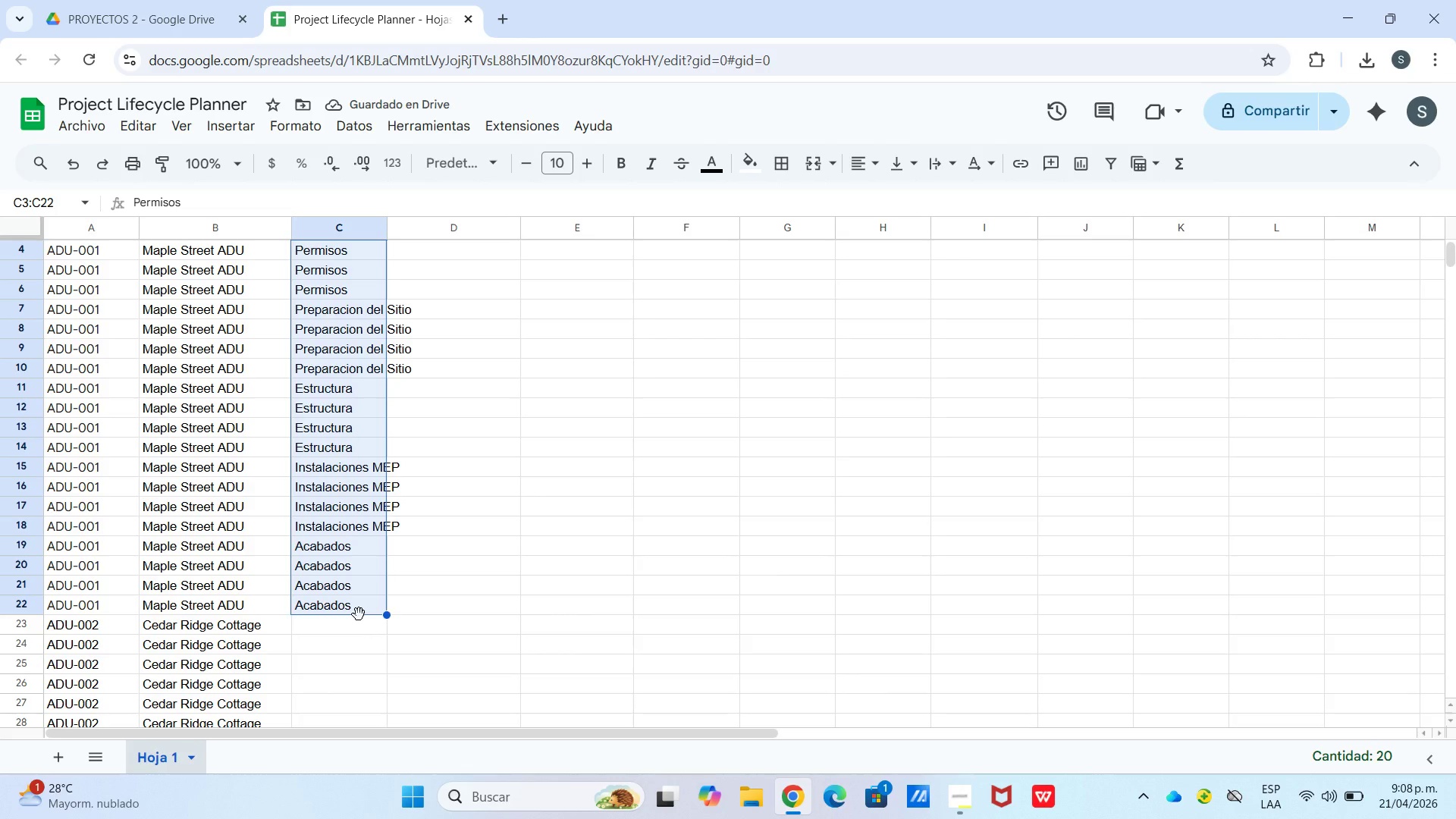 
left_click_drag(start_coordinate=[384, 613], to_coordinate=[359, 631])
 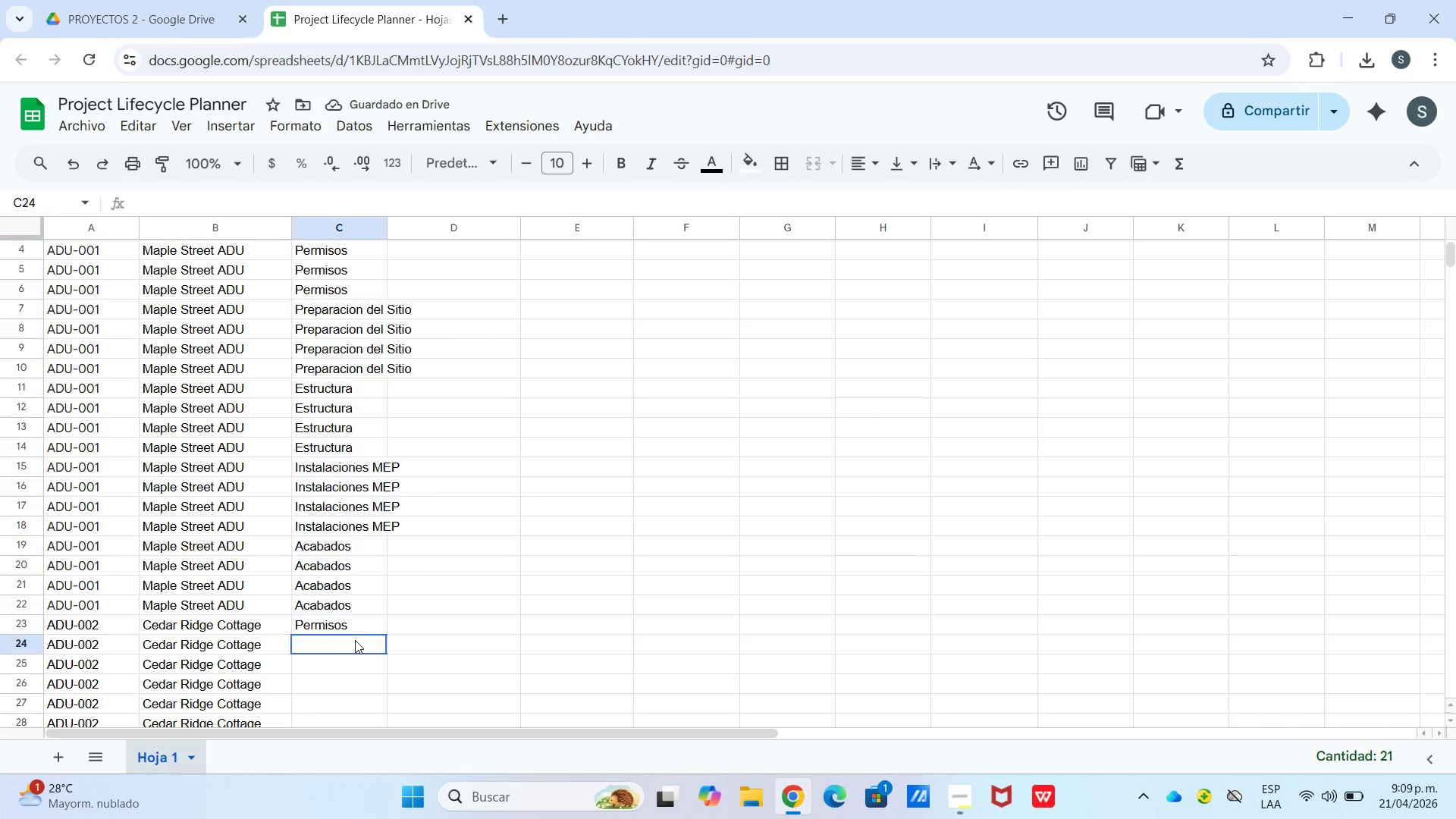 
key(Backspace)
 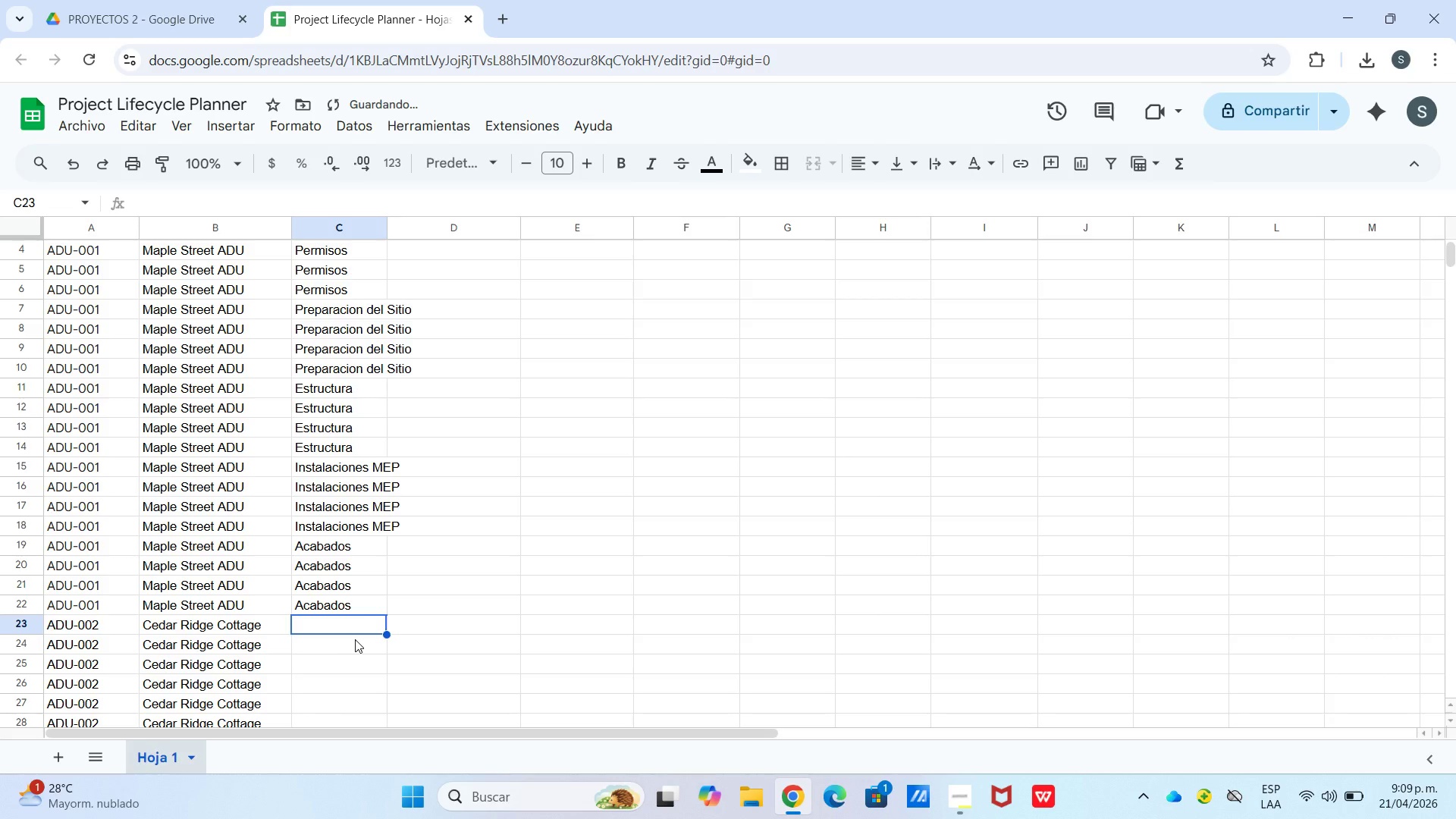 
key(Shift+P)
 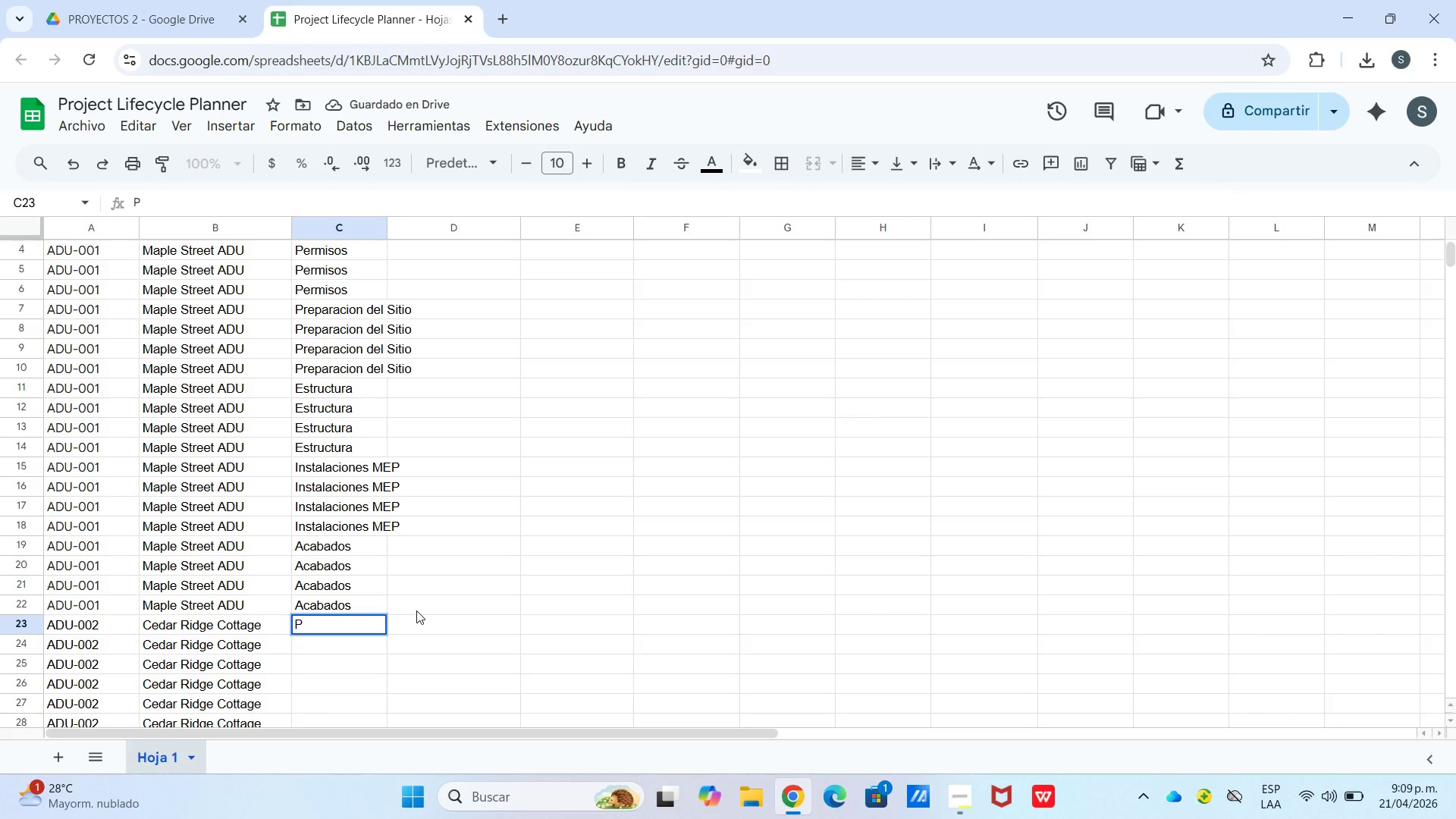 
key(Backspace)
 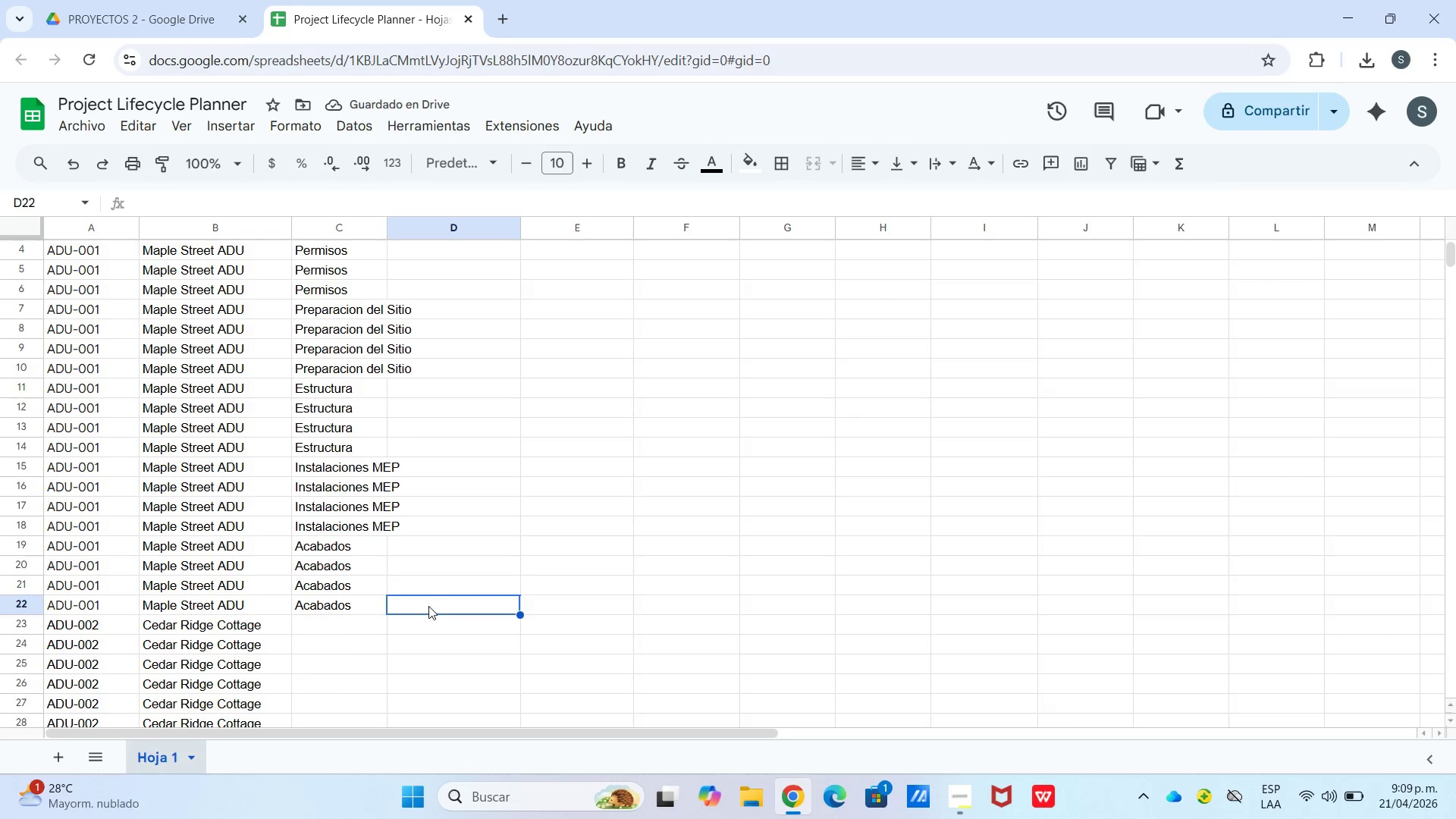 
scroll: coordinate [429, 599], scroll_direction: up, amount: 5.0
 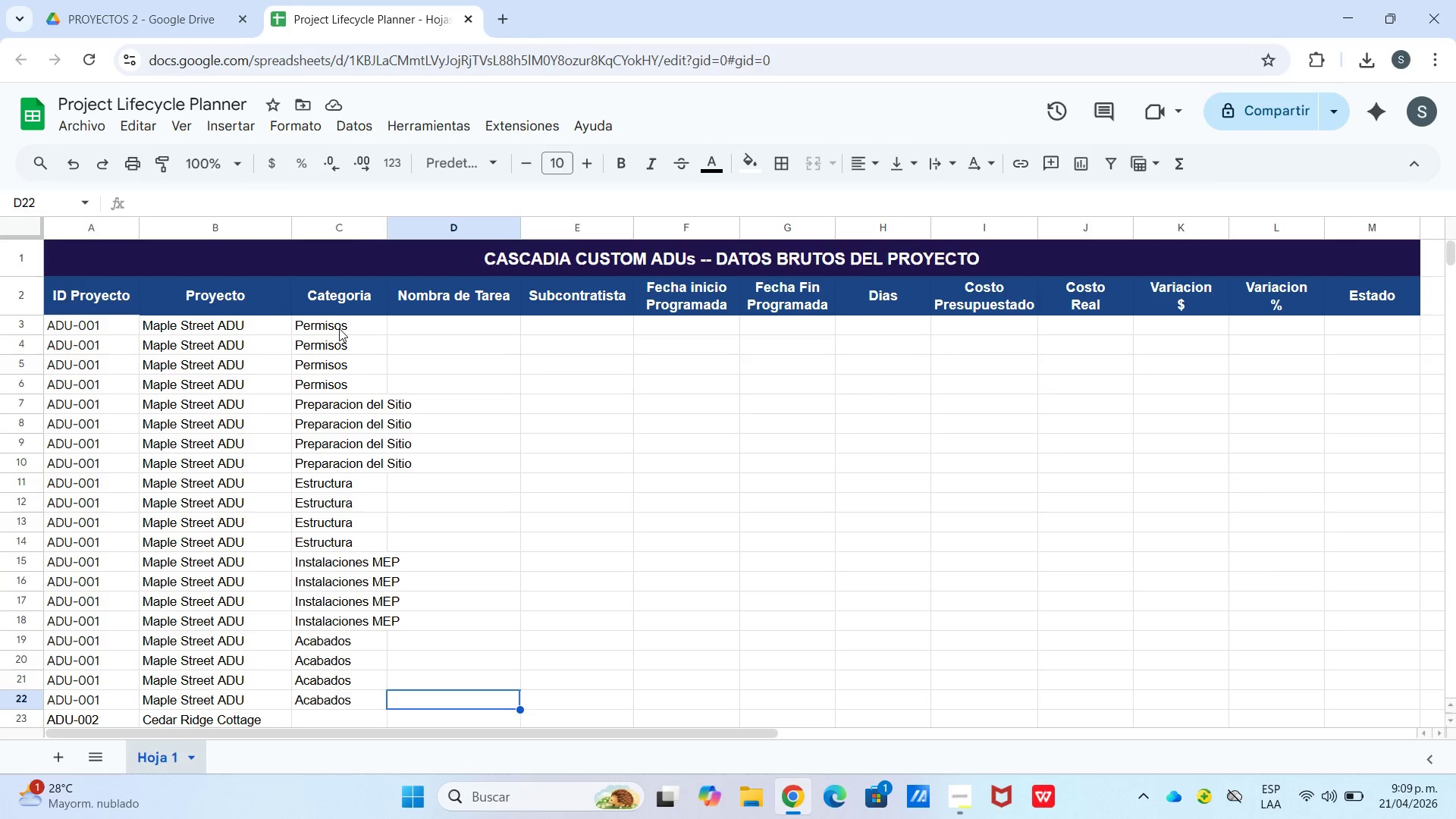 
left_click_drag(start_coordinate=[339, 324], to_coordinate=[353, 610])
 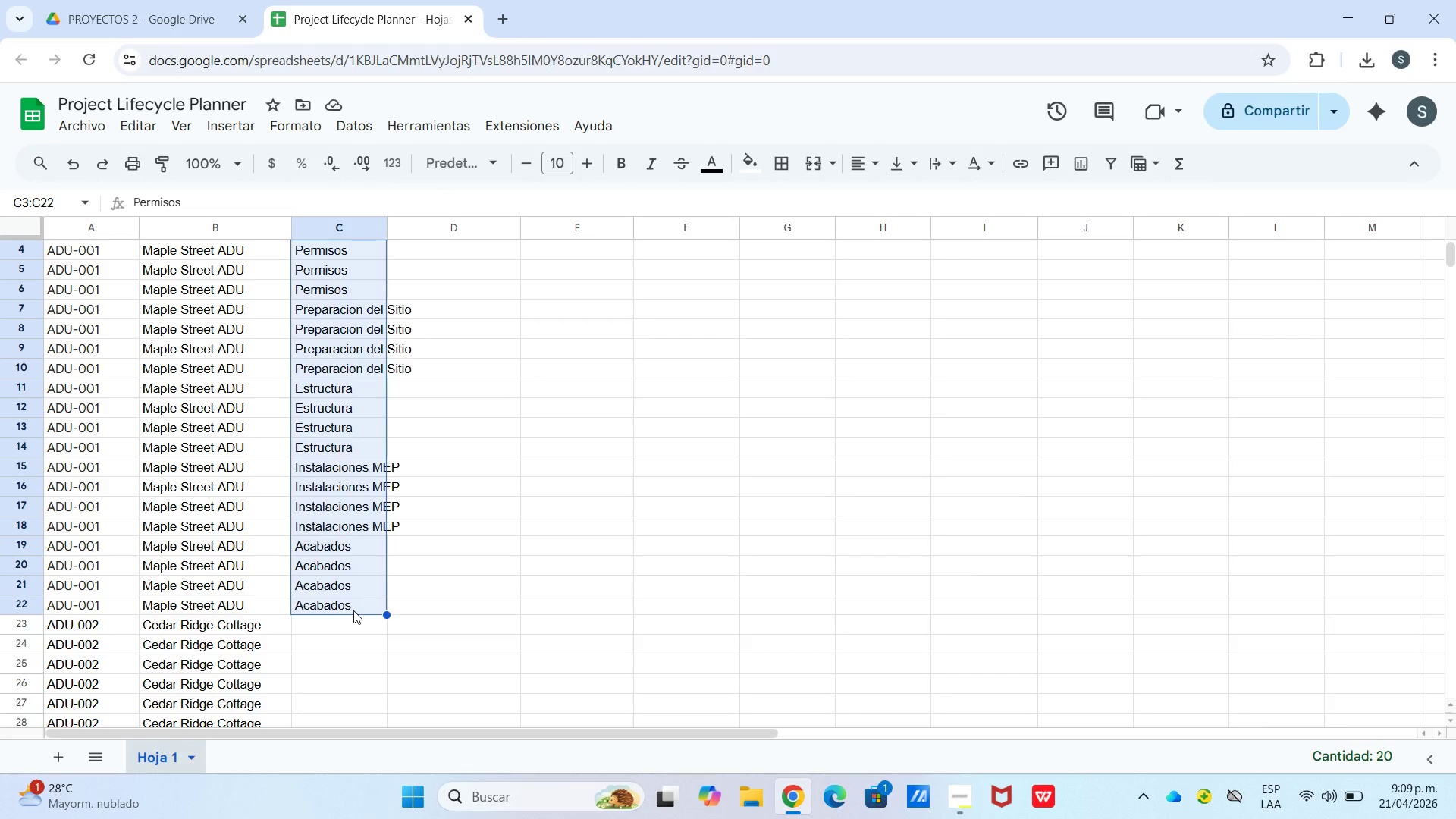 
scroll: coordinate [344, 667], scroll_direction: down, amount: 1.0
 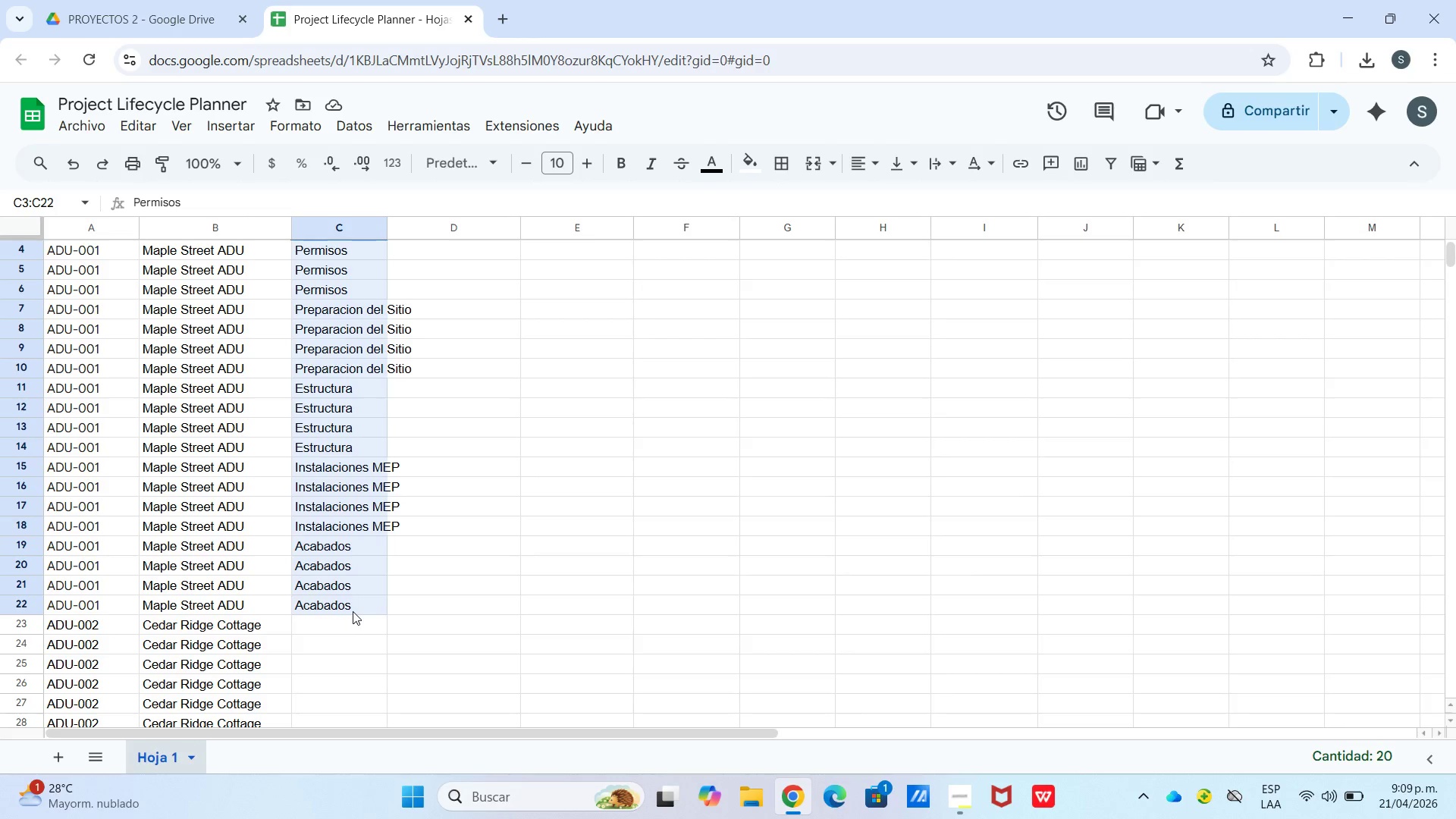 
key(Control+C)
 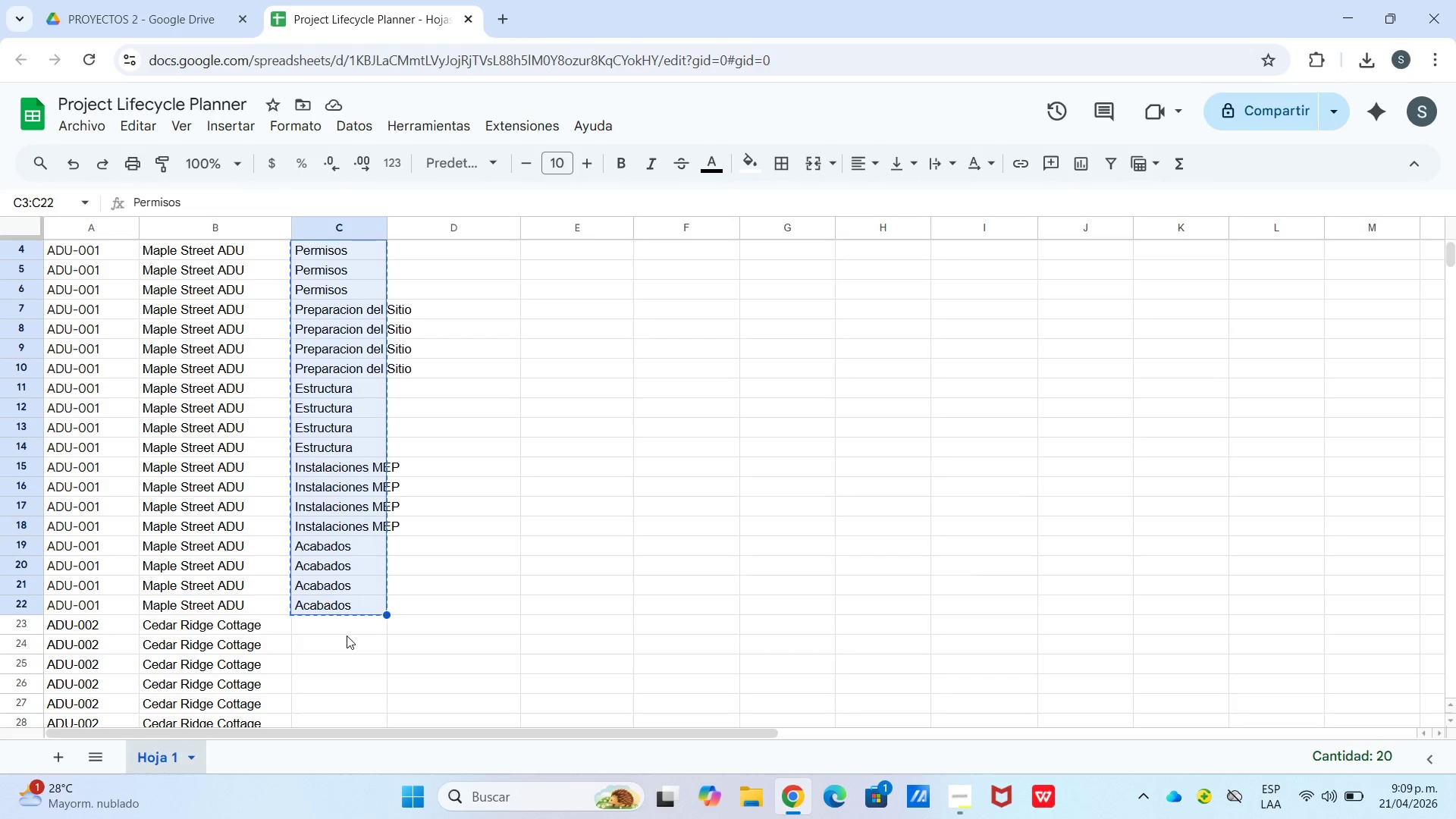 
left_click([347, 636])
 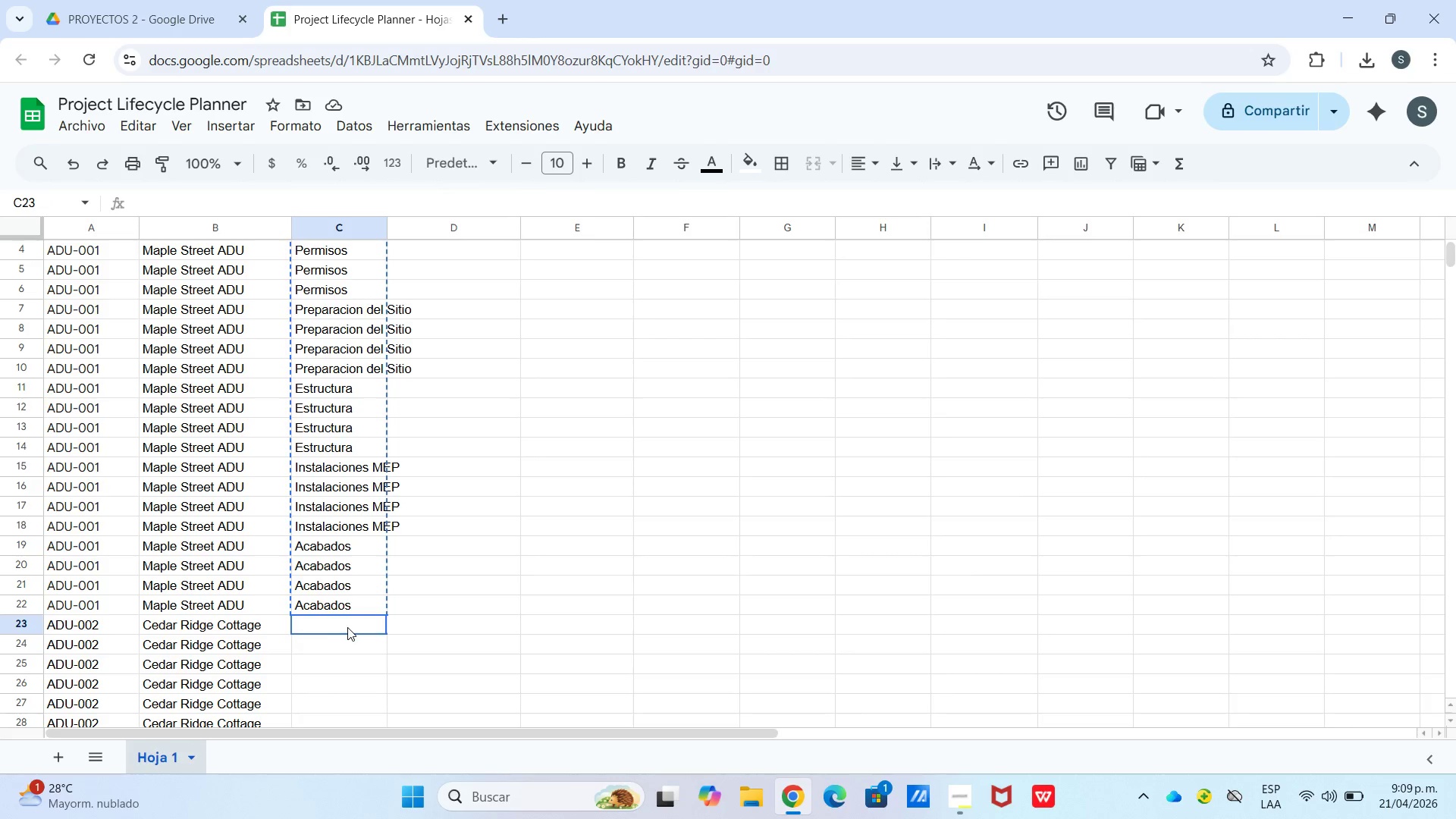 
hold_key(key=ControlLeft, duration=0.44)
 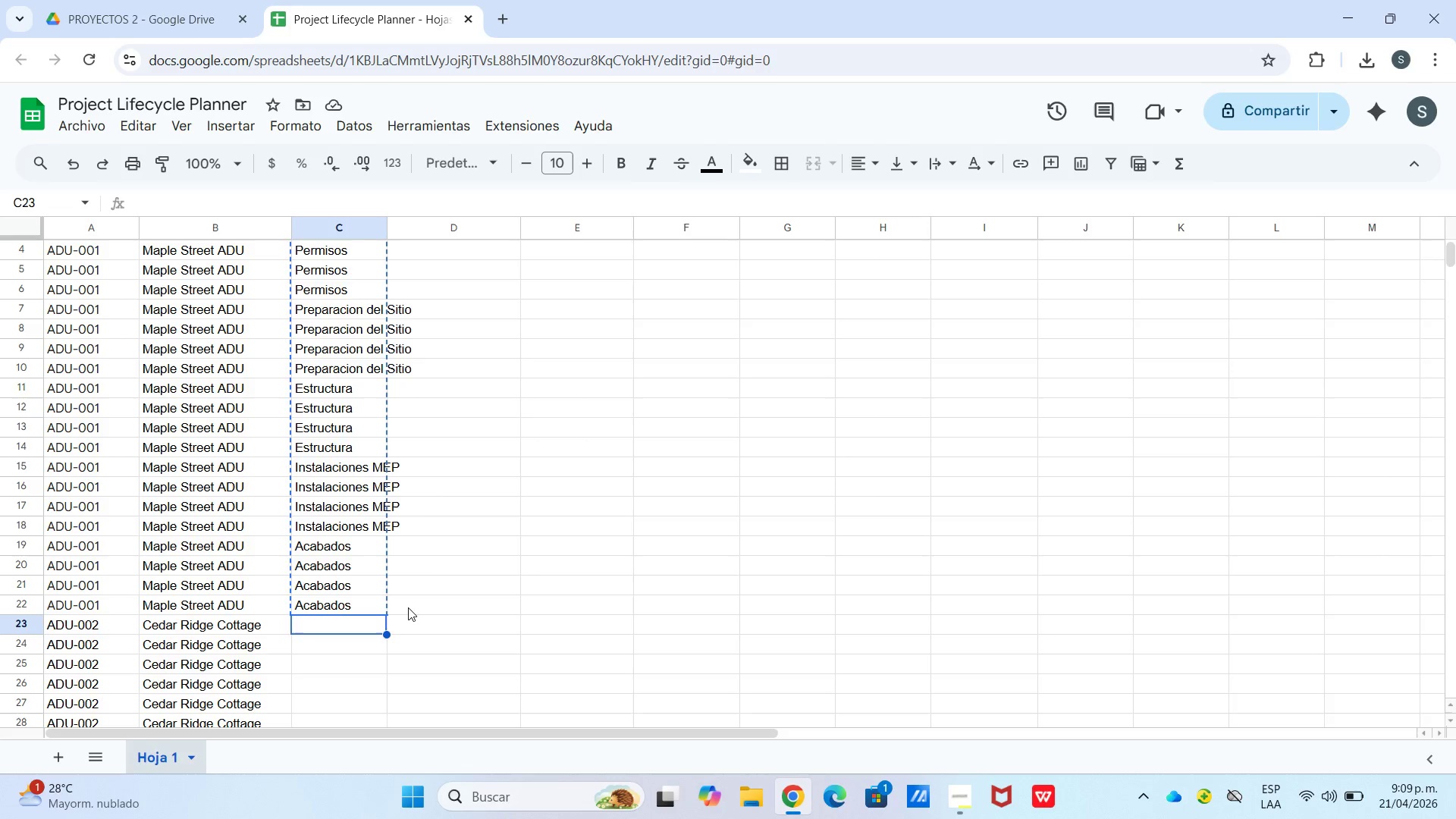 
left_click([424, 607])
 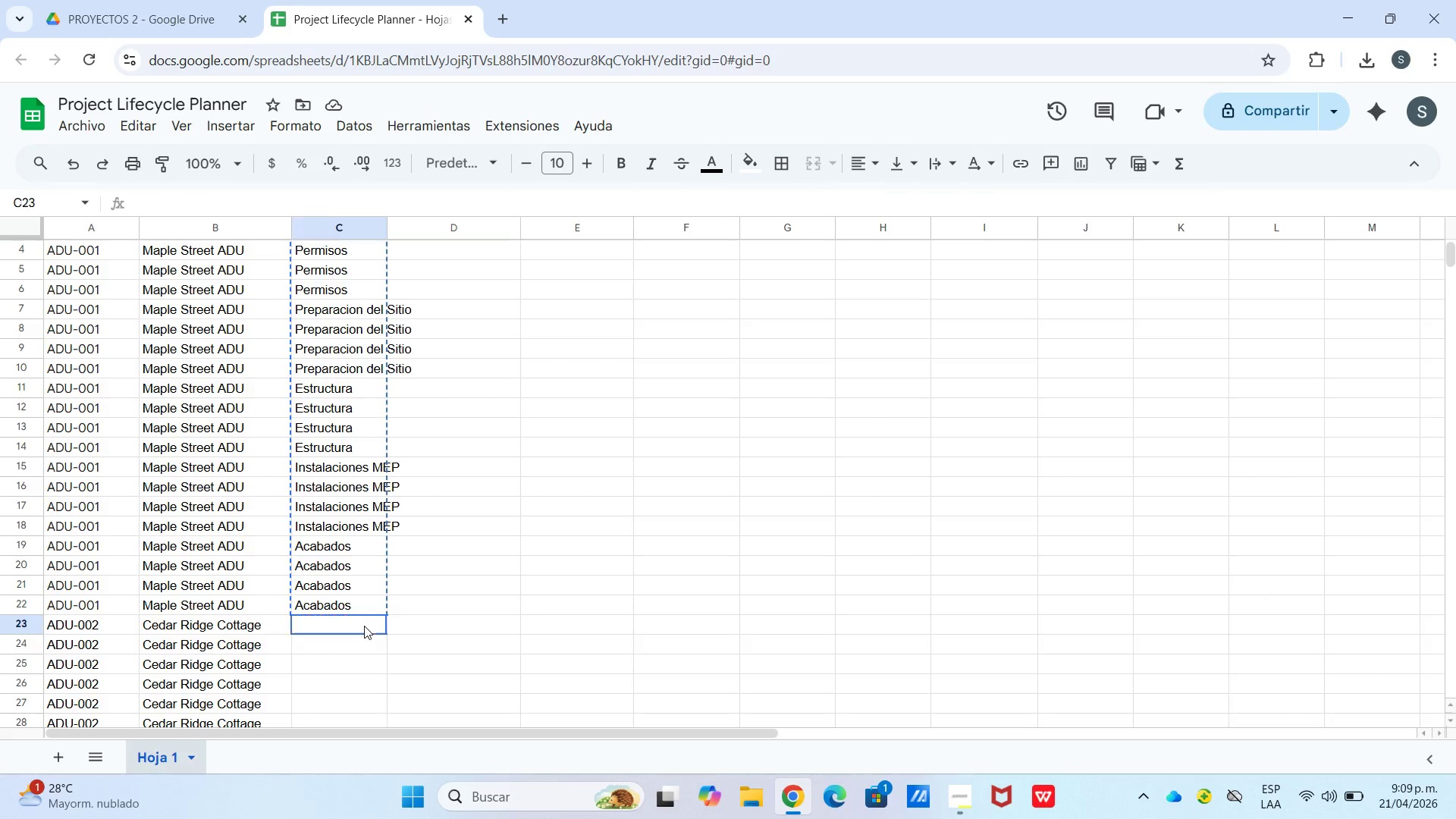 
double_click([364, 626])
 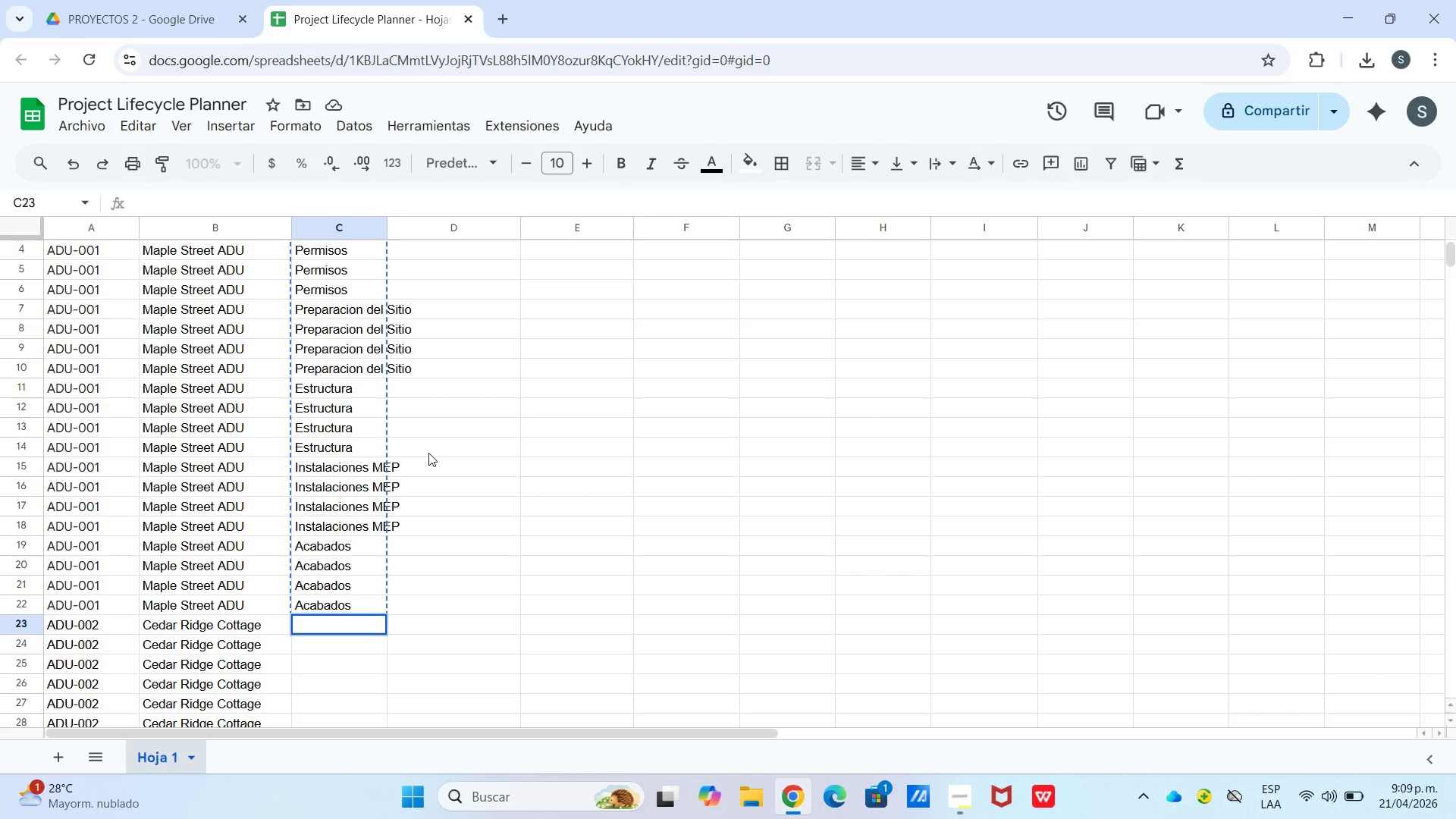 
left_click([435, 434])
 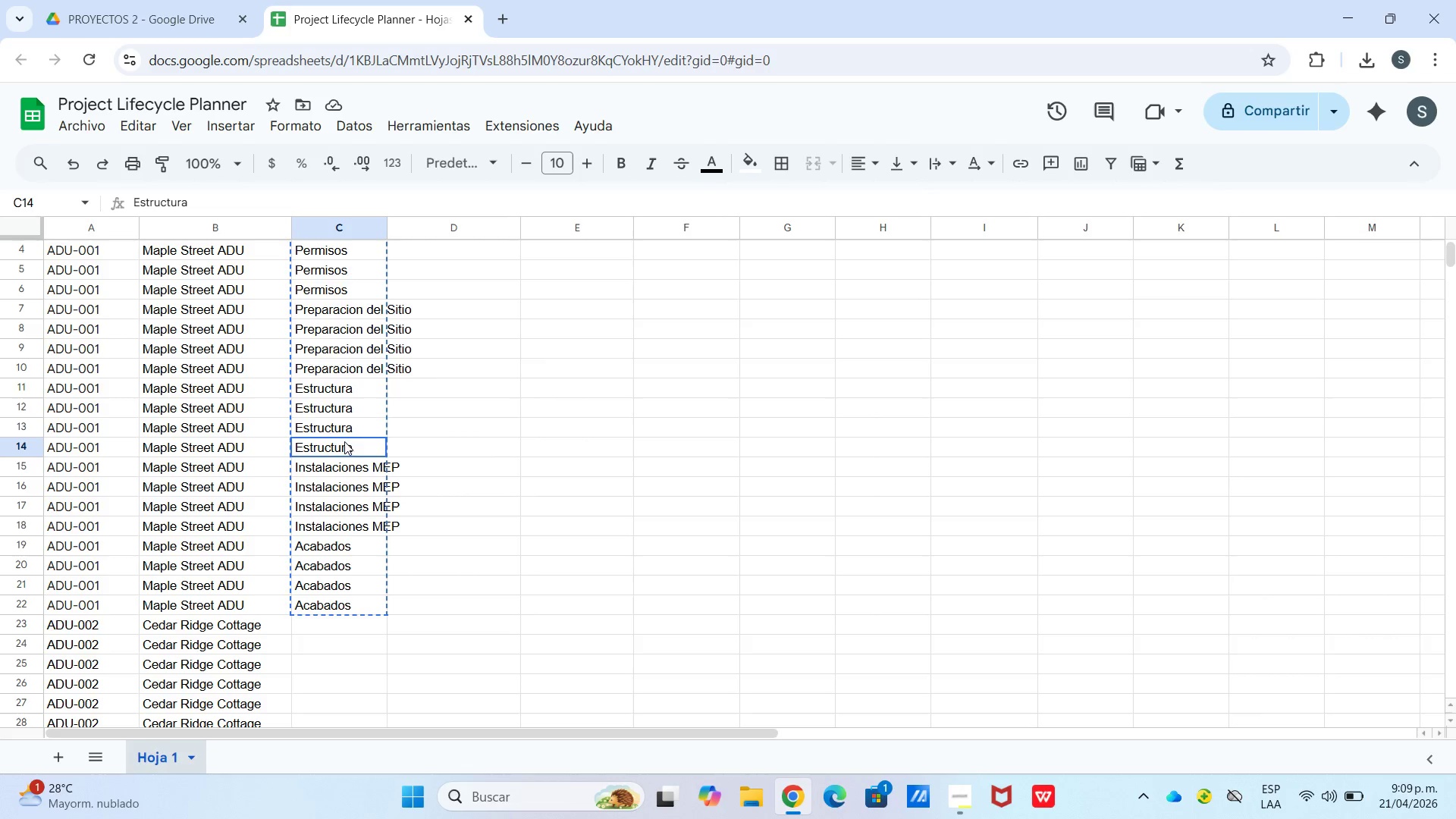 
double_click([363, 497])
 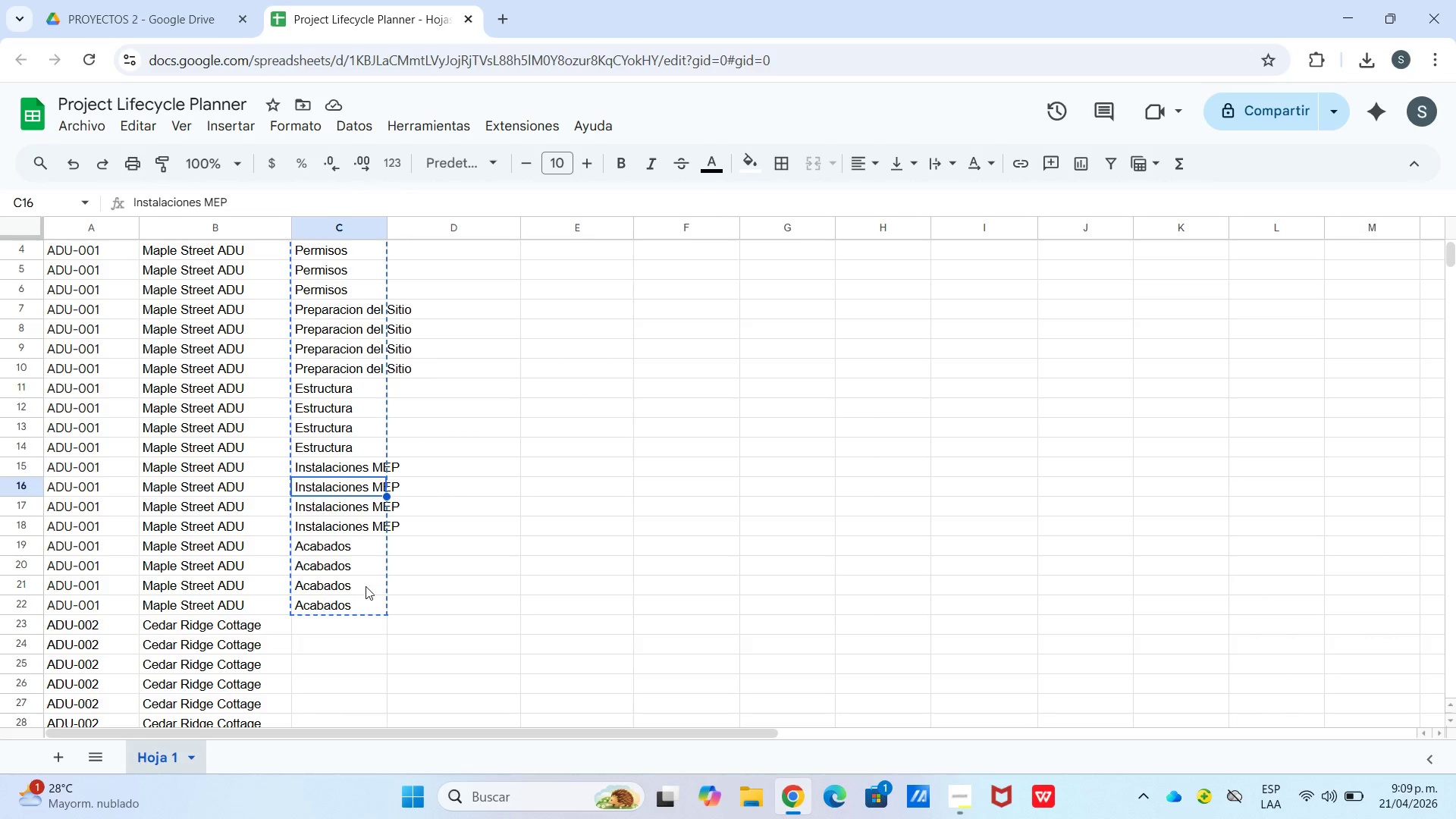 
left_click([356, 623])
 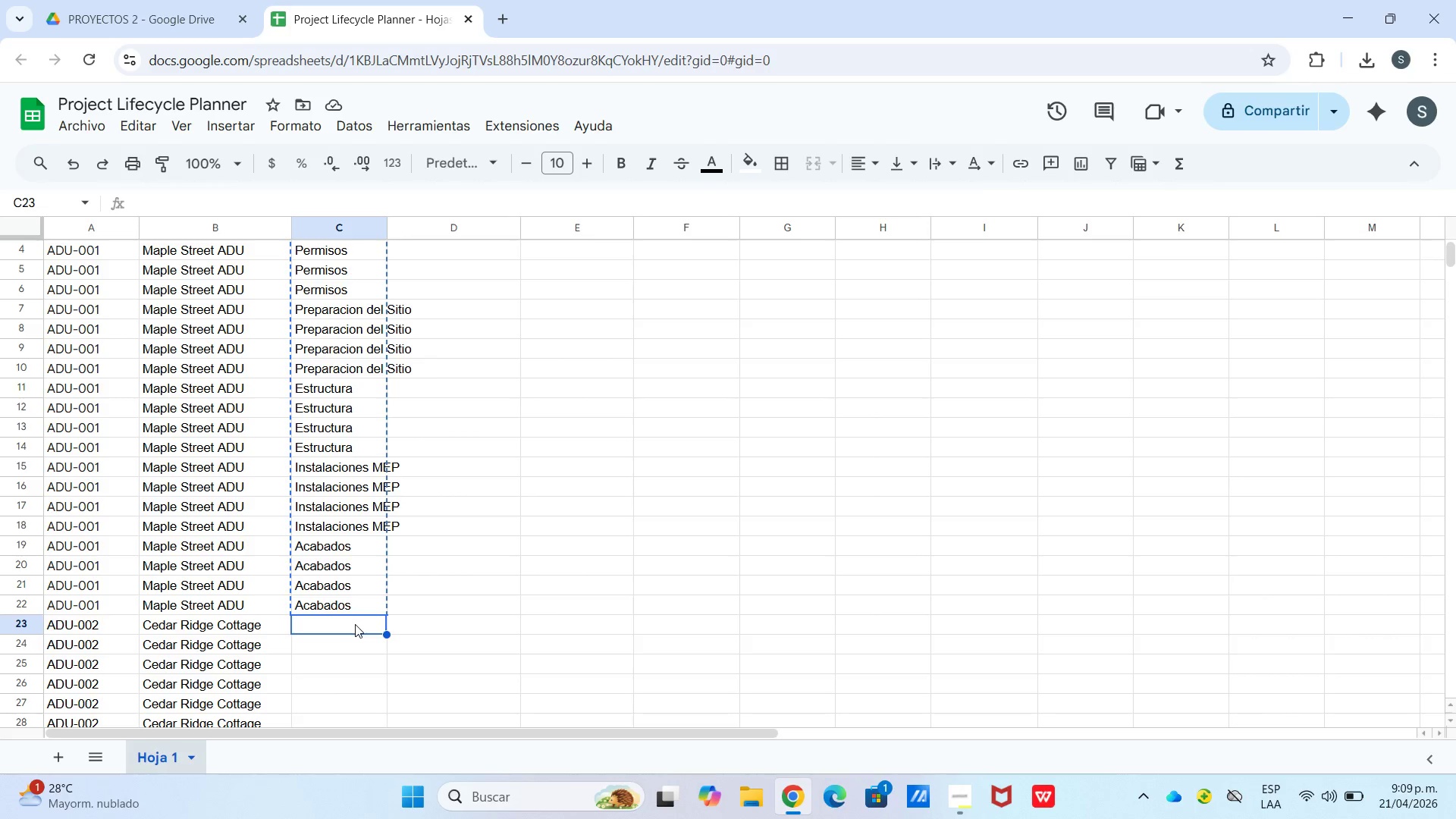 
key(Control+V)
 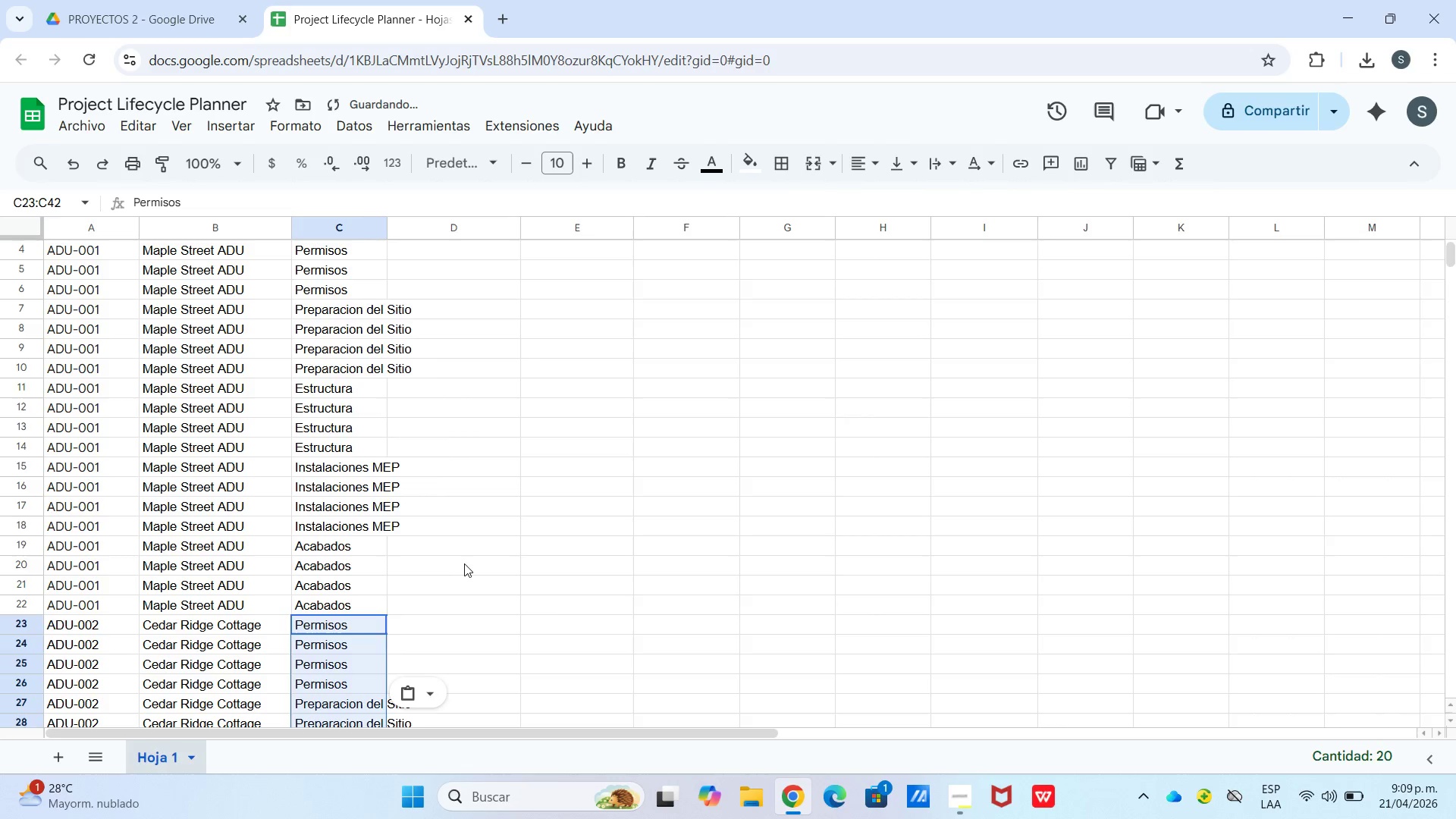 
left_click([468, 559])
 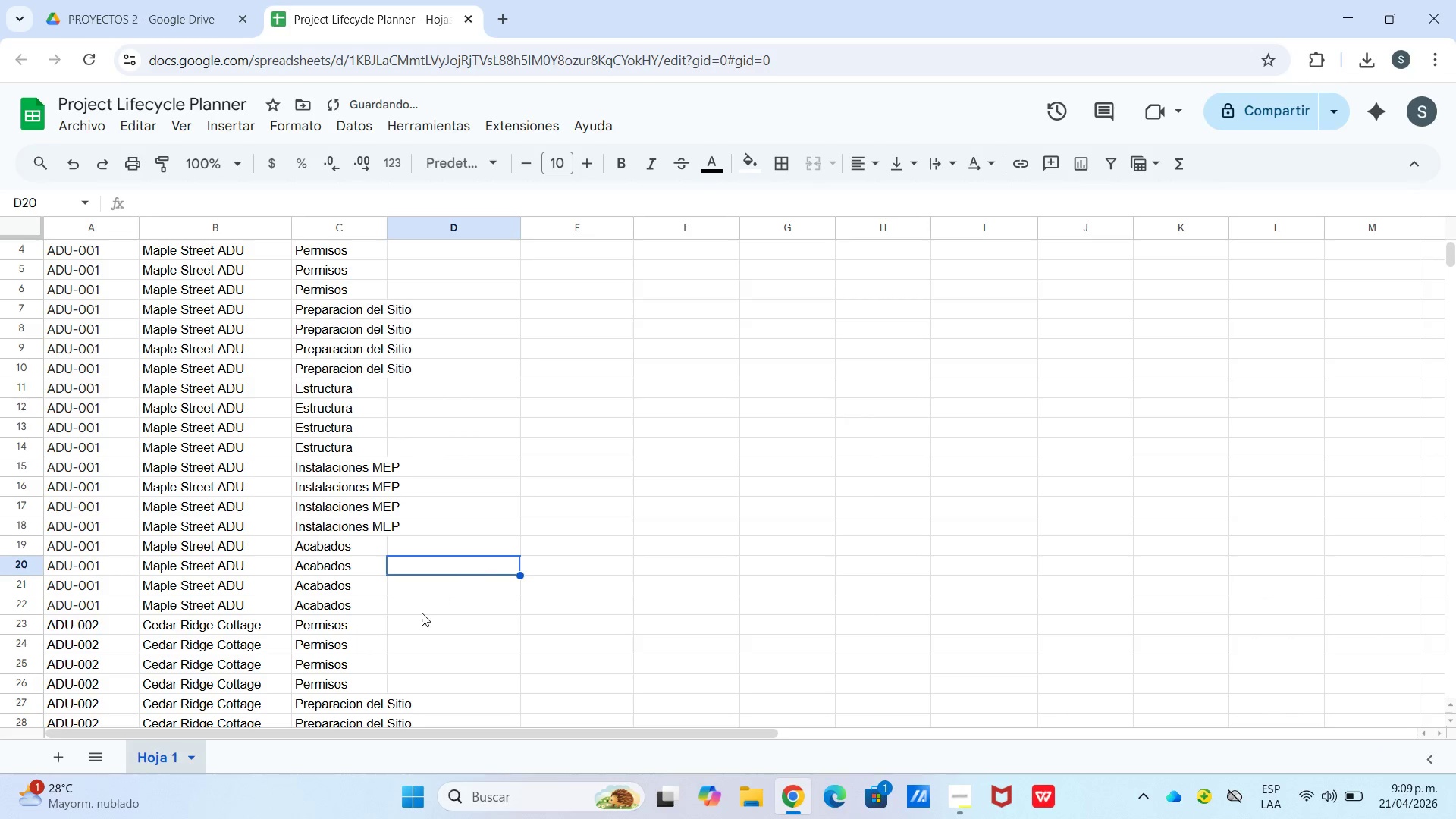 
scroll: coordinate [420, 601], scroll_direction: down, amount: 5.0
 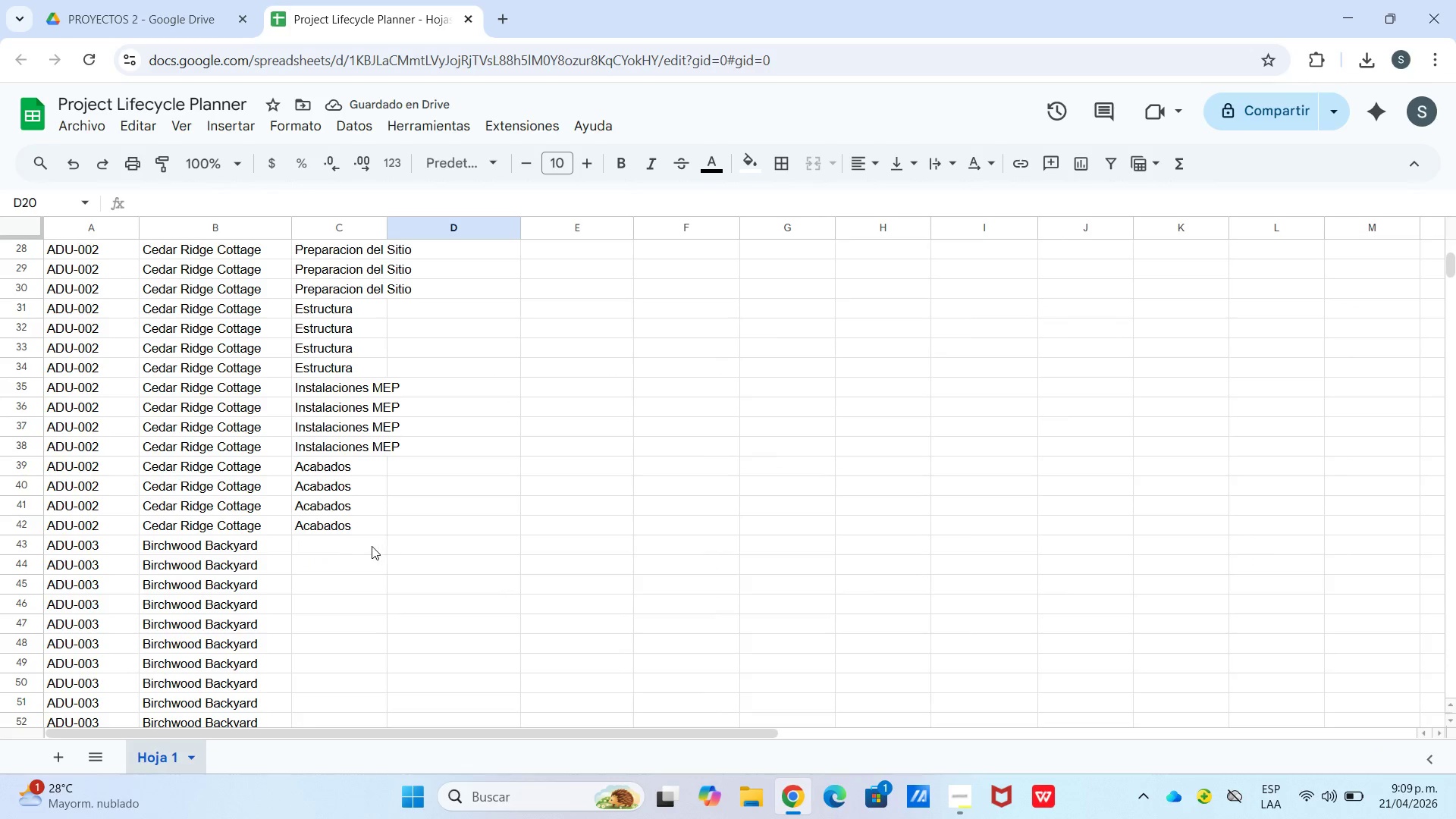 
scroll: coordinate [377, 536], scroll_direction: up, amount: 4.0
 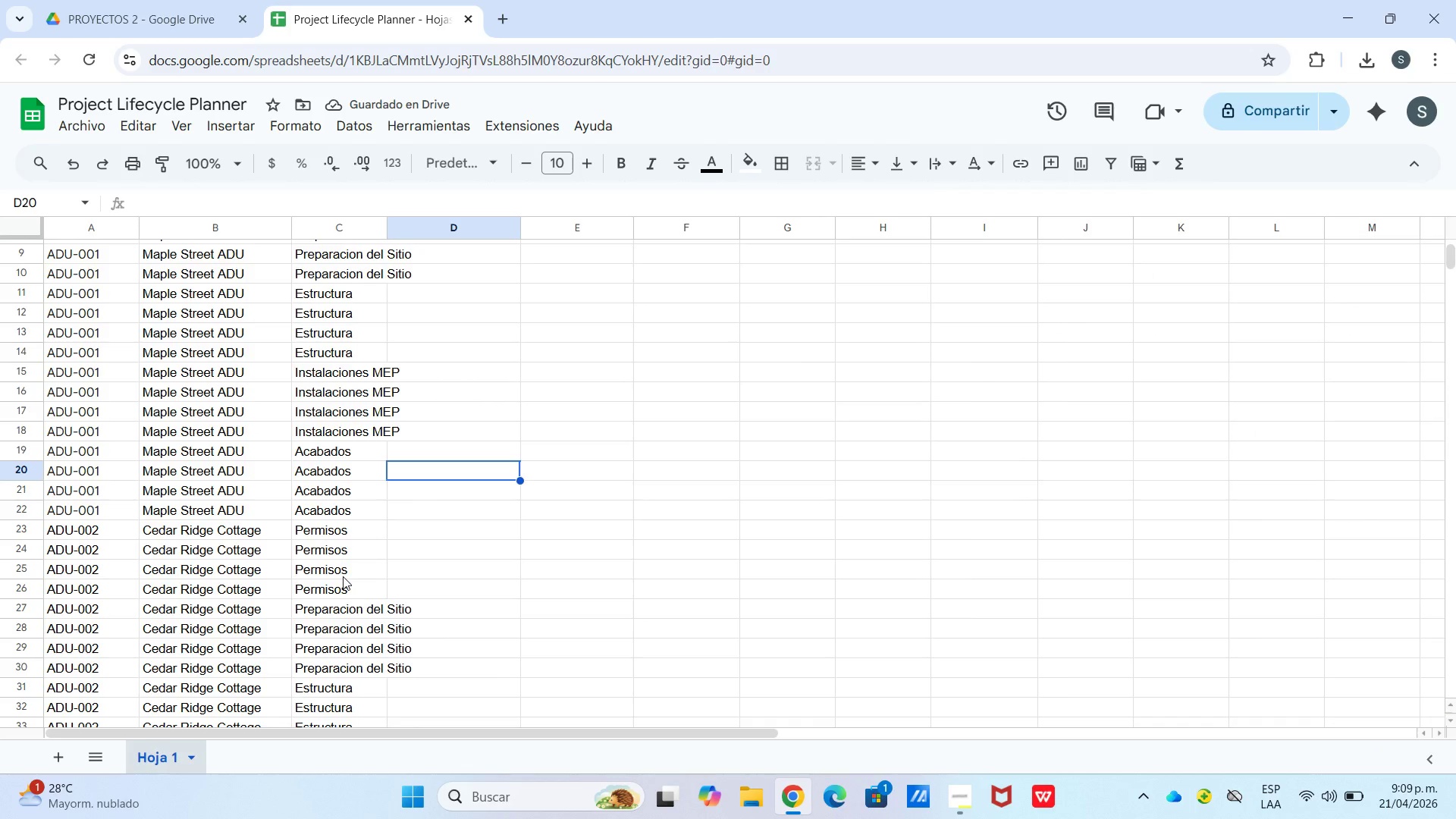 
scroll: coordinate [475, 541], scroll_direction: down, amount: 3.0
 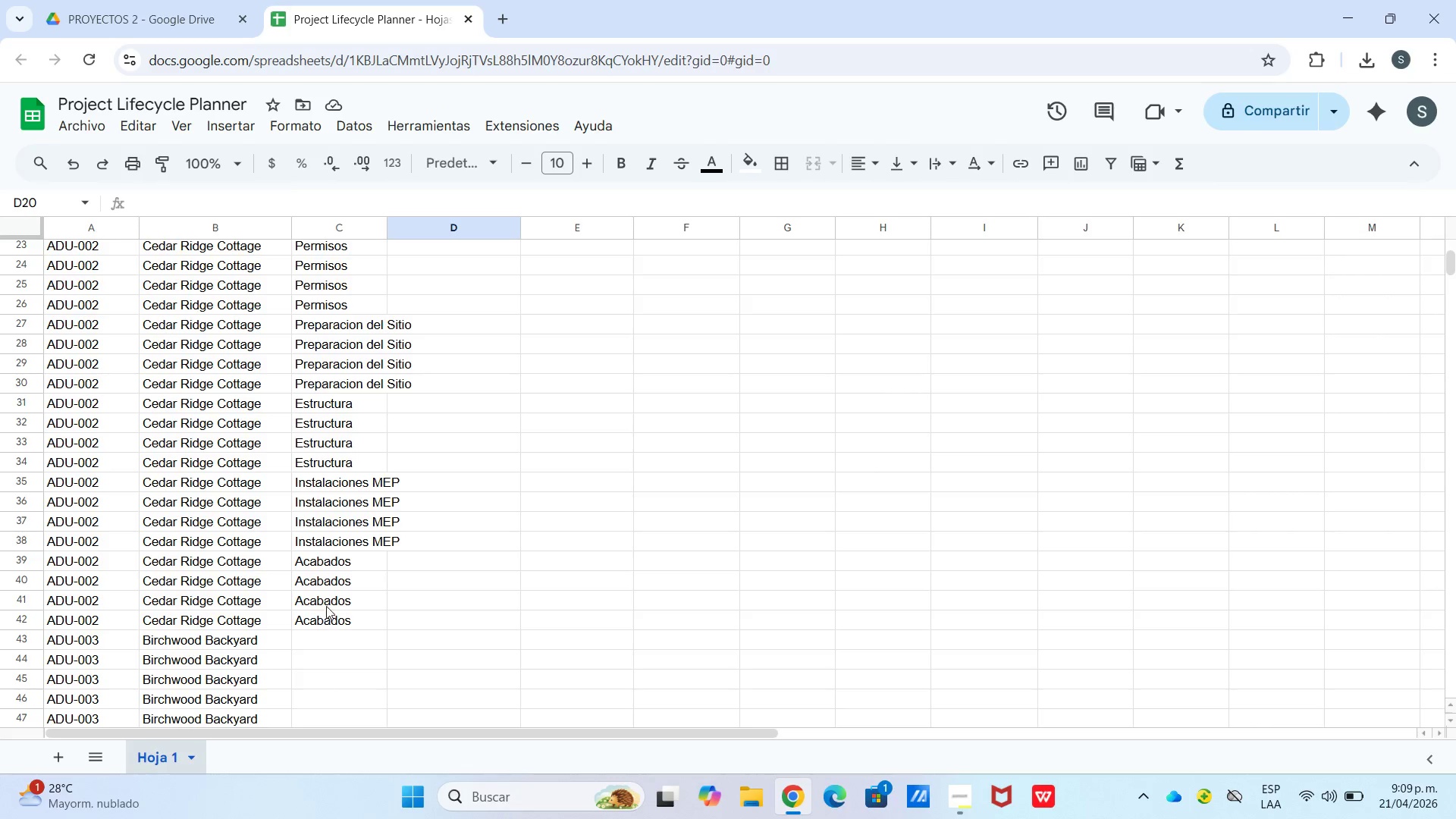 
left_click([334, 606])
 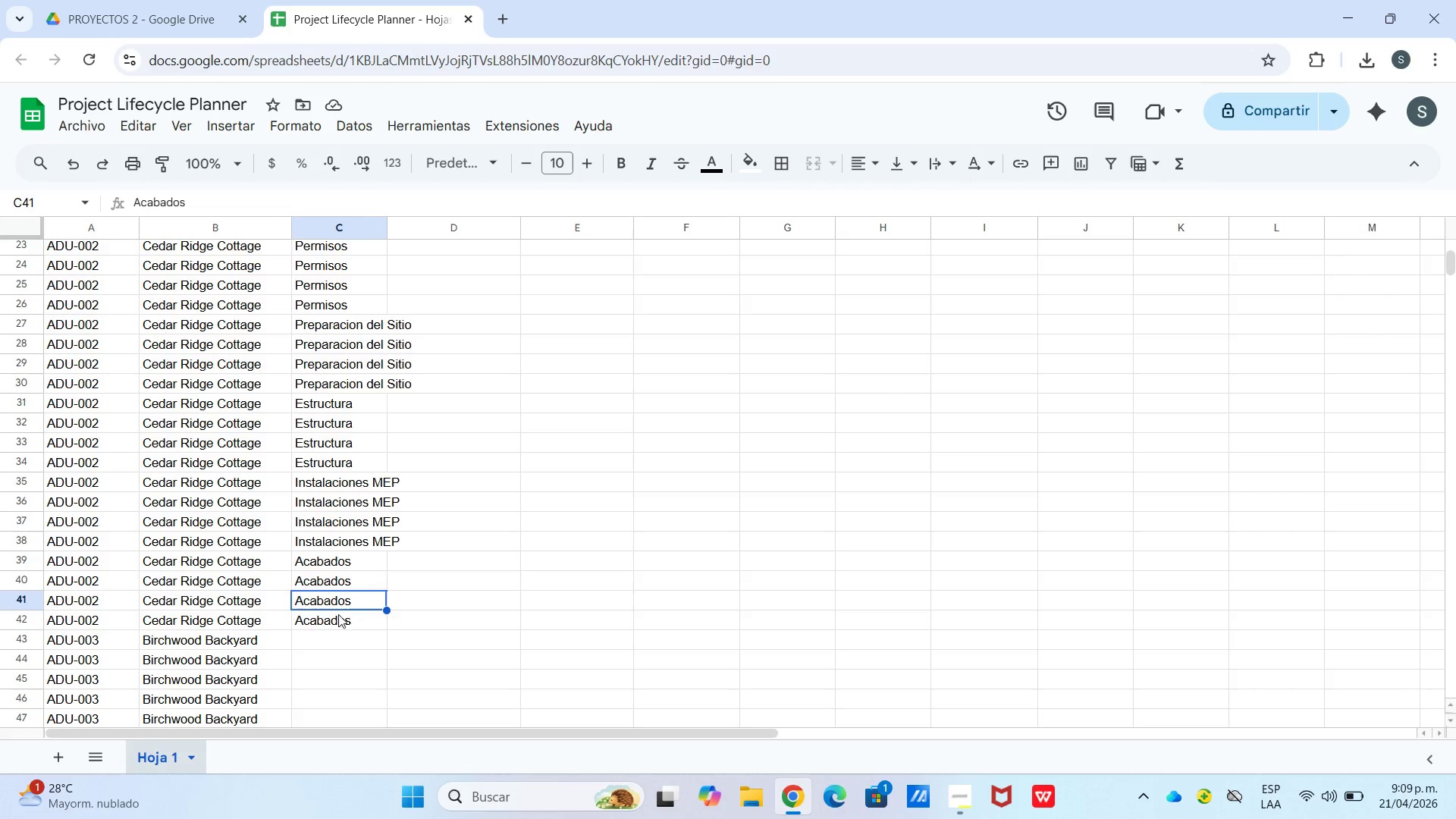 
left_click([340, 619])
 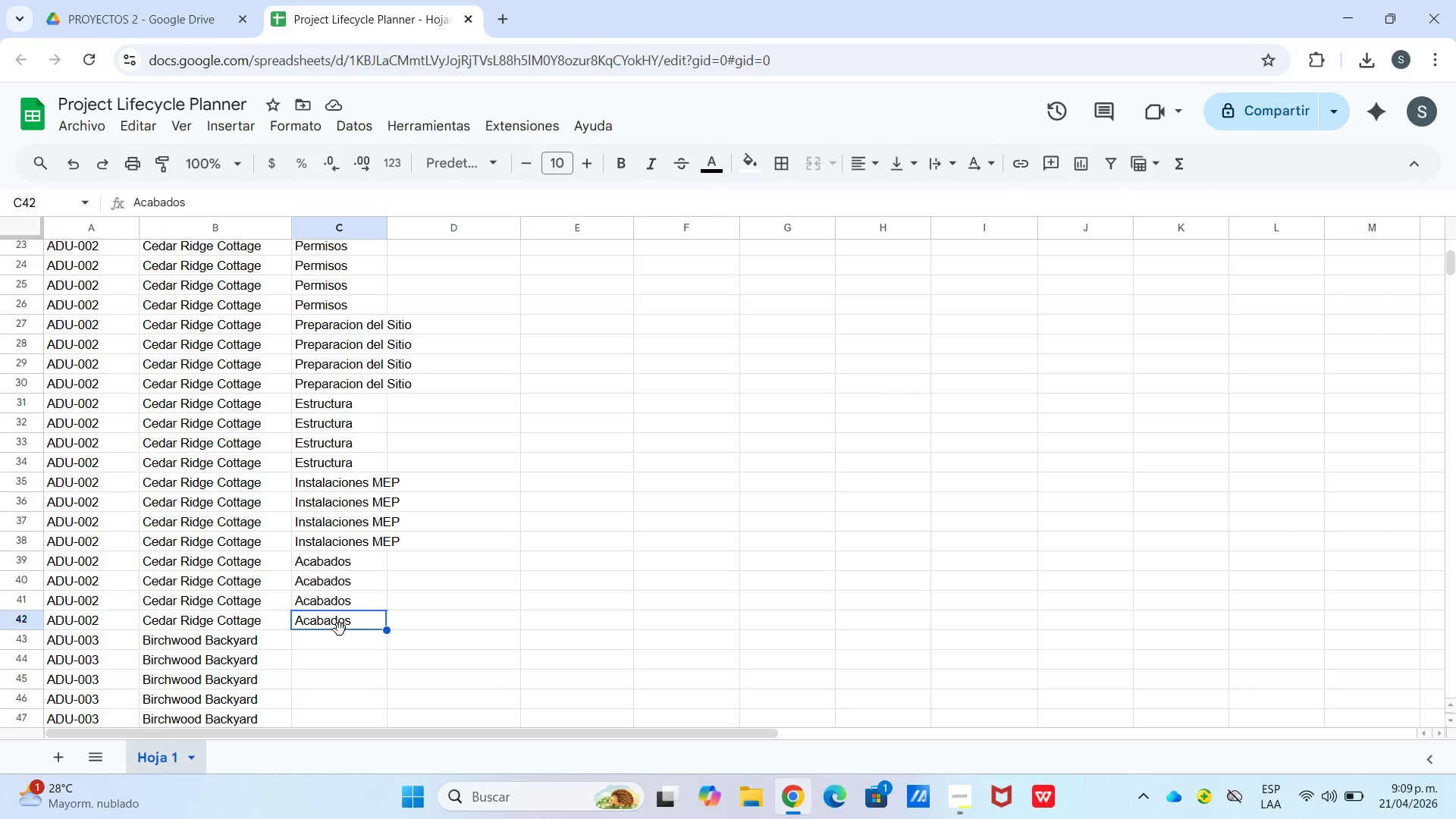 
wait(8.75)
 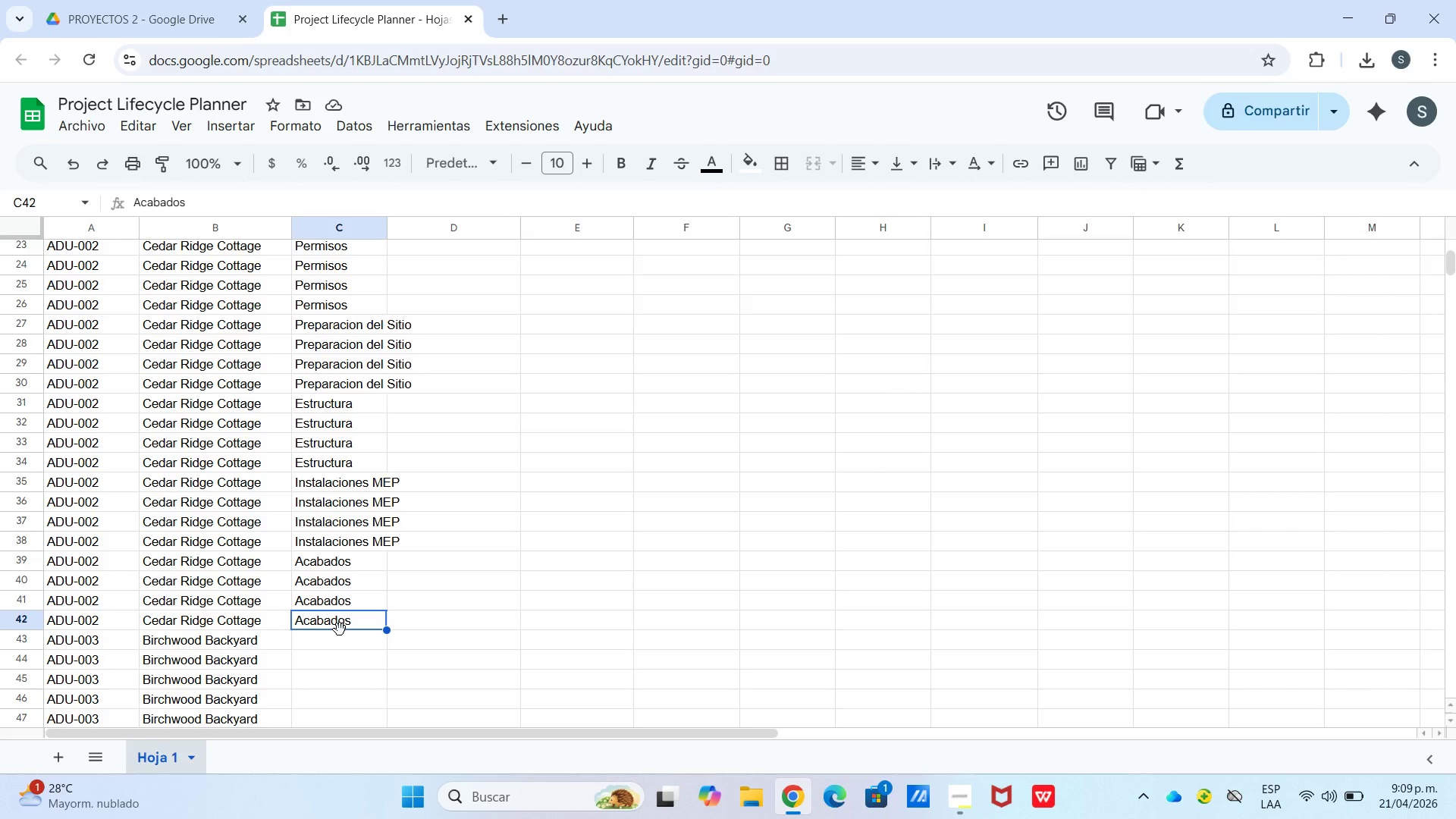 
left_click([342, 639])
 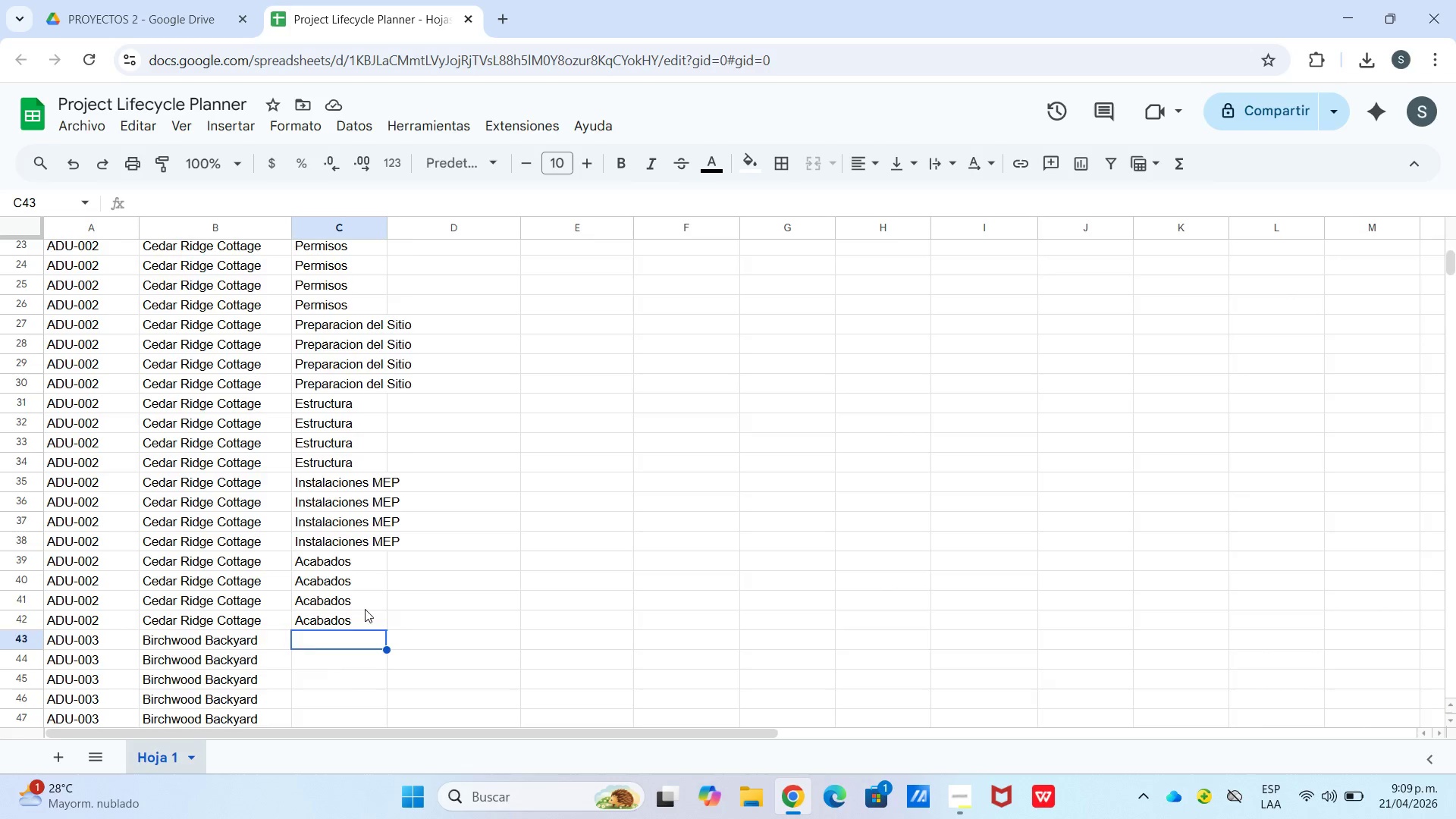 
scroll: coordinate [368, 605], scroll_direction: up, amount: 3.0
 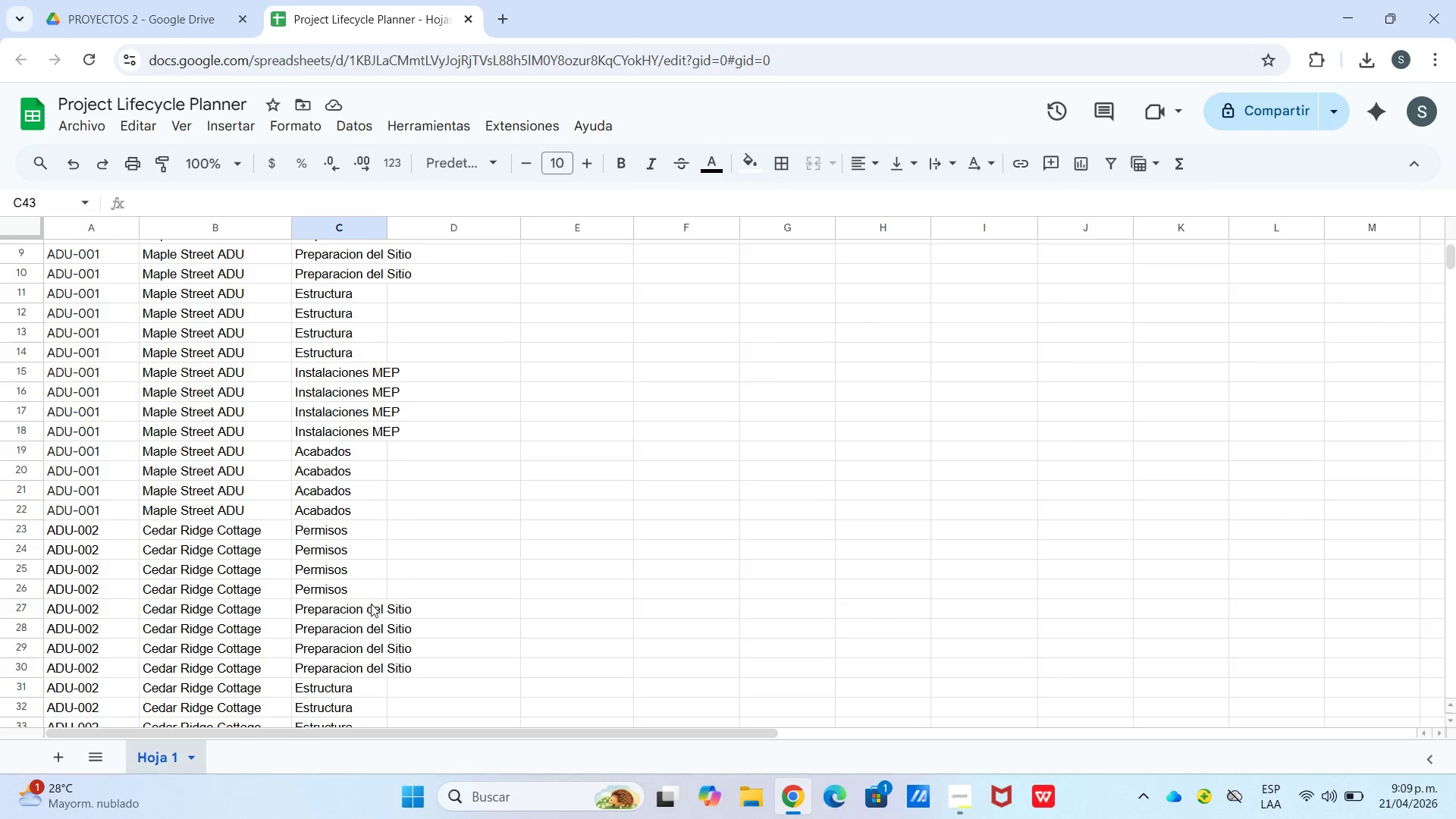 
scroll: coordinate [371, 604], scroll_direction: down, amount: 5.0
 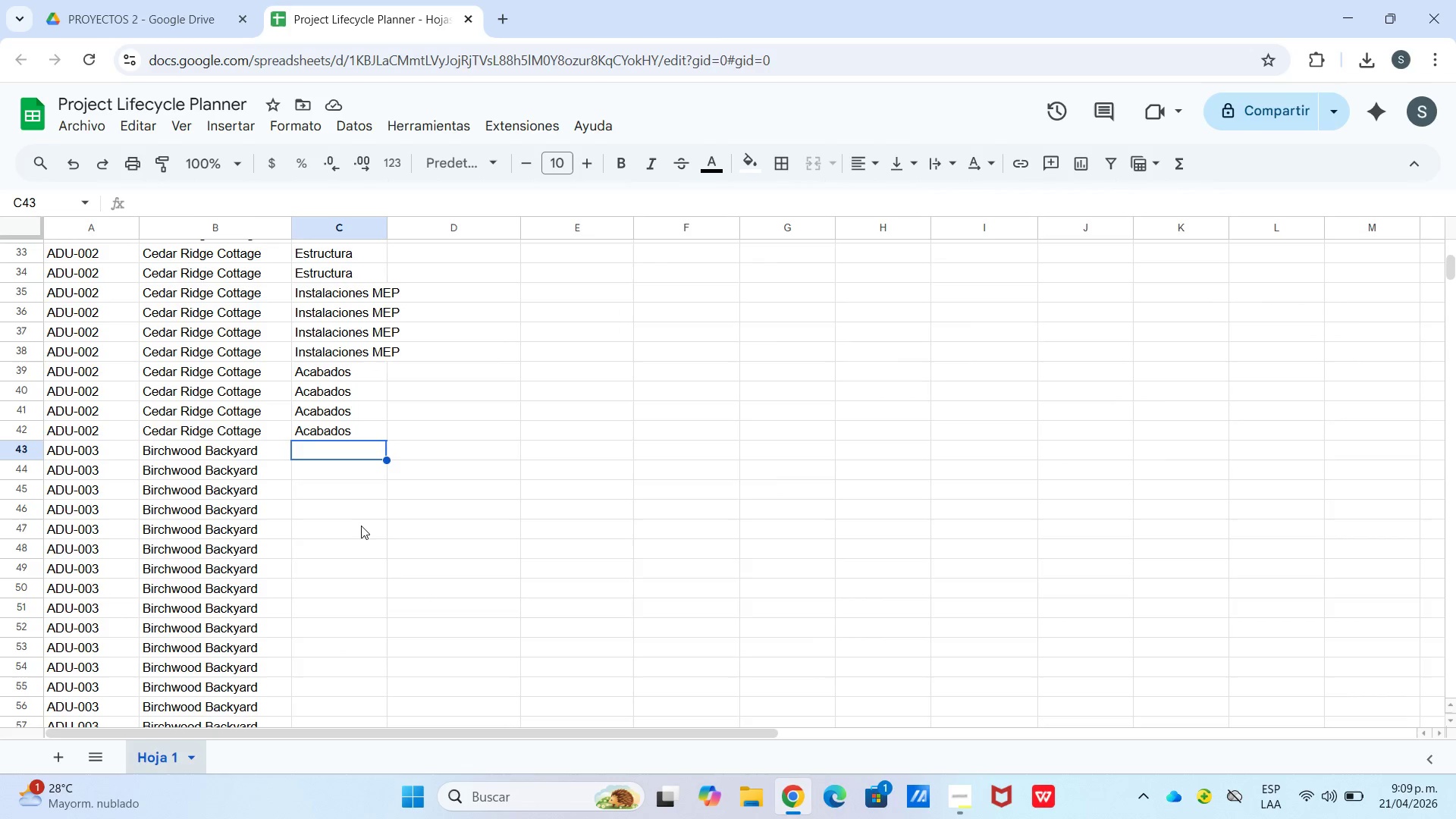 
key(Control+V)
 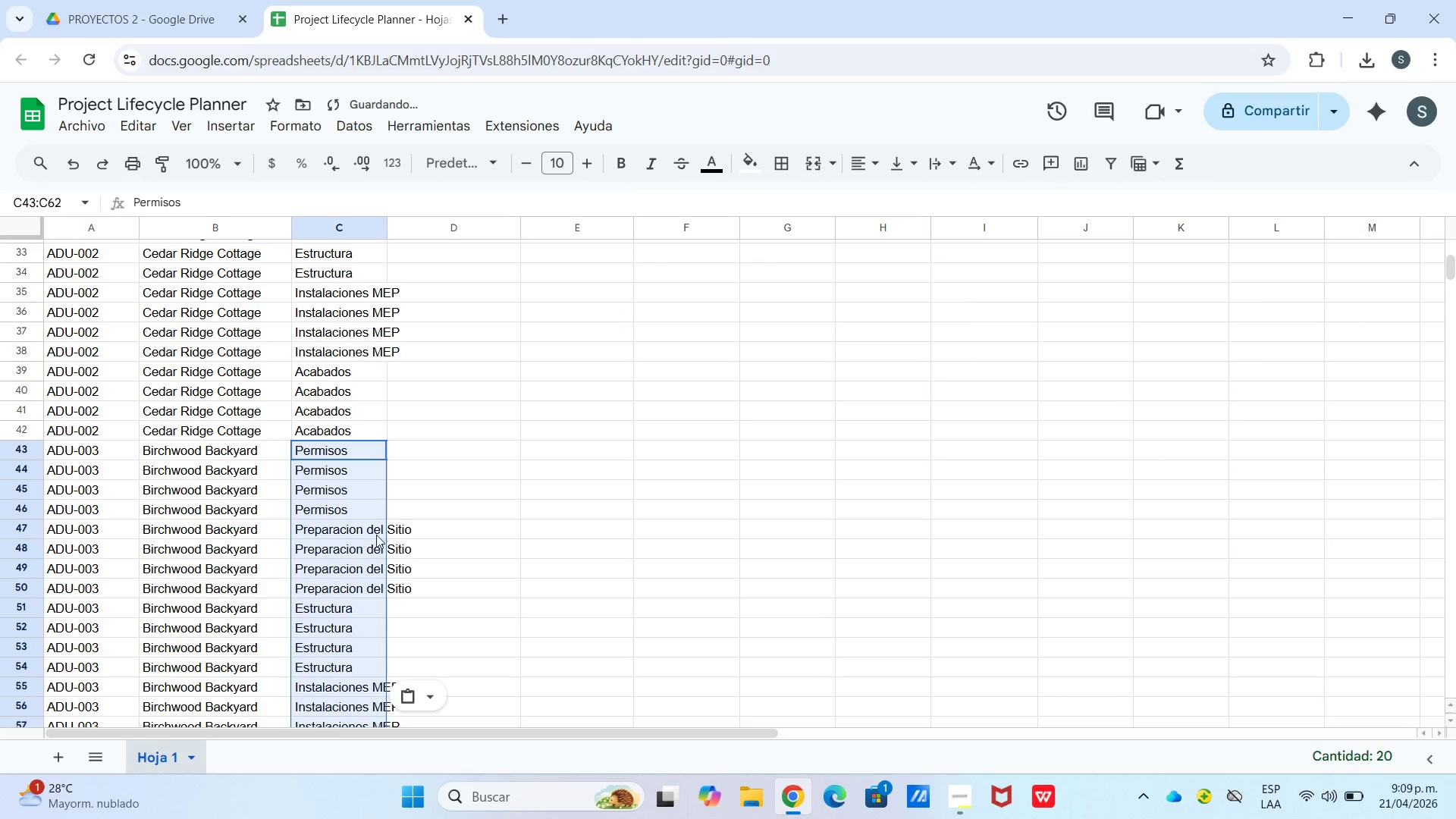 
scroll: coordinate [464, 534], scroll_direction: down, amount: 3.0
 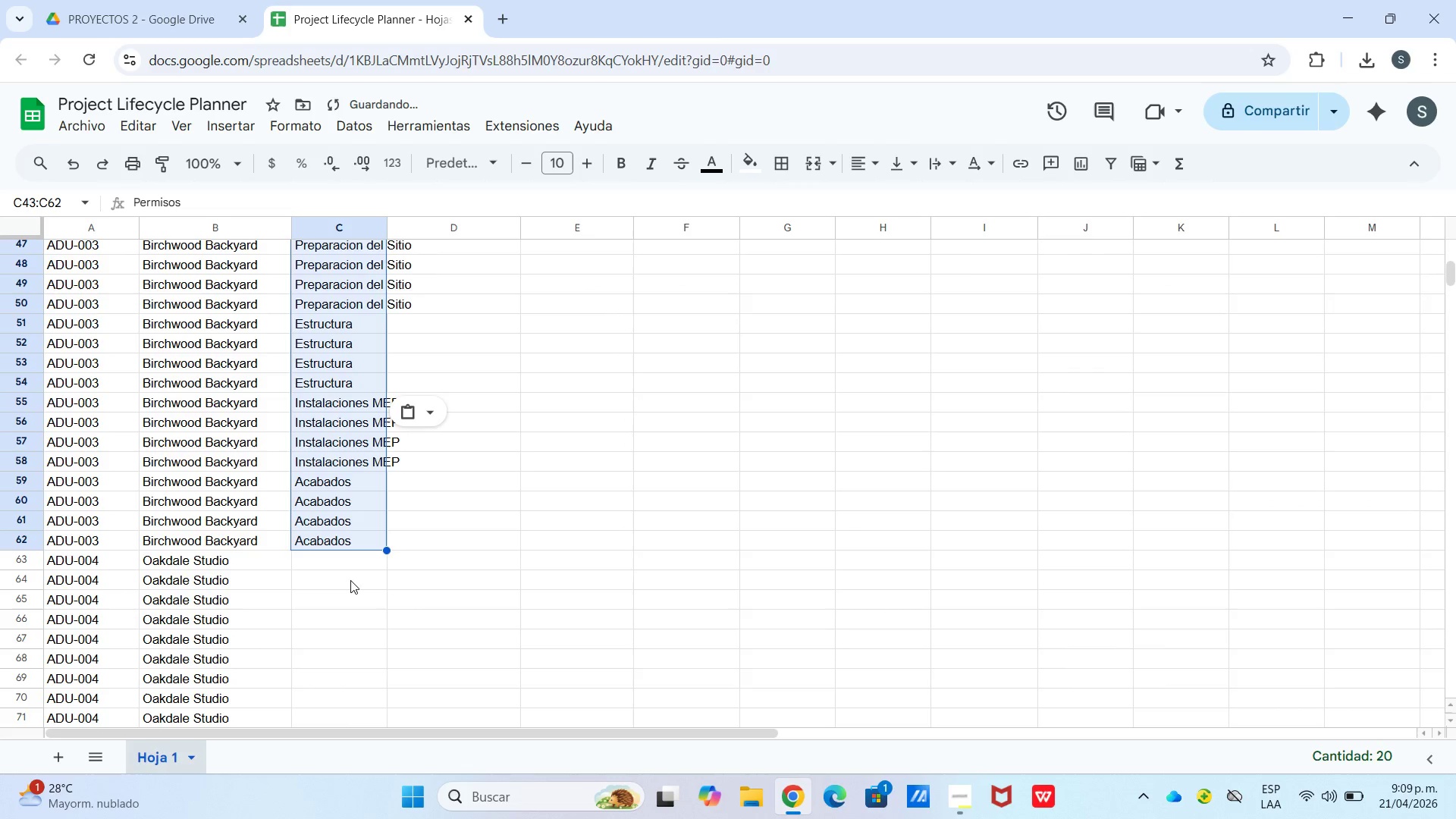 
left_click([350, 566])
 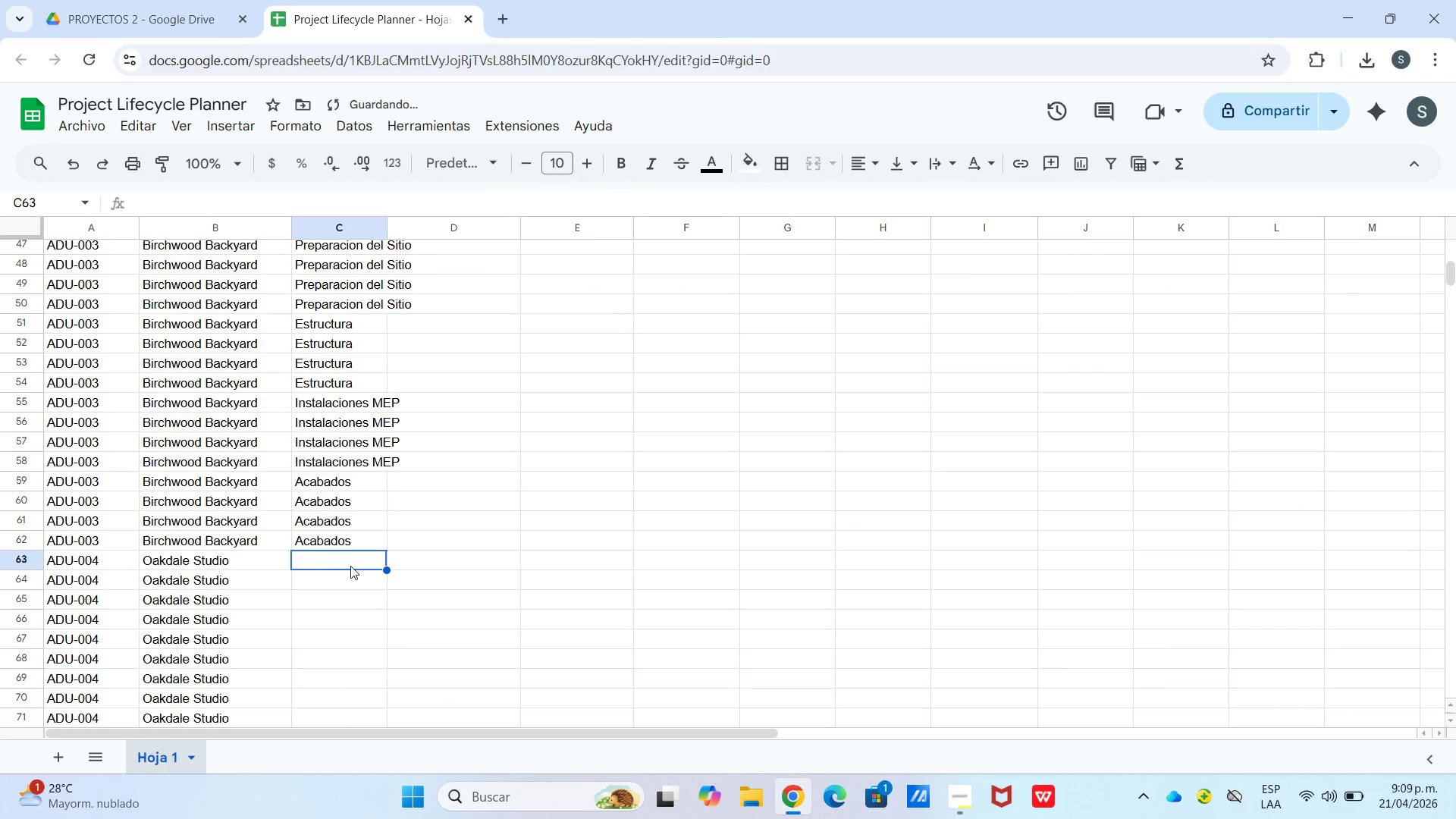 
key(Control+V)
 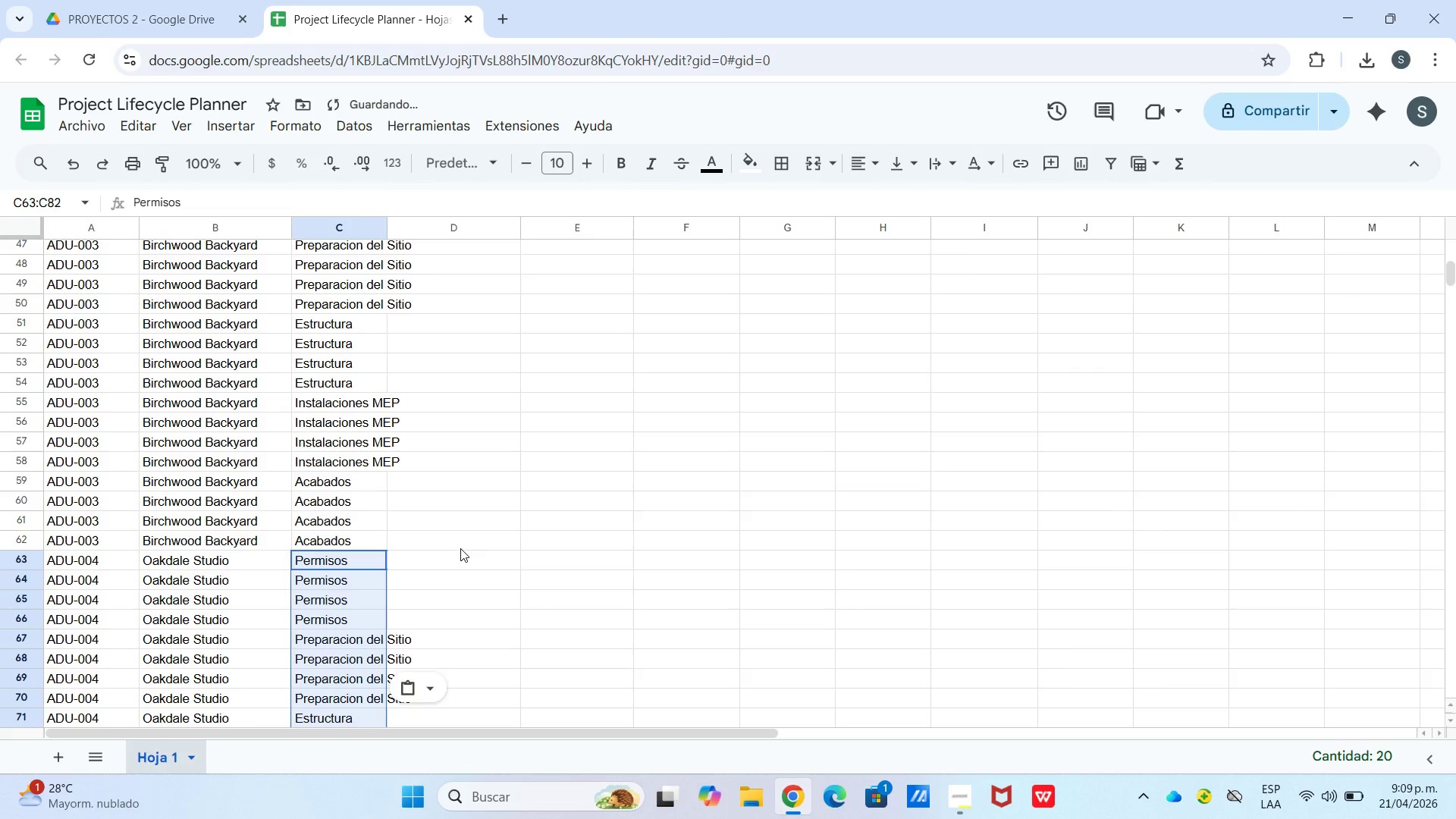 
left_click([460, 548])
 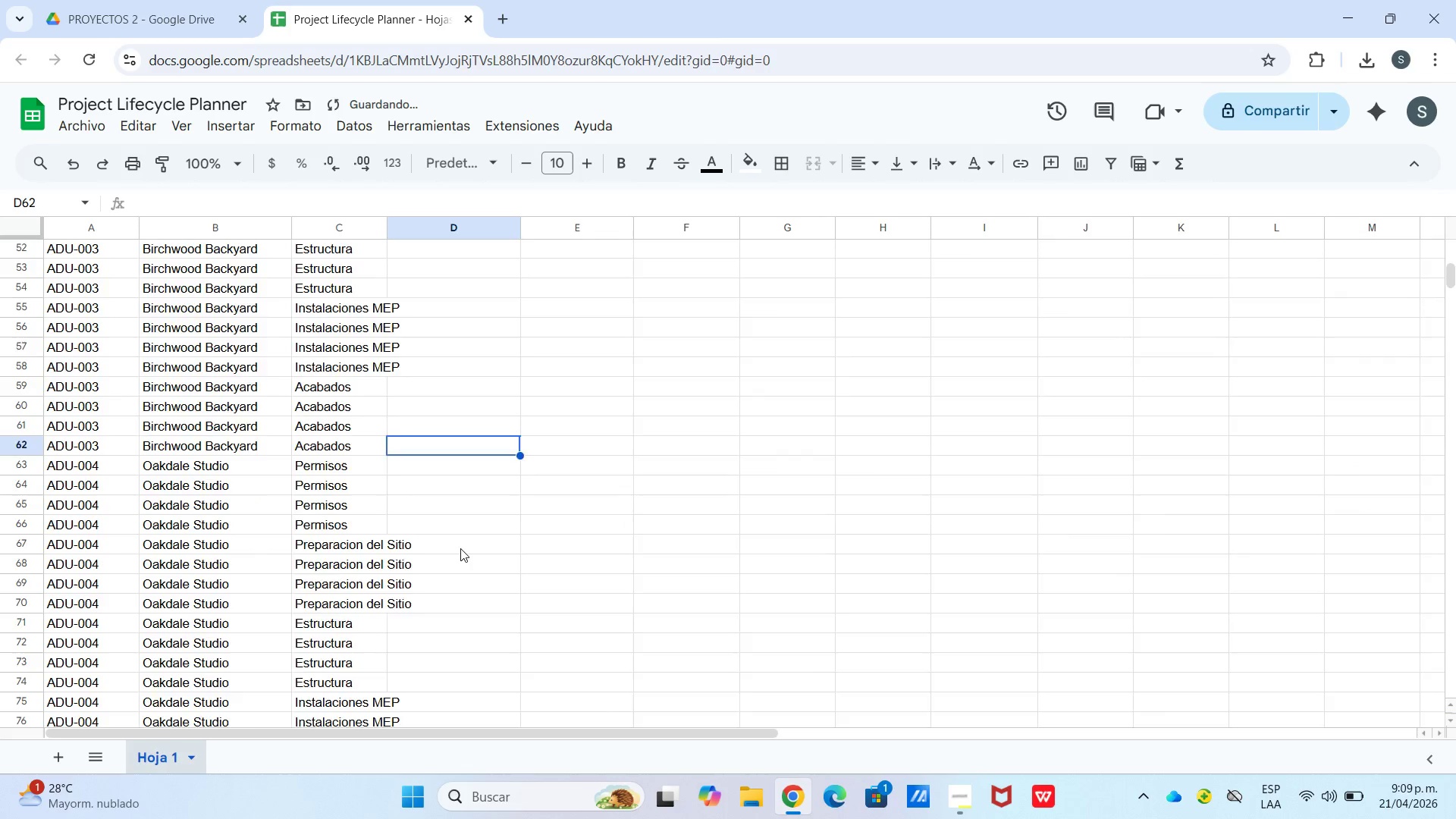 
scroll: coordinate [407, 588], scroll_direction: down, amount: 5.0
 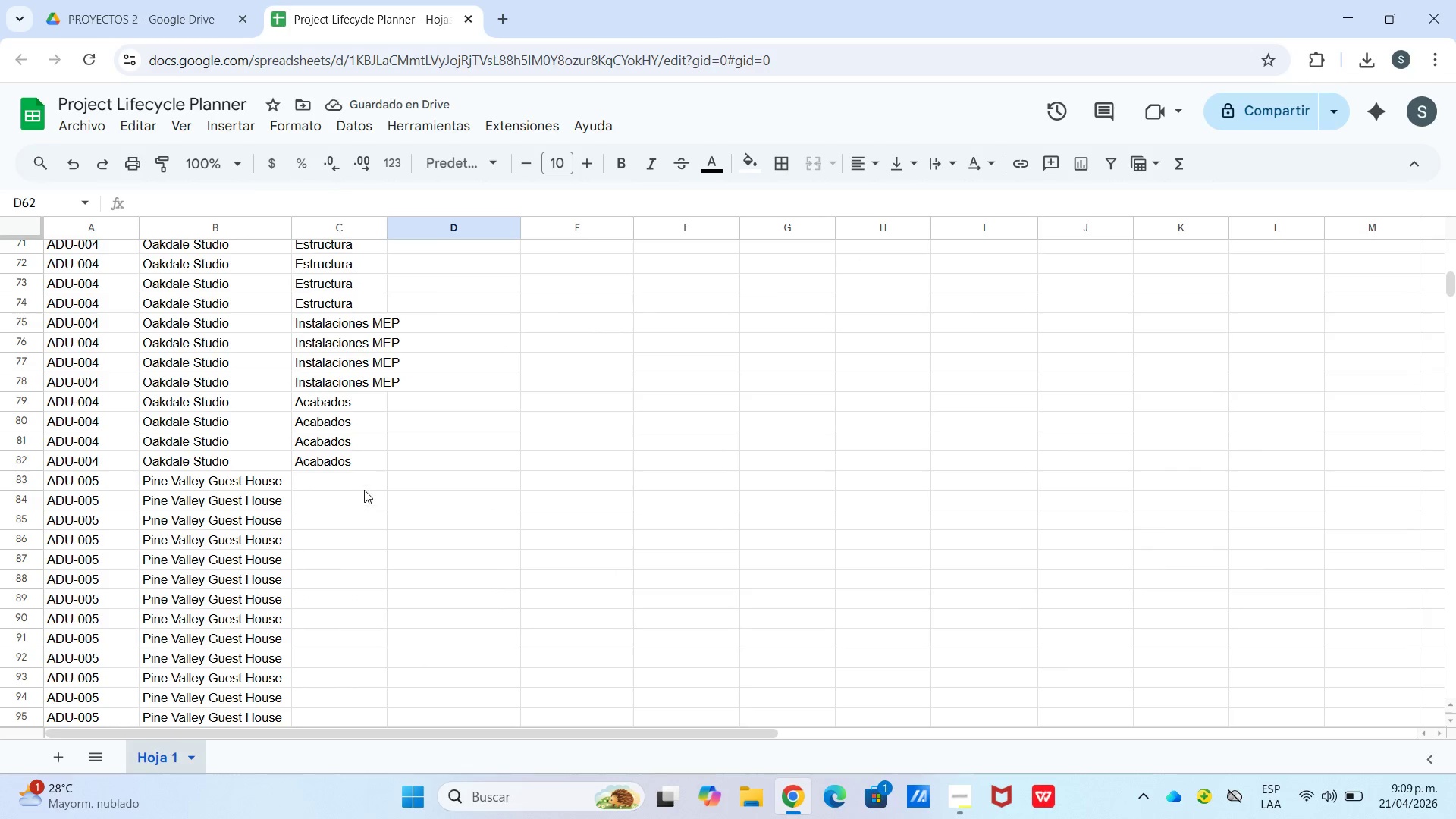 
left_click([362, 485])
 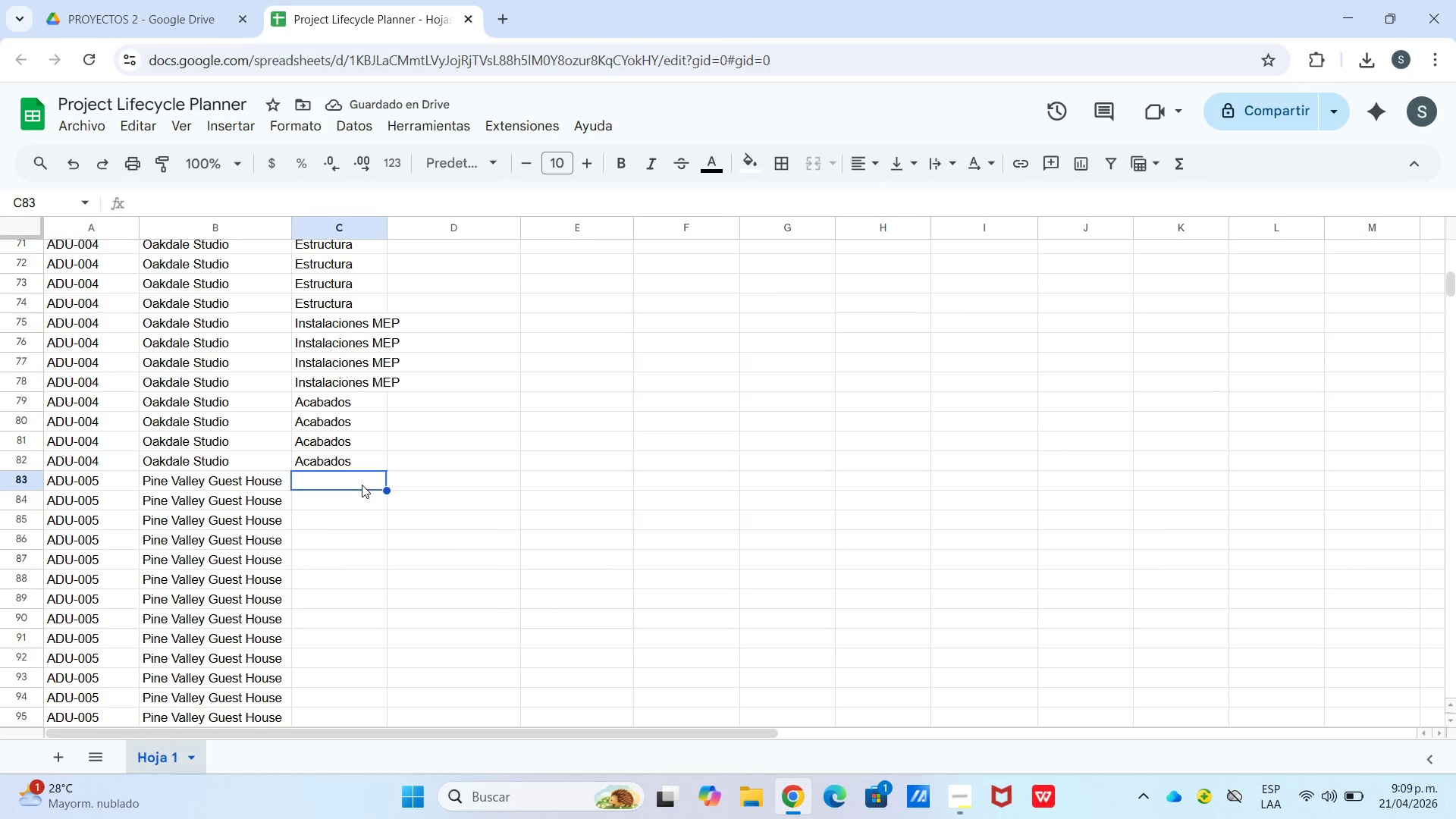 
key(Control+V)
 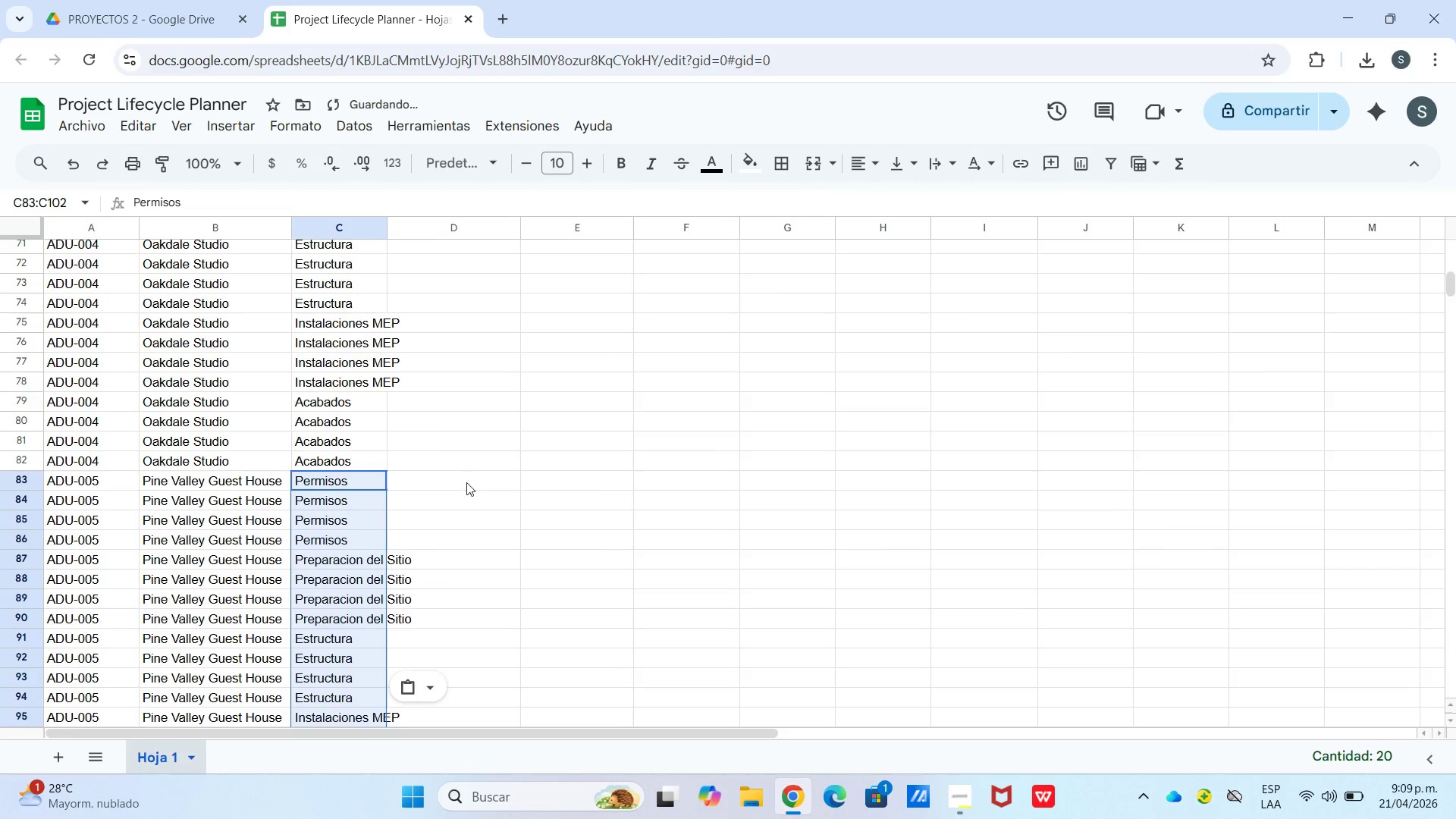 
left_click([476, 487])
 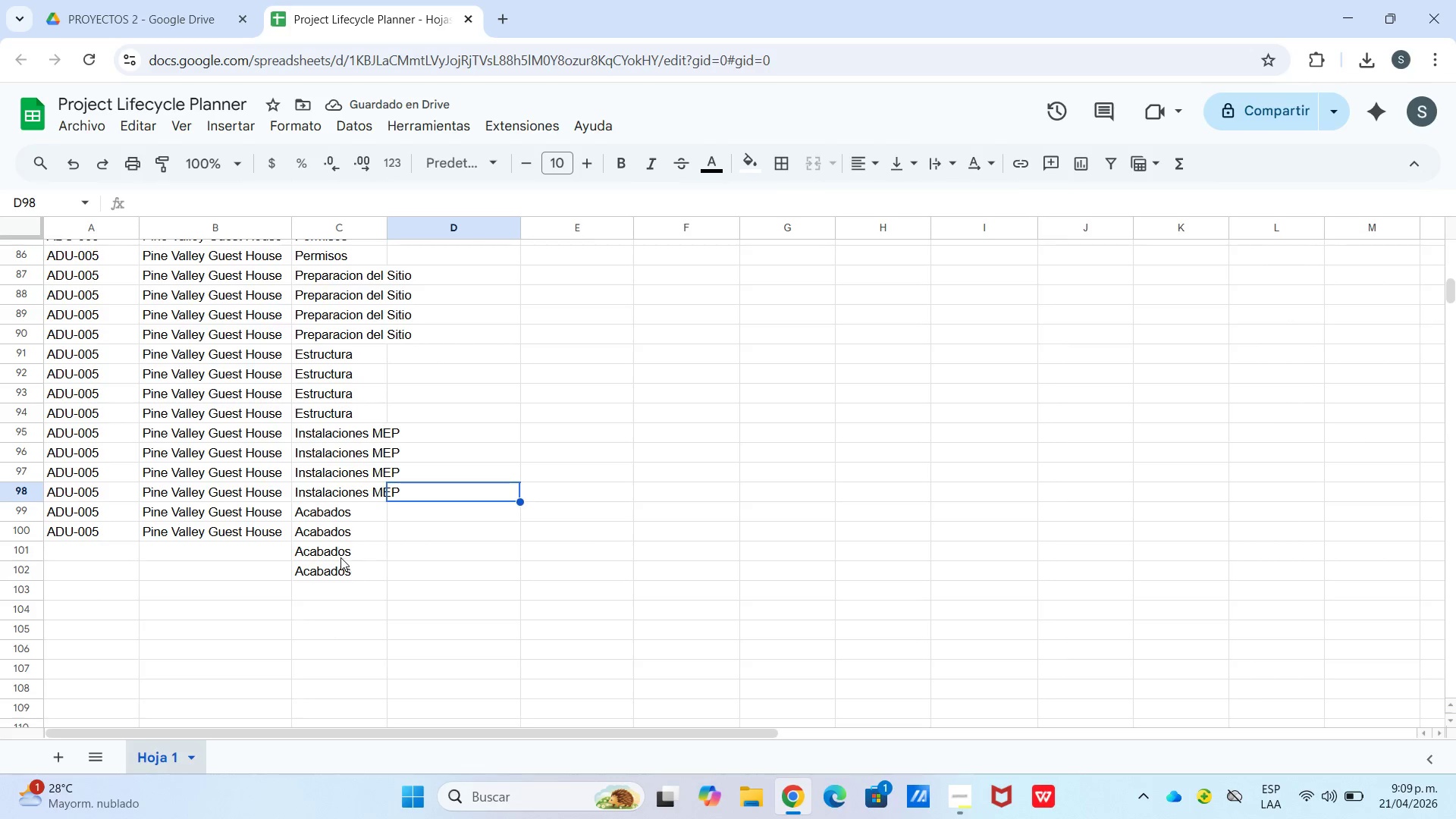 
scroll: coordinate [468, 482], scroll_direction: down, amount: 3.0
 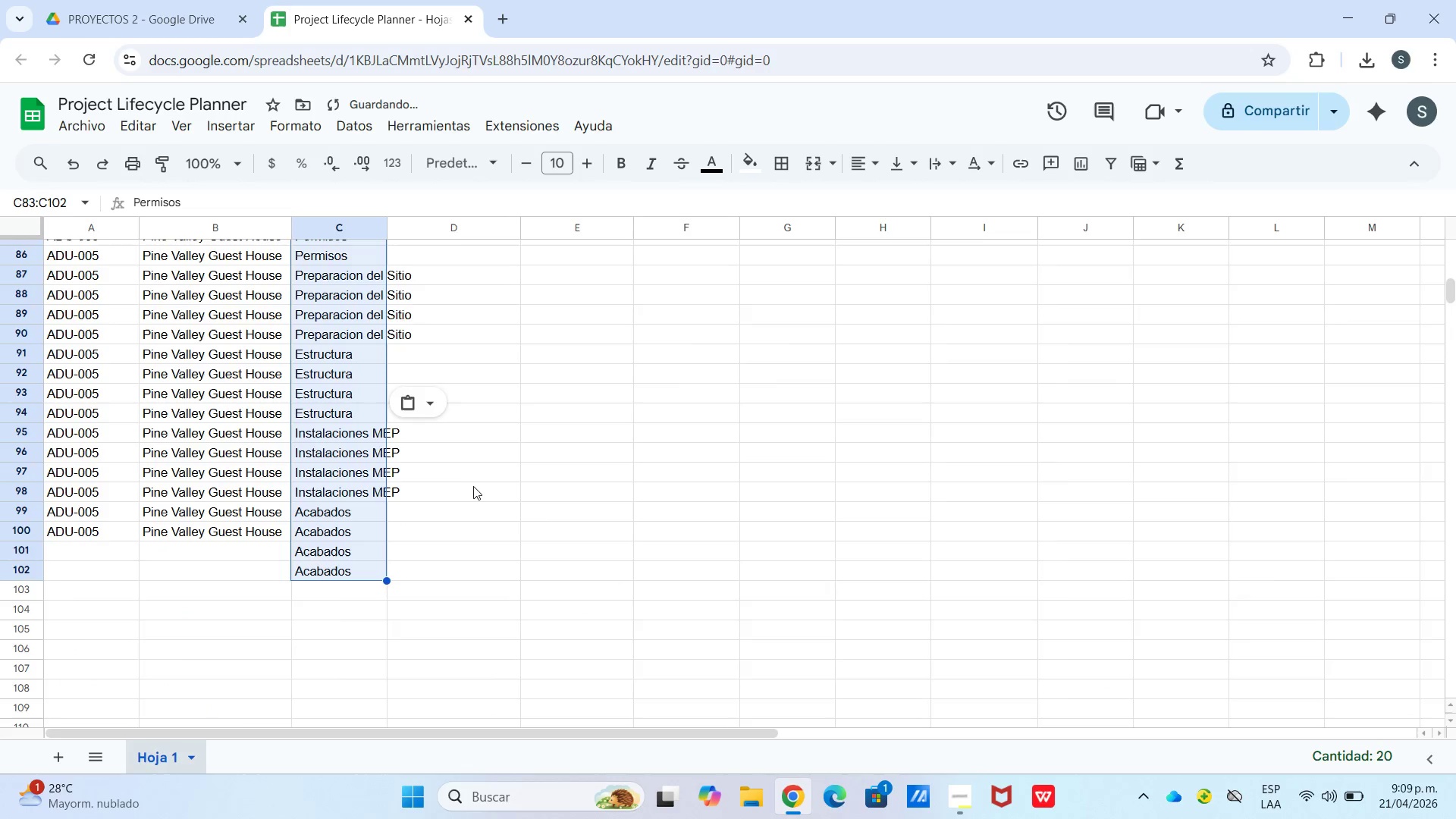 
left_click([339, 551])
 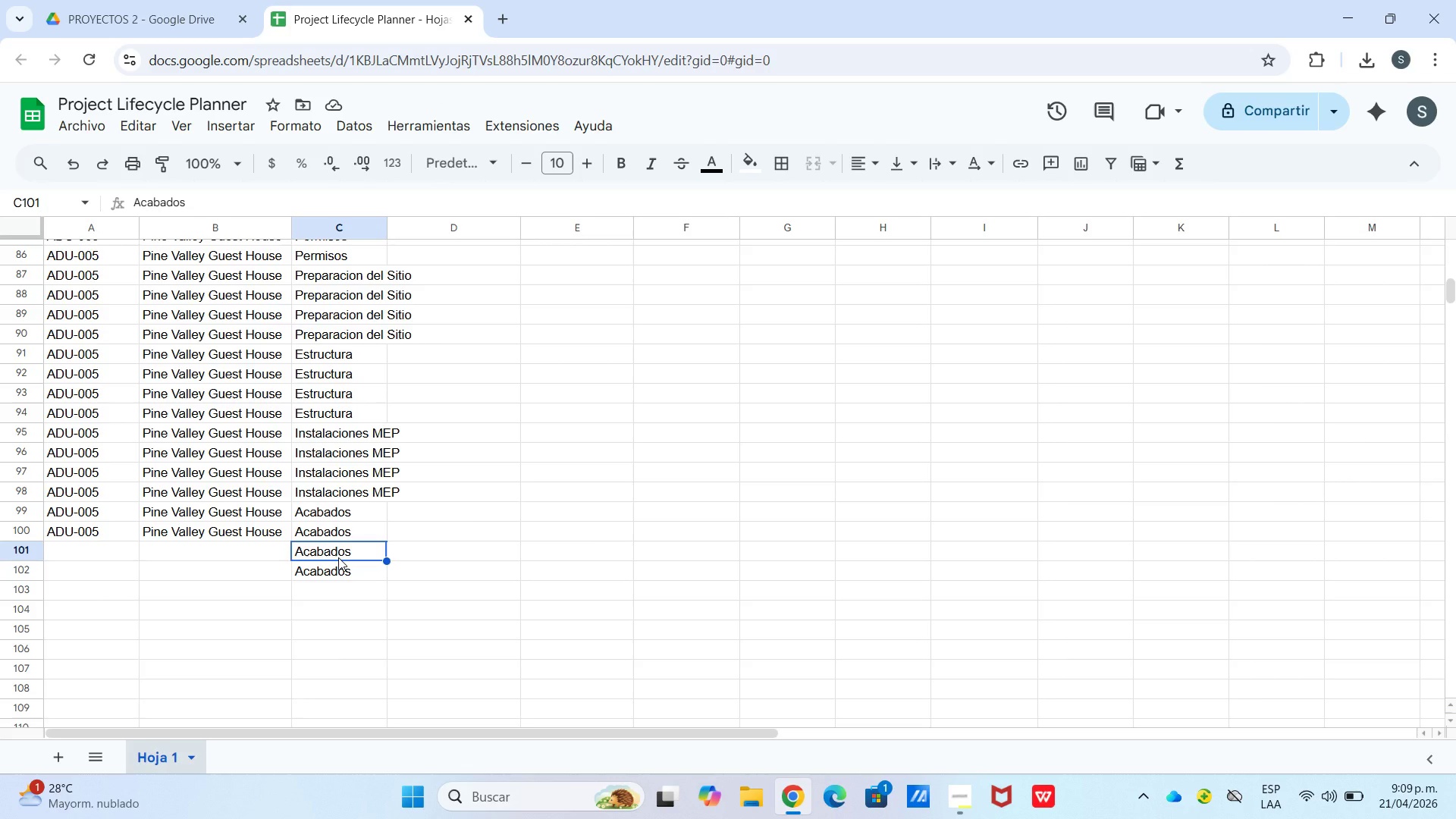 
wait(6.03)
 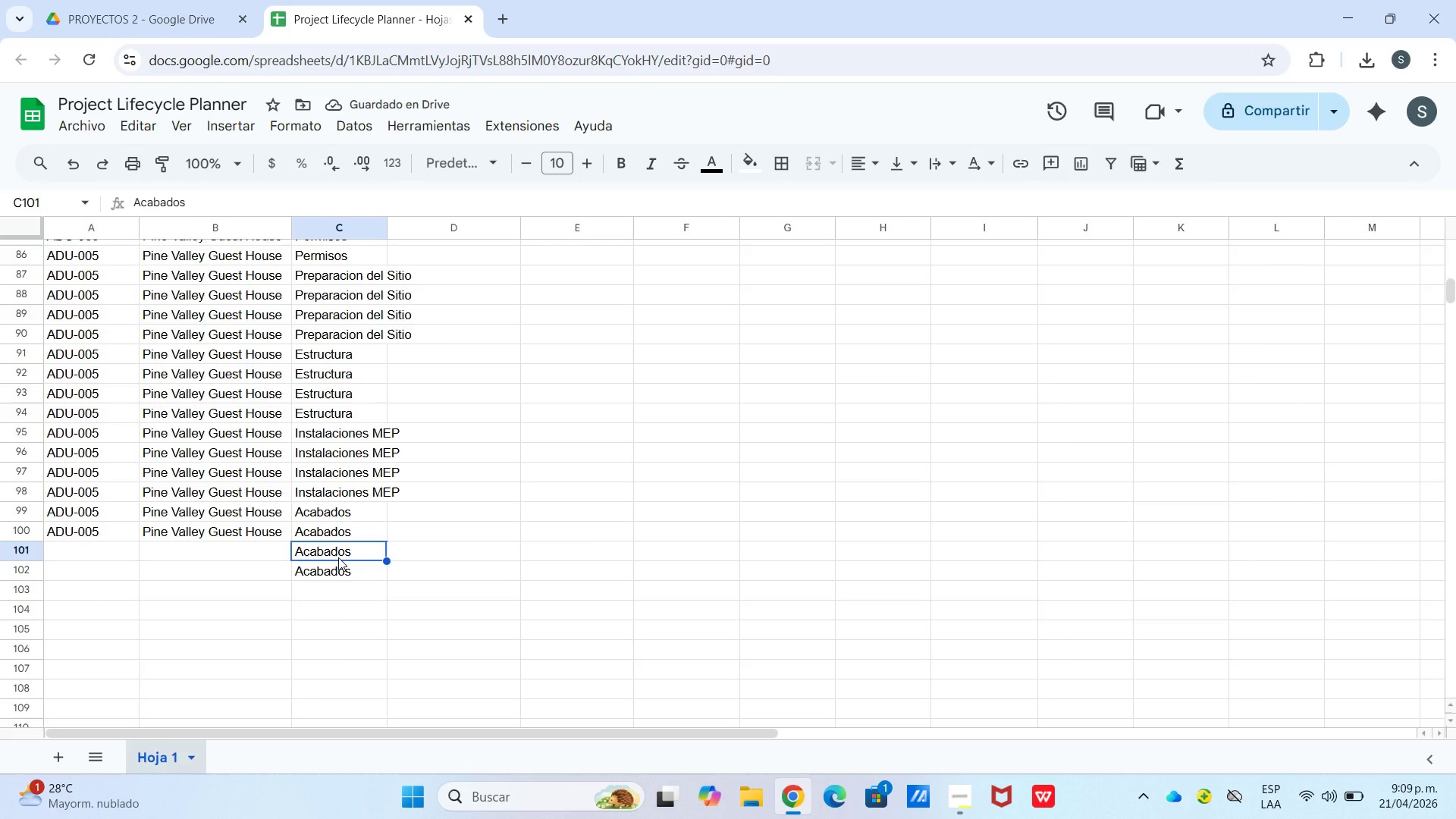 
left_click([350, 538])
 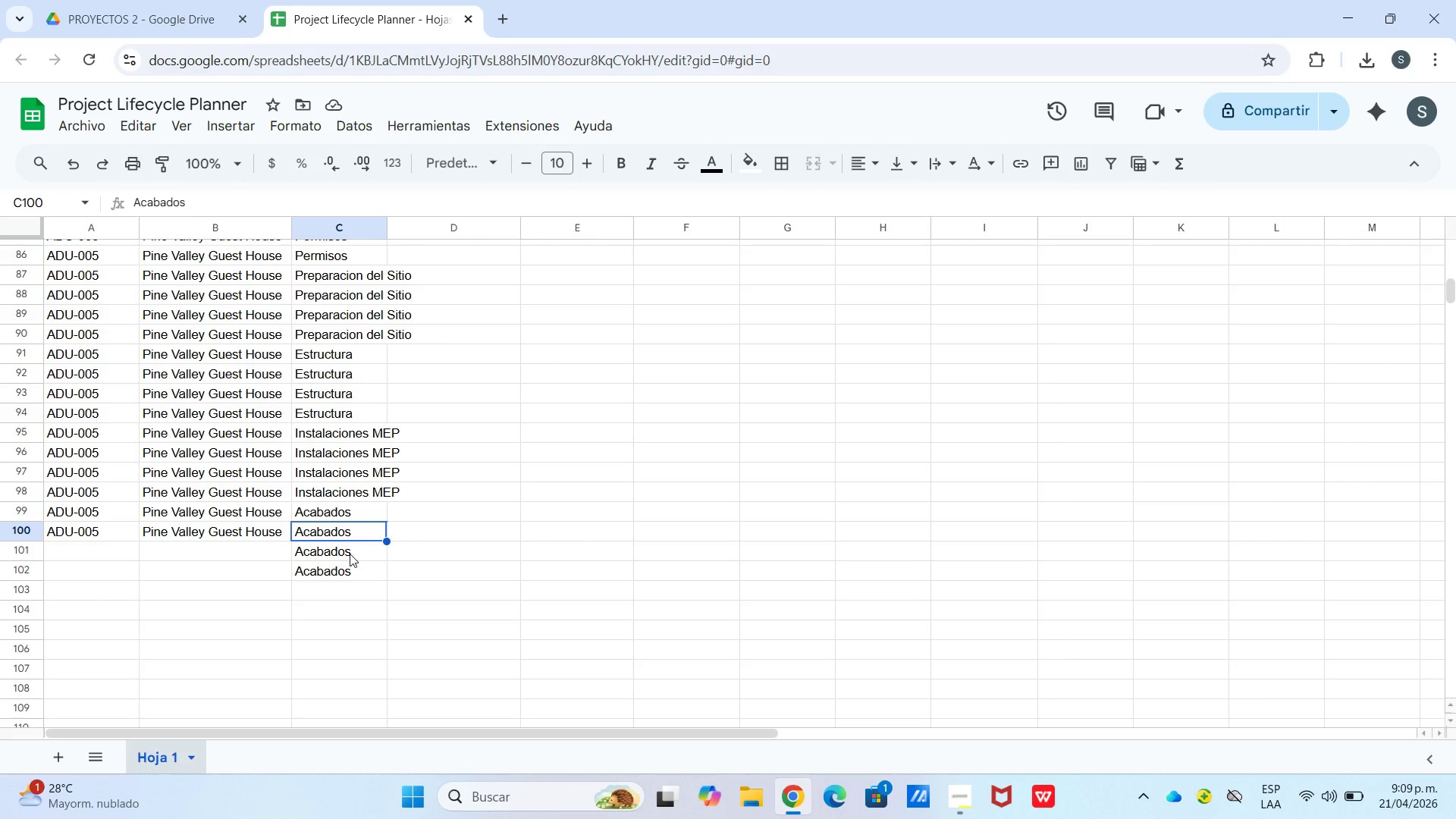 
left_click([350, 554])
 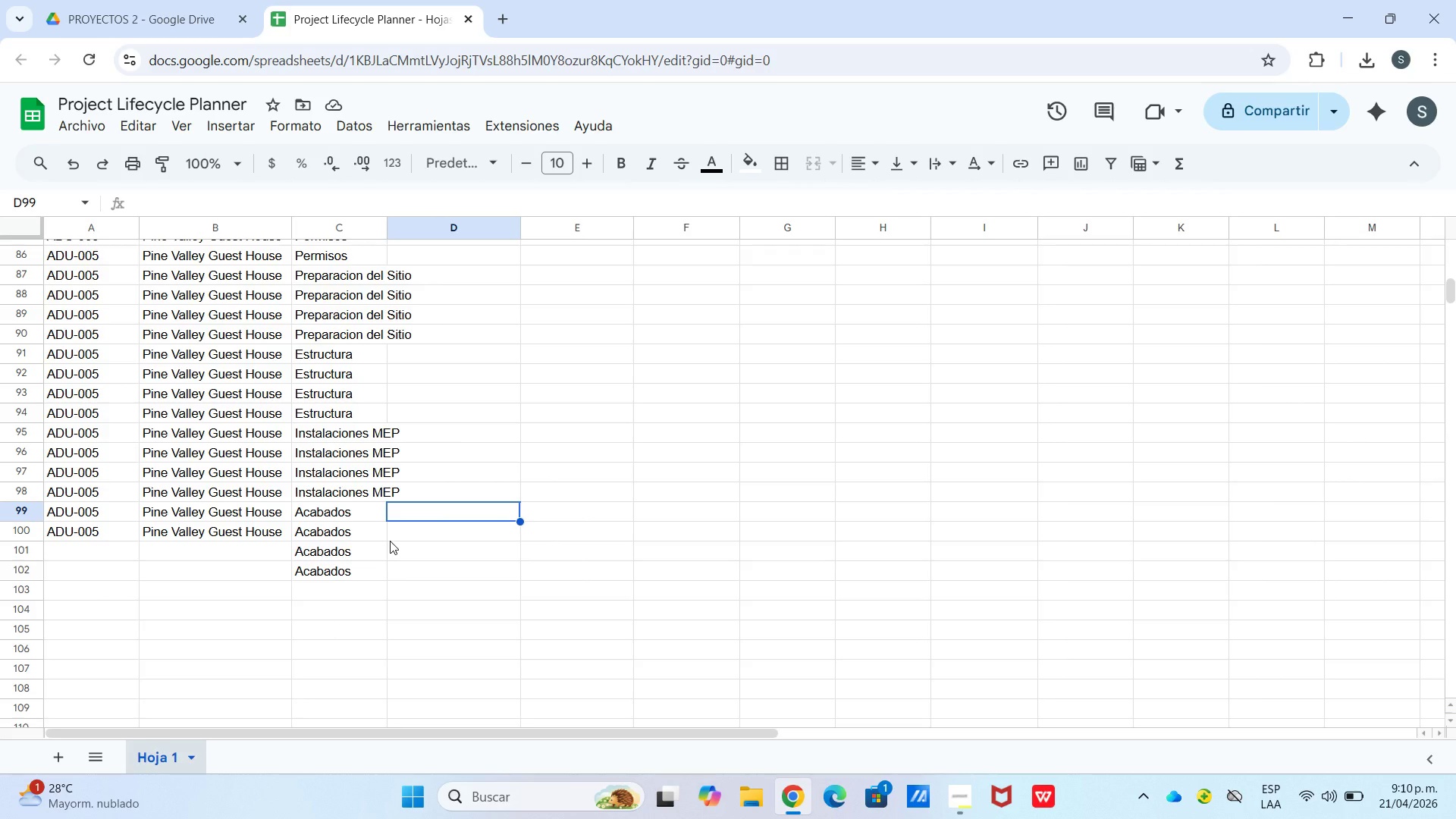 
wait(22.11)
 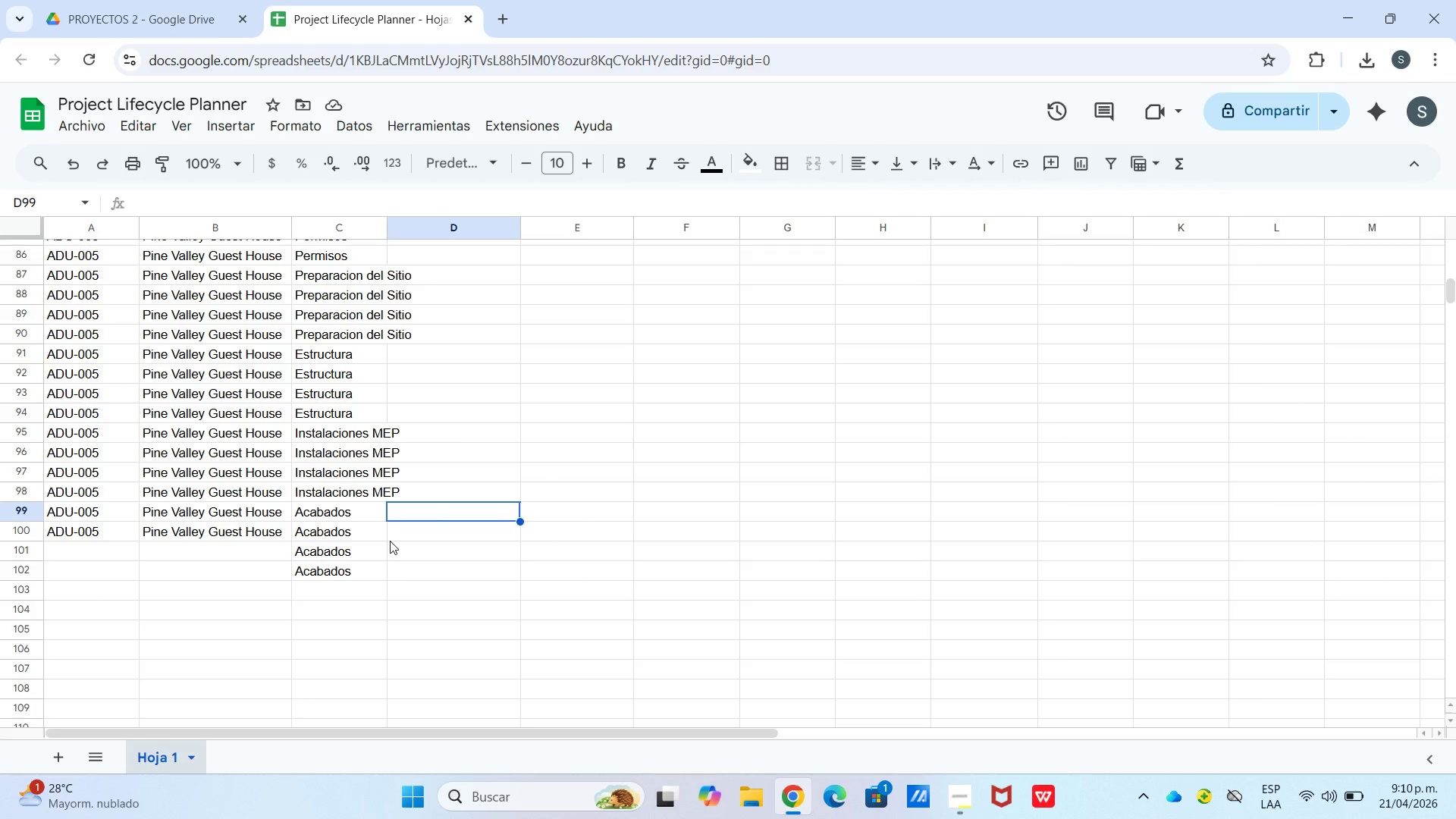 
left_click([11, 296])
 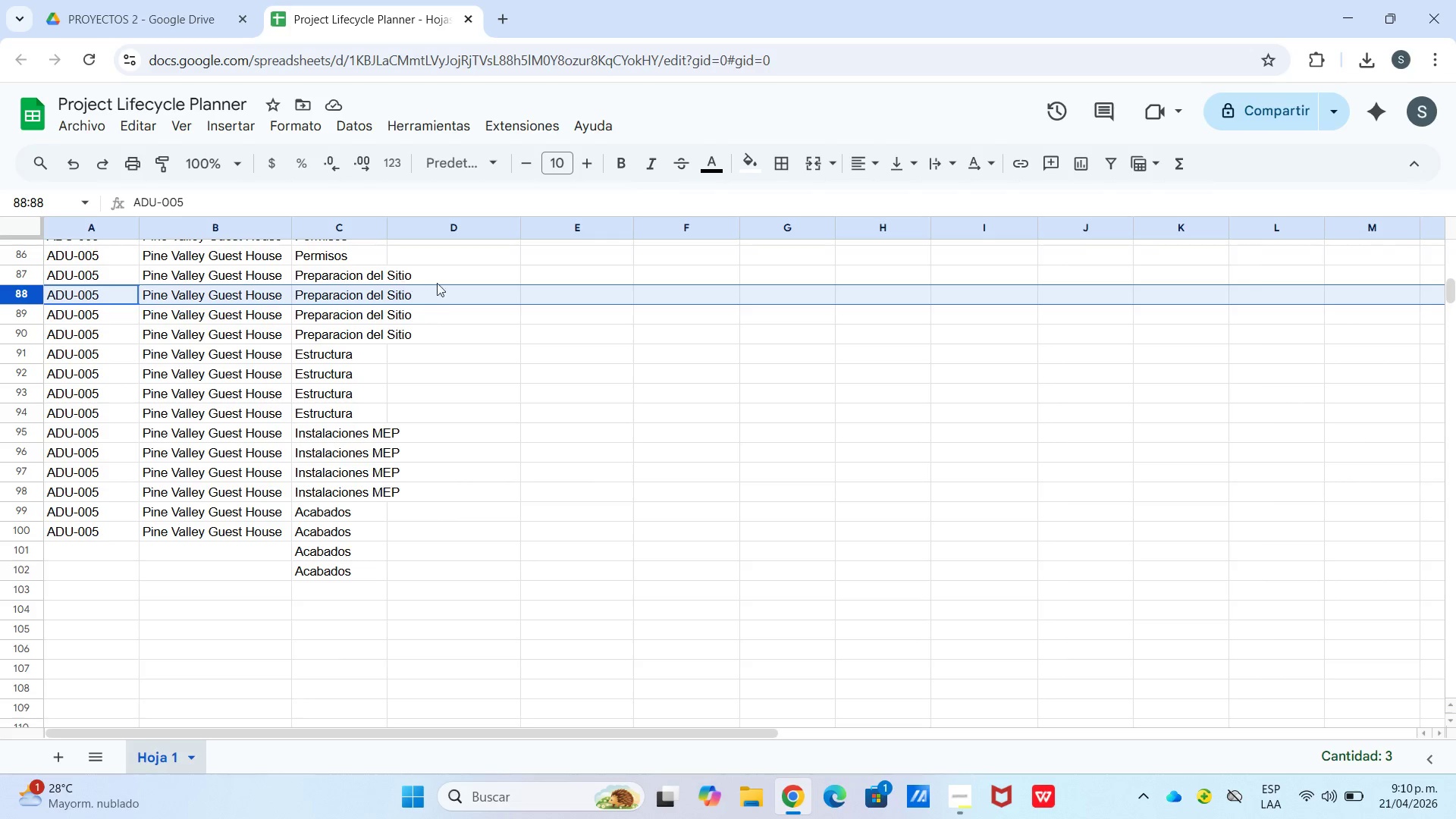 
wait(6.25)
 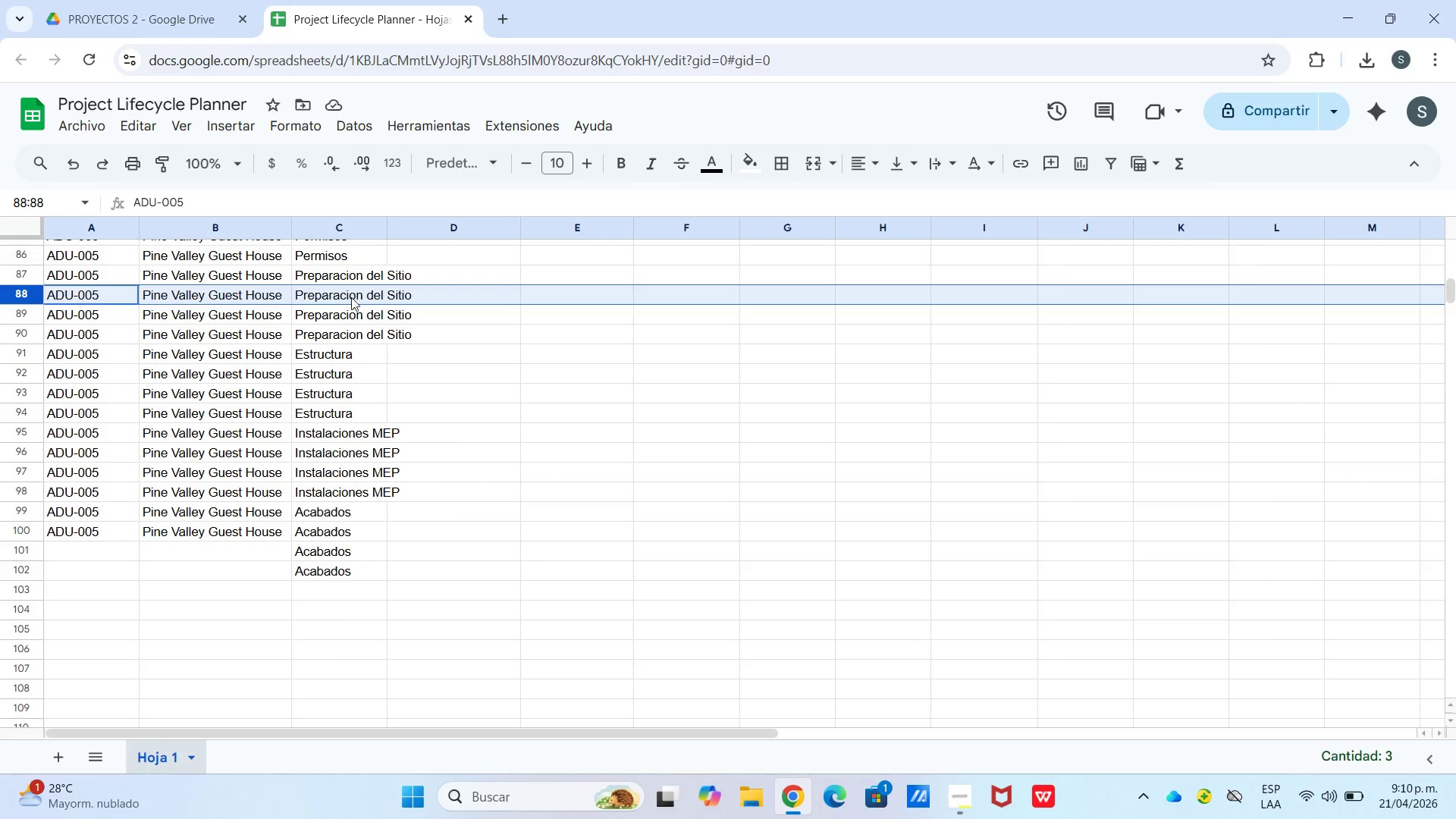 
scroll: coordinate [425, 314], scroll_direction: up, amount: 21.0
 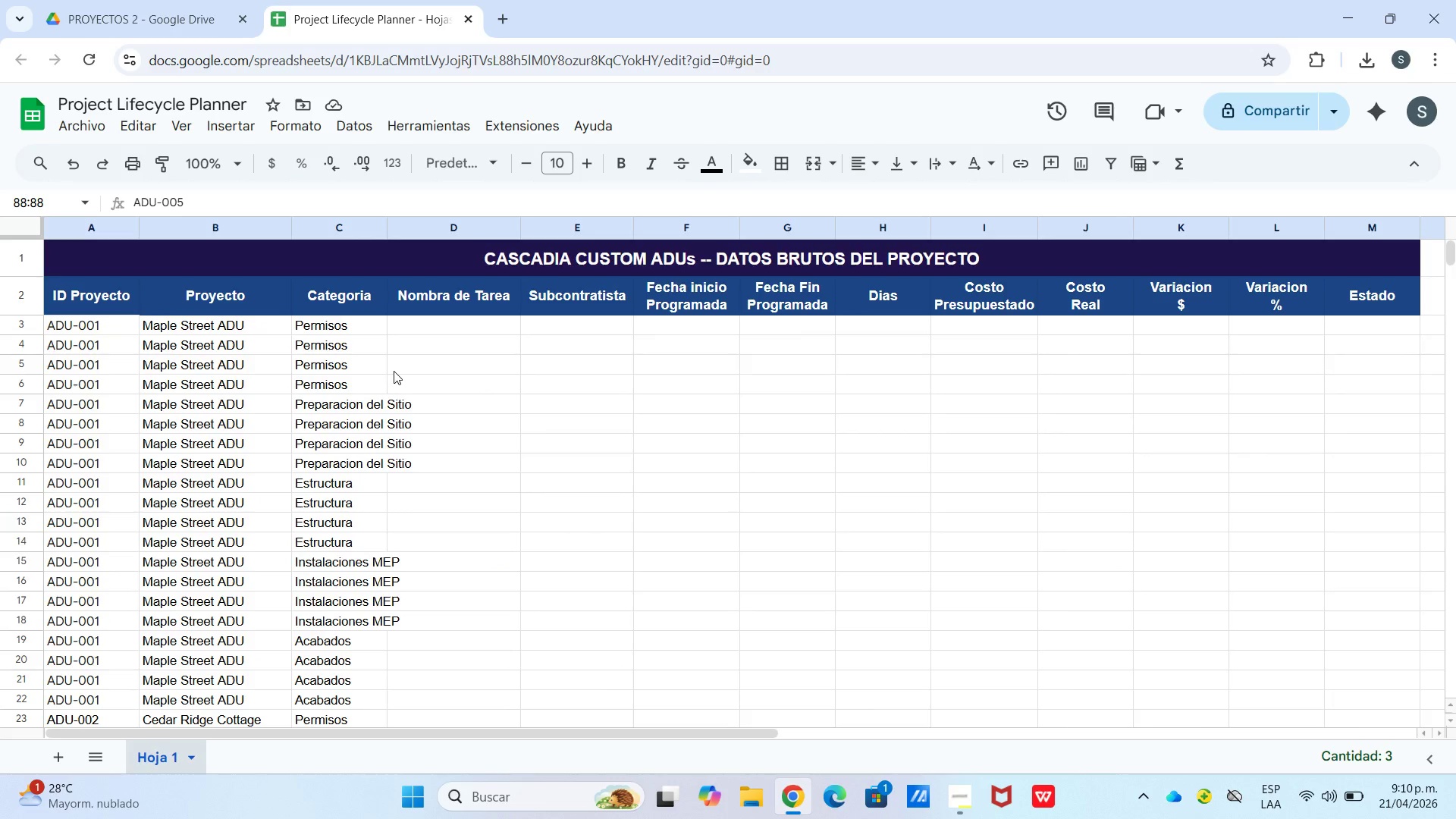 
wait(6.18)
 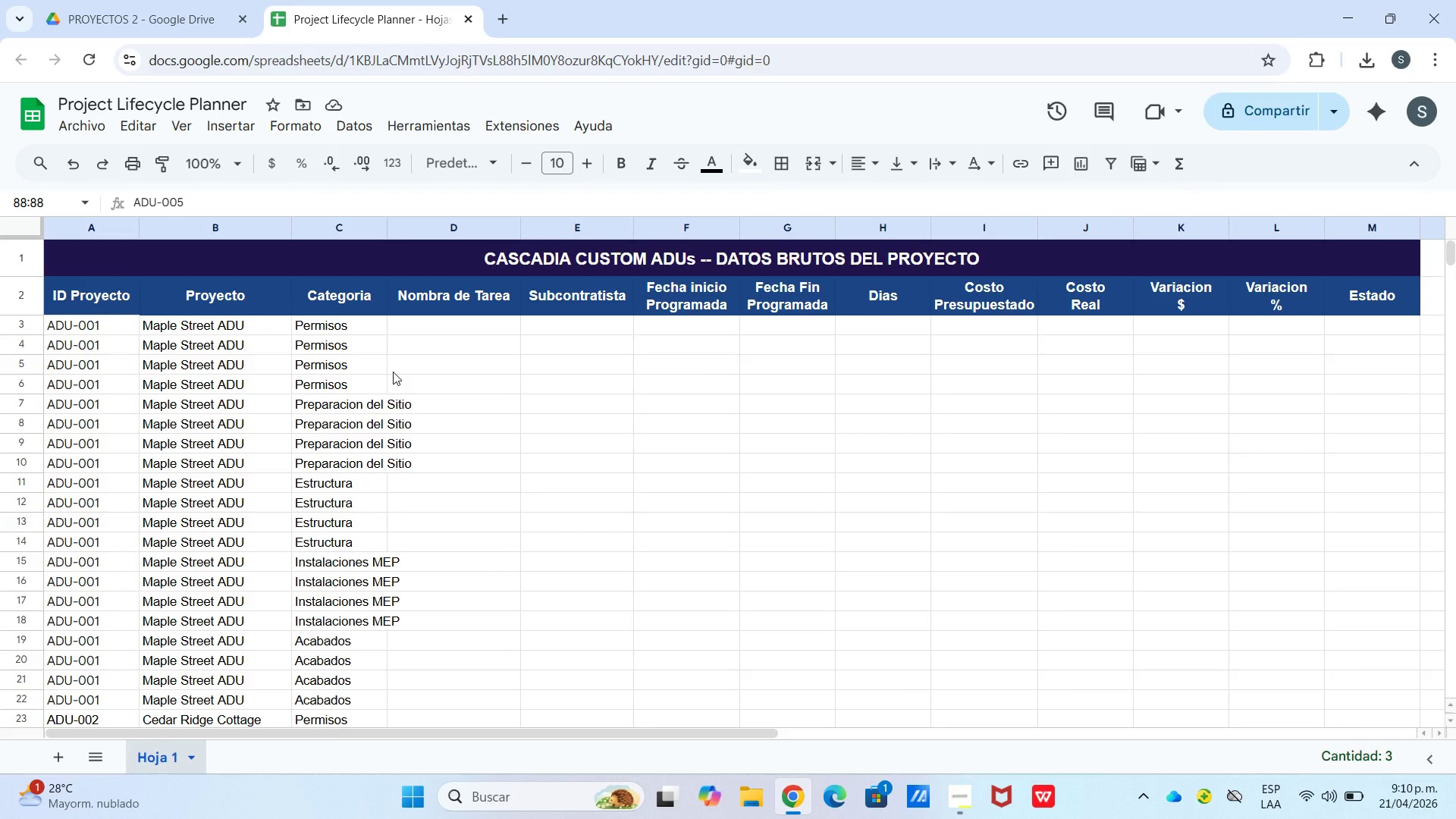 
scroll: coordinate [470, 571], scroll_direction: down, amount: 2.0
 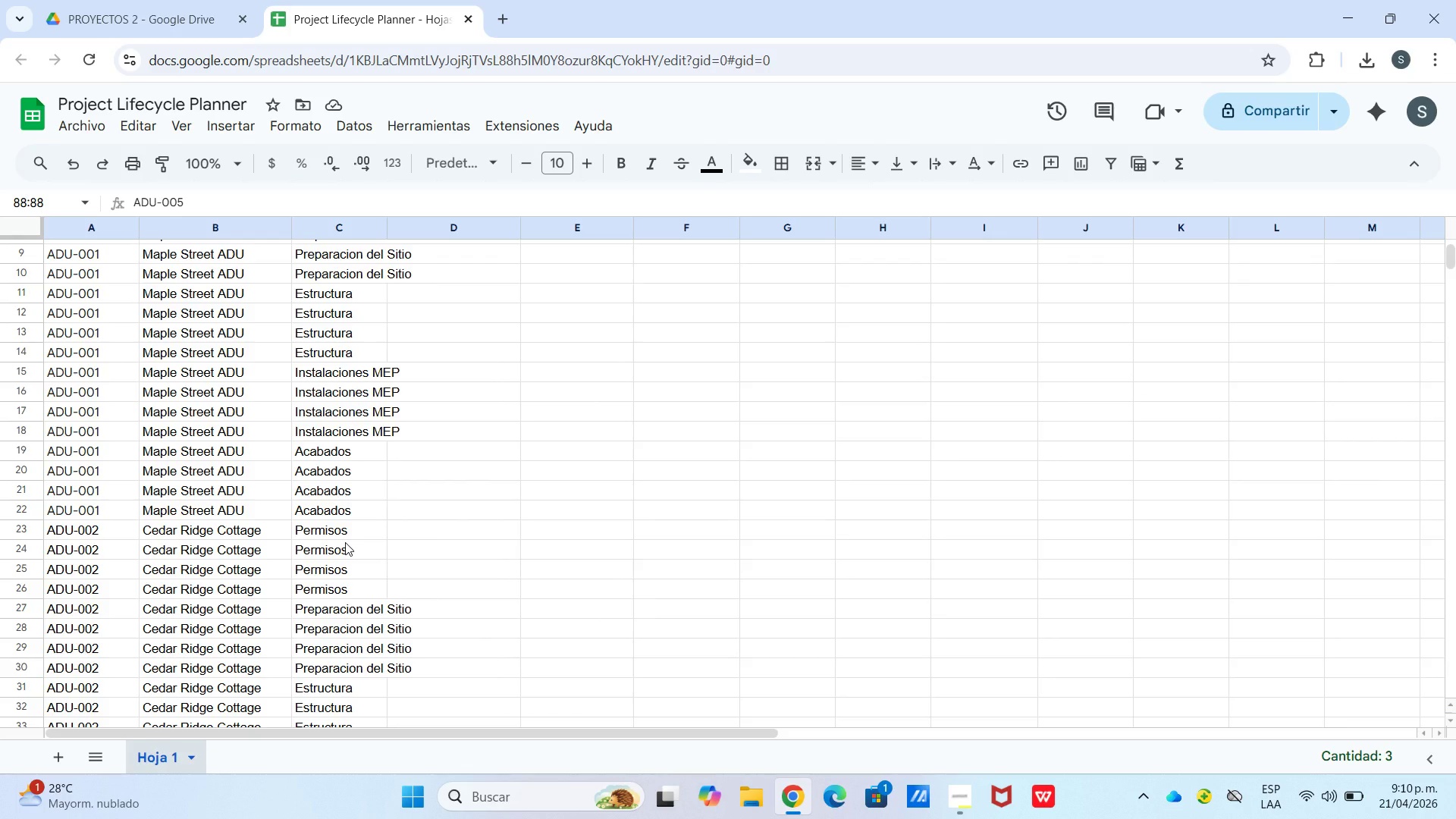 
wait(5.41)
 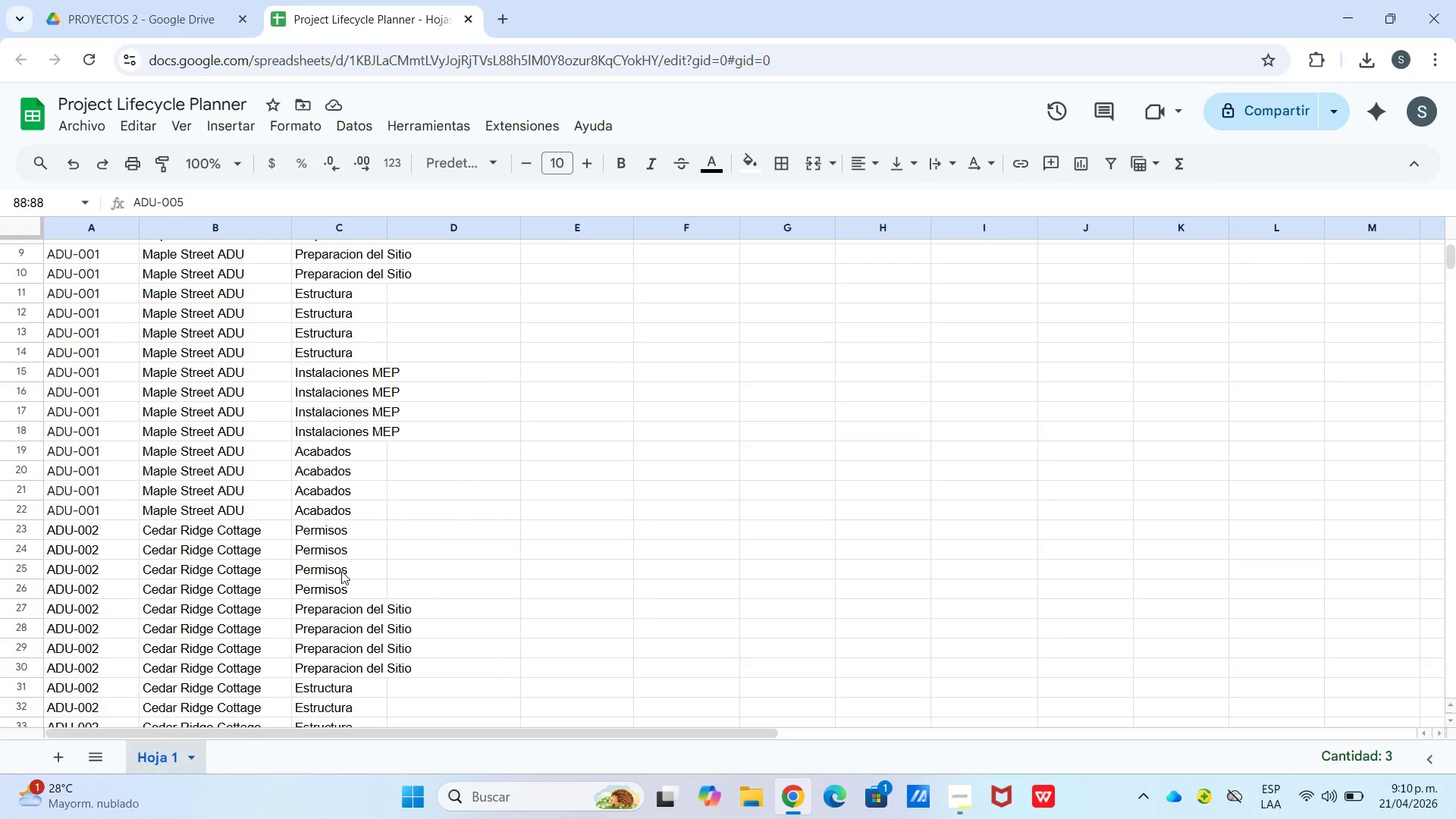 
scroll: coordinate [377, 533], scroll_direction: down, amount: 1.0
 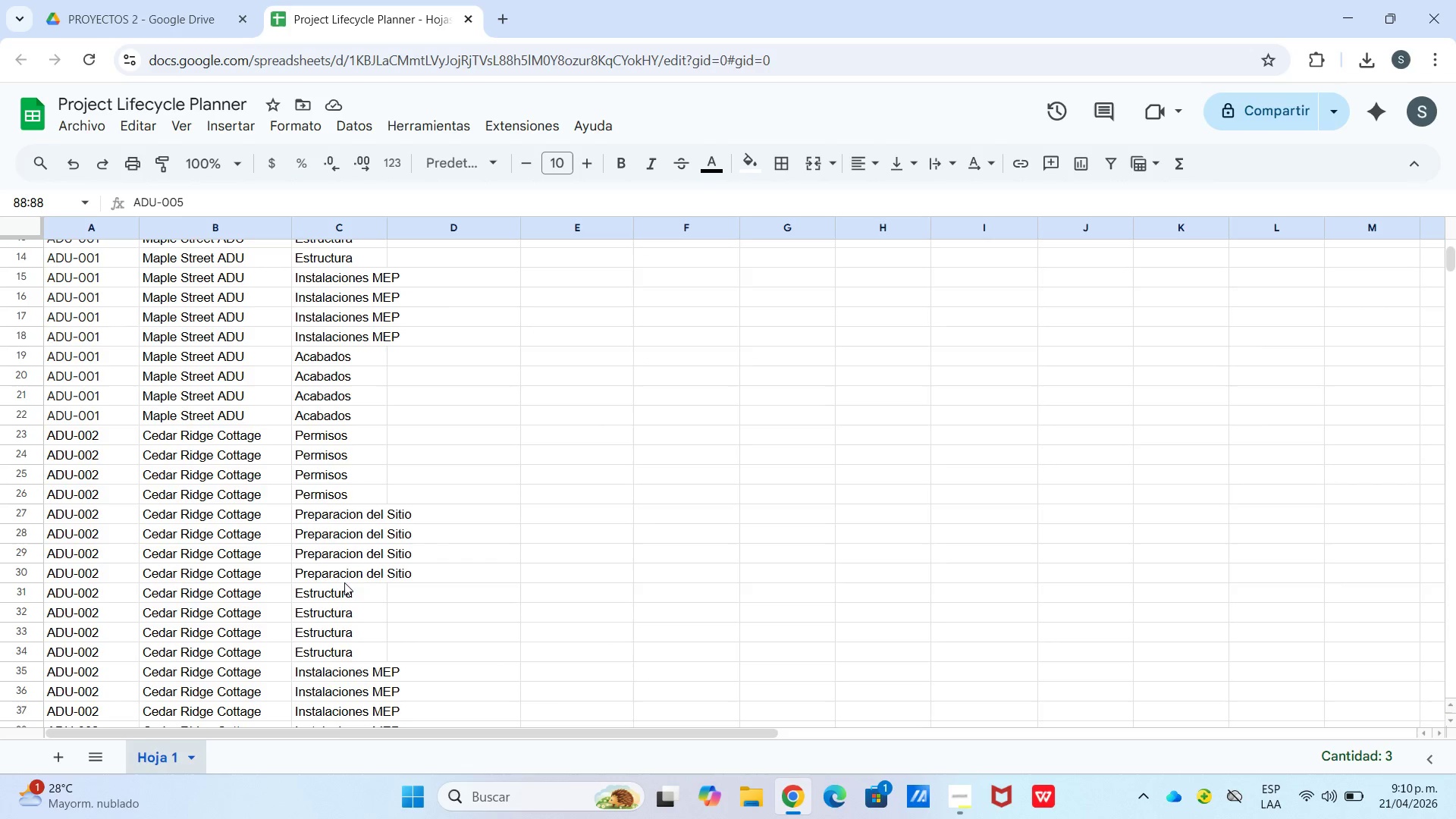 
left_click([346, 588])
 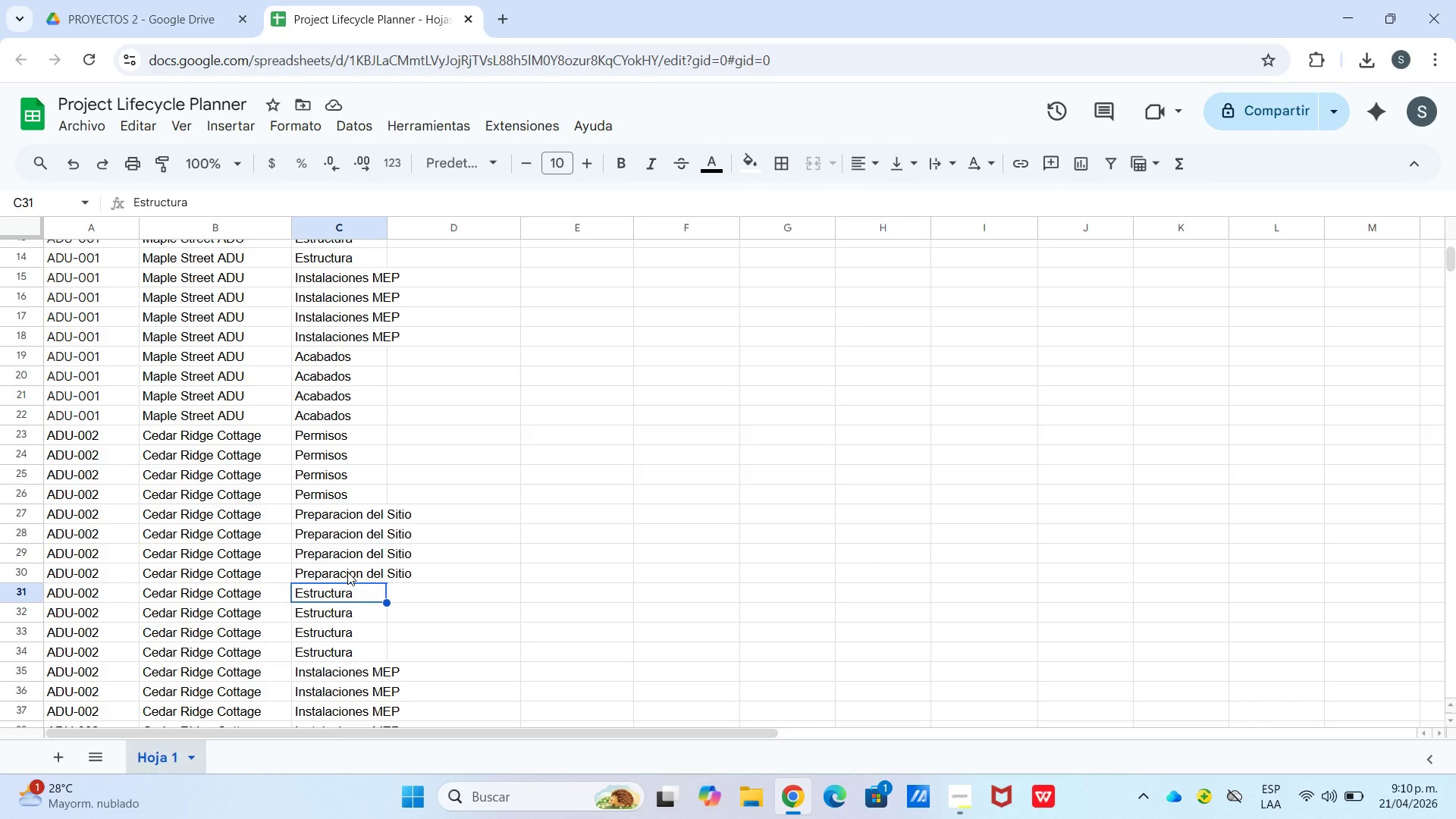 
scroll: coordinate [423, 582], scroll_direction: down, amount: 2.0
 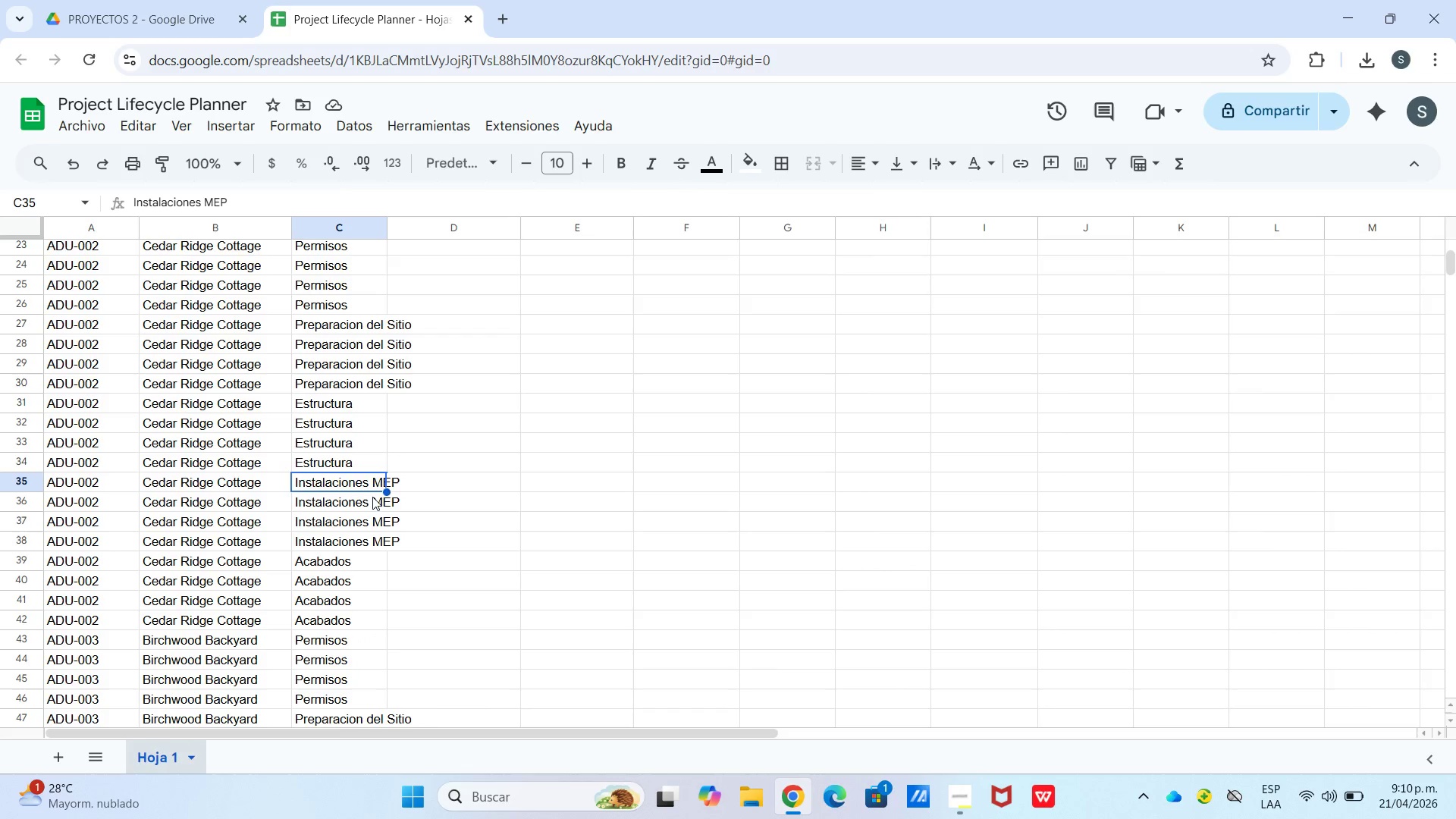 
left_click([357, 563])
 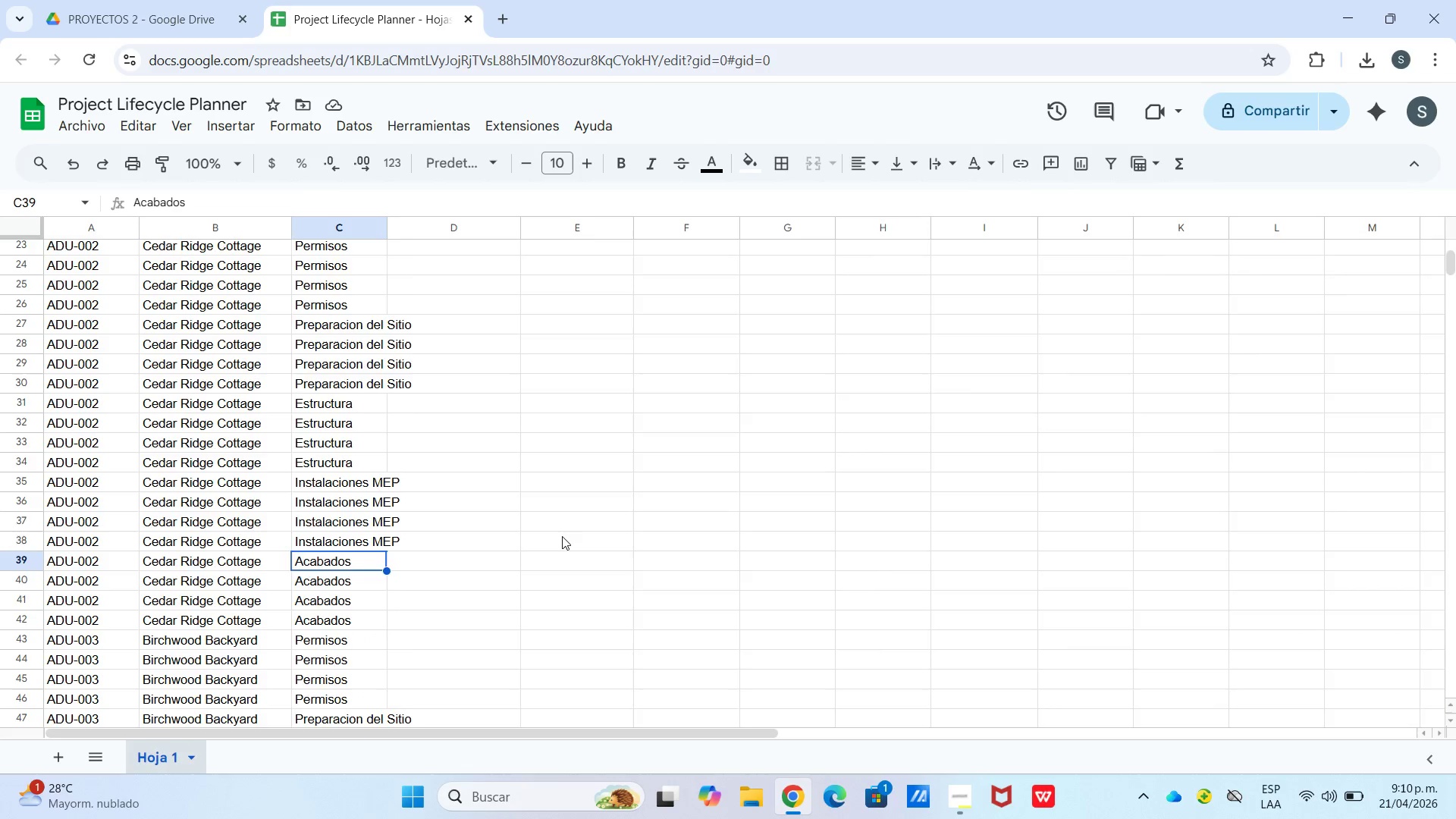 
scroll: coordinate [420, 516], scroll_direction: down, amount: 14.0
 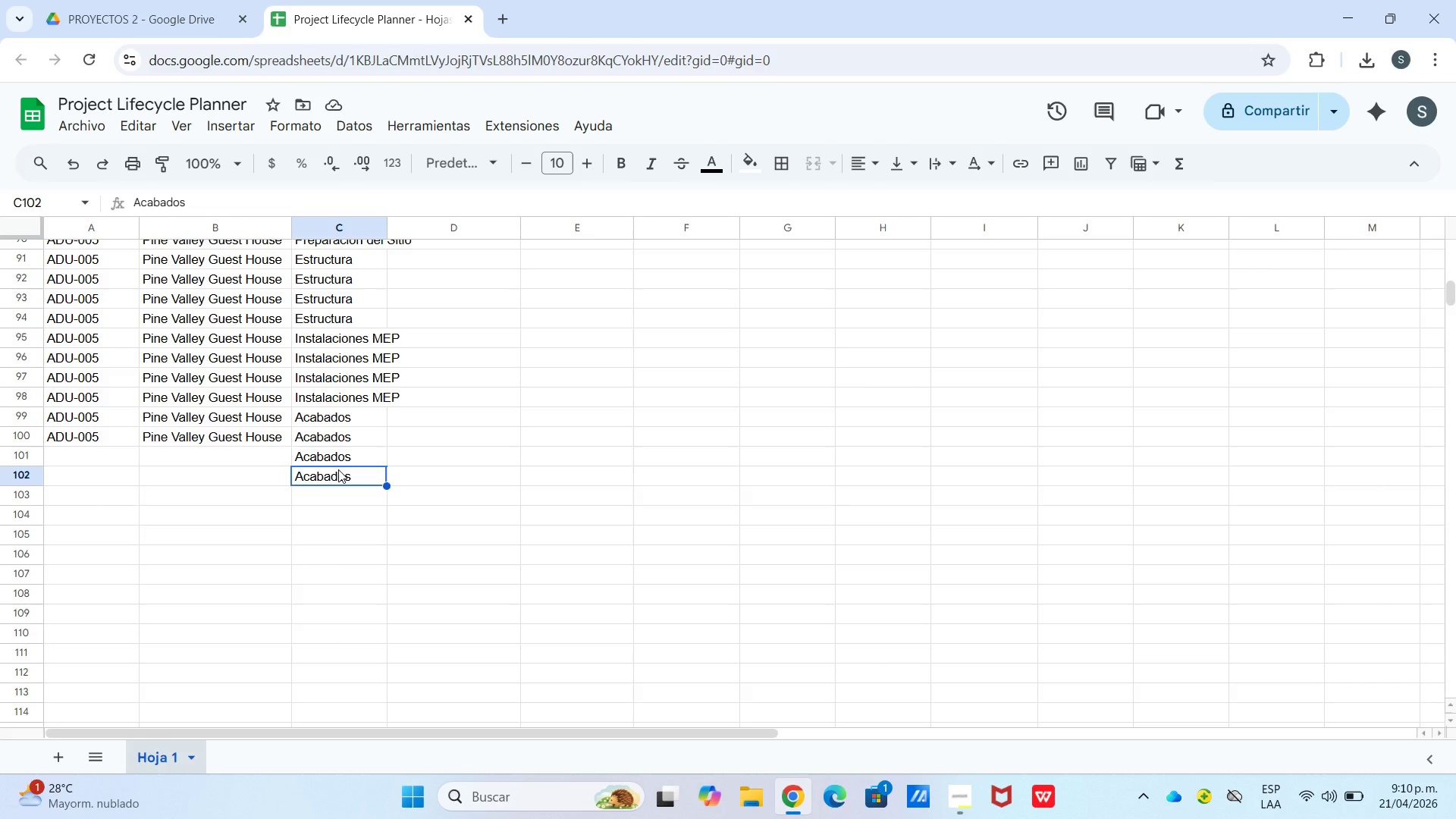 
wait(5.19)
 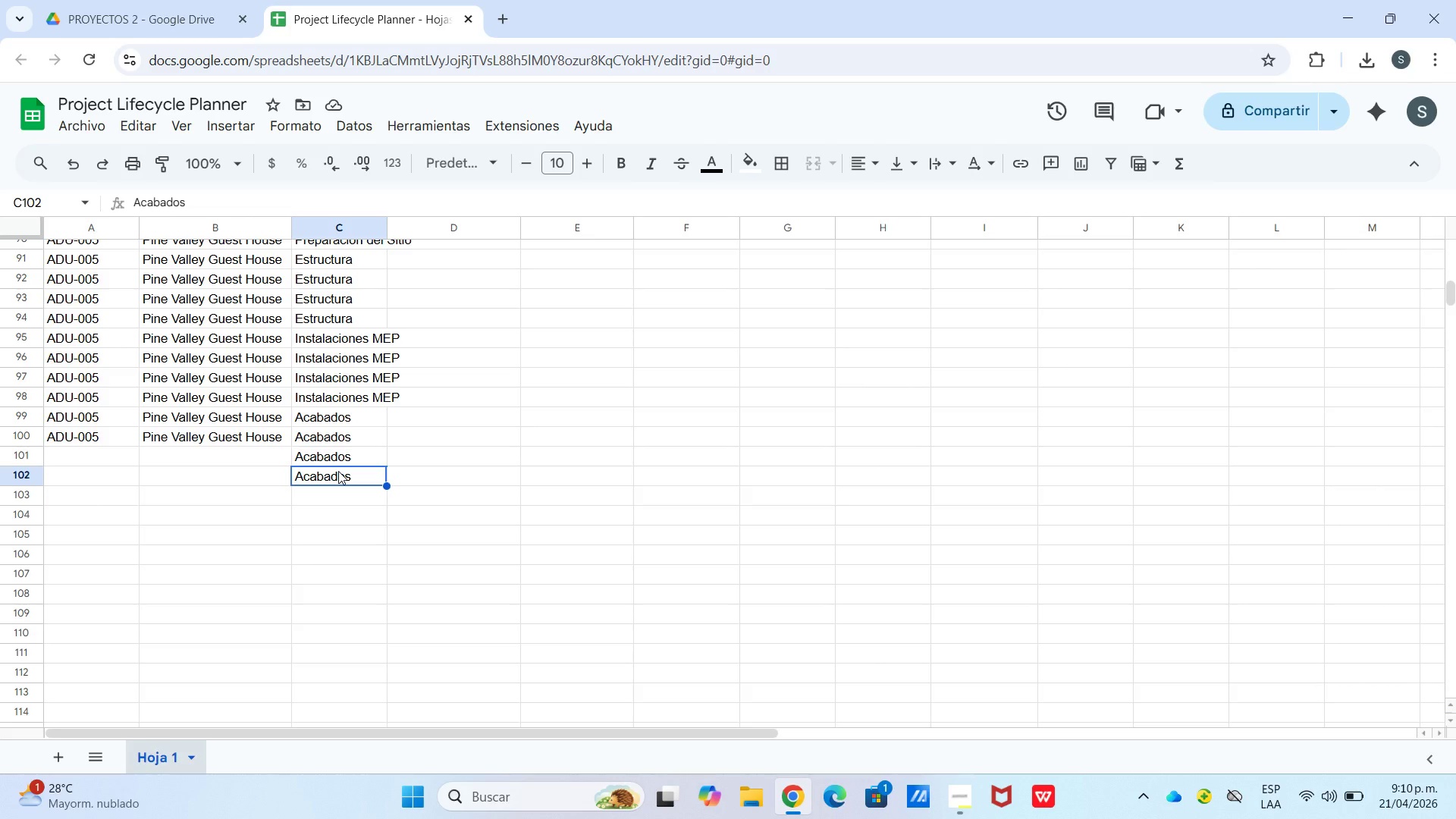 
left_click([72, 430])
 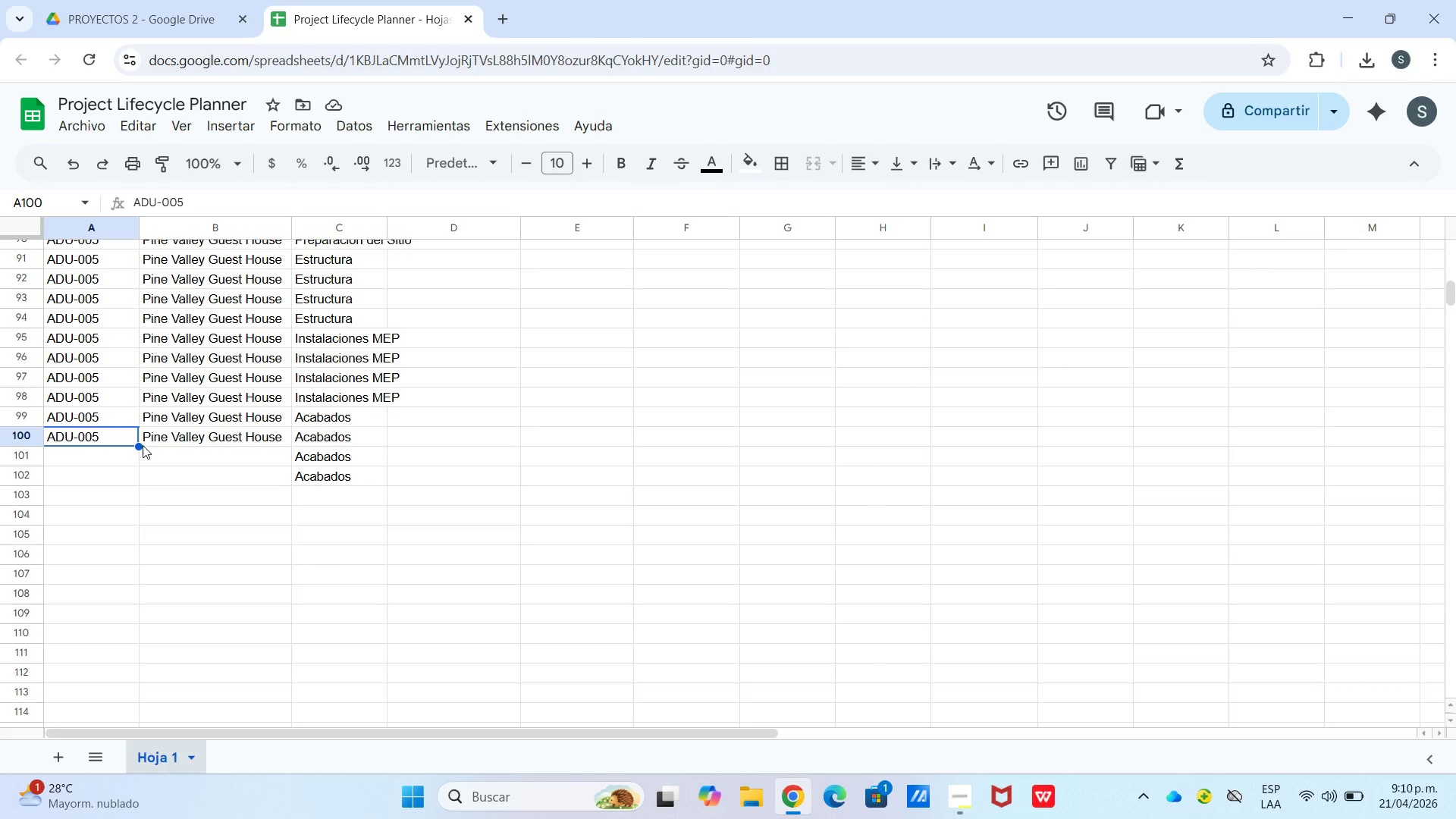 
left_click_drag(start_coordinate=[135, 444], to_coordinate=[133, 435])
 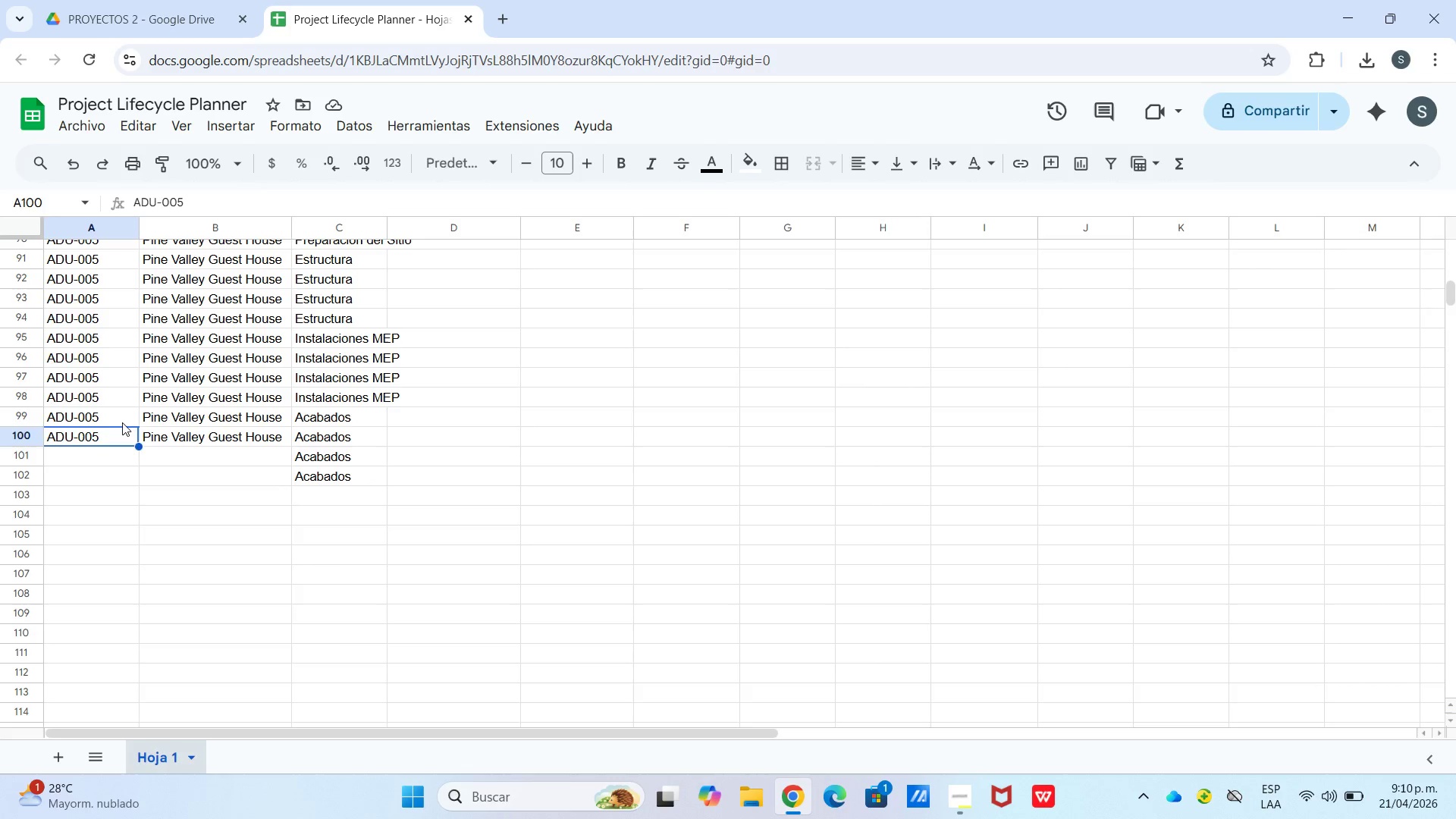 
left_click([122, 422])
 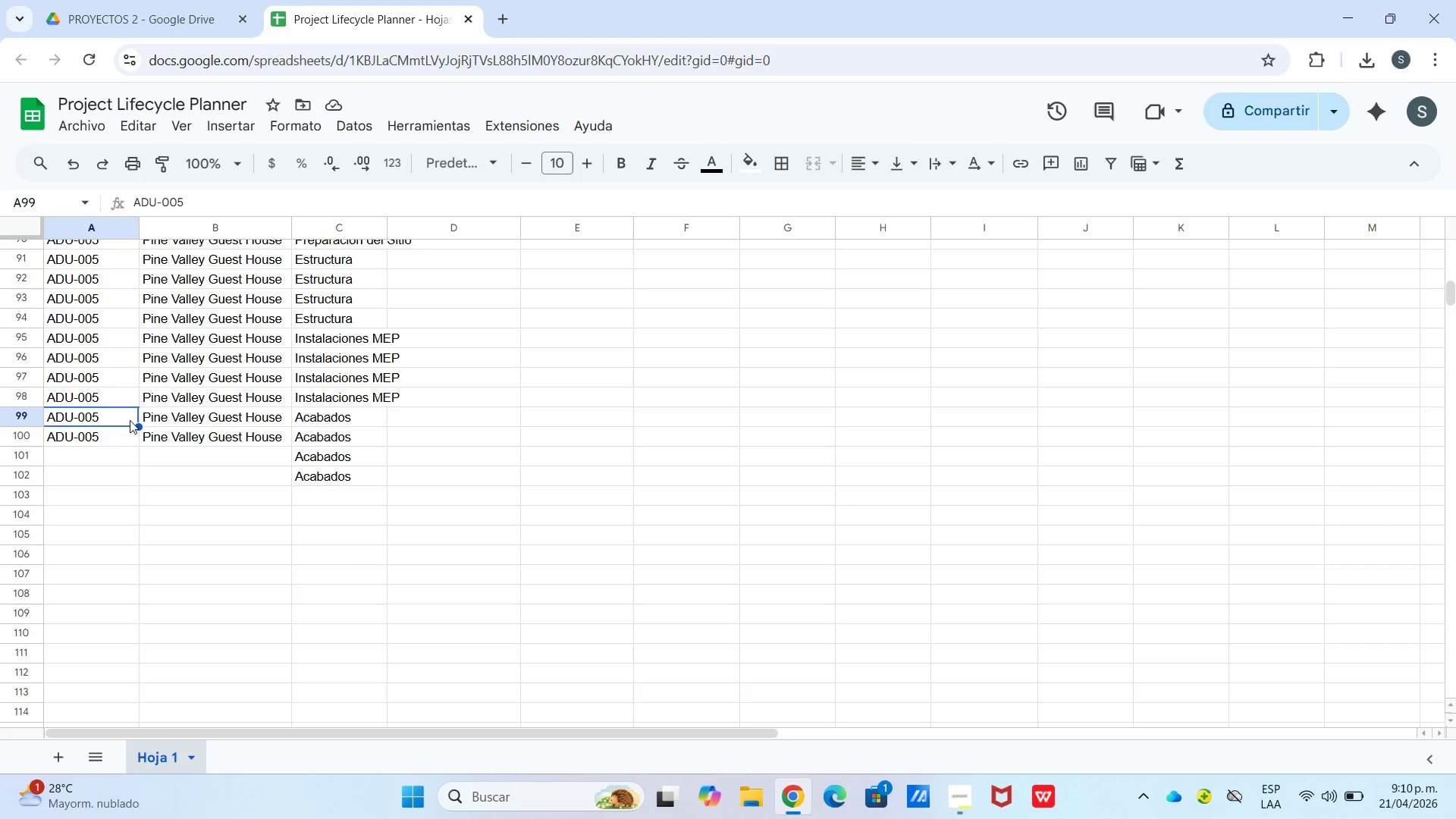 
left_click_drag(start_coordinate=[124, 416], to_coordinate=[123, 441])
 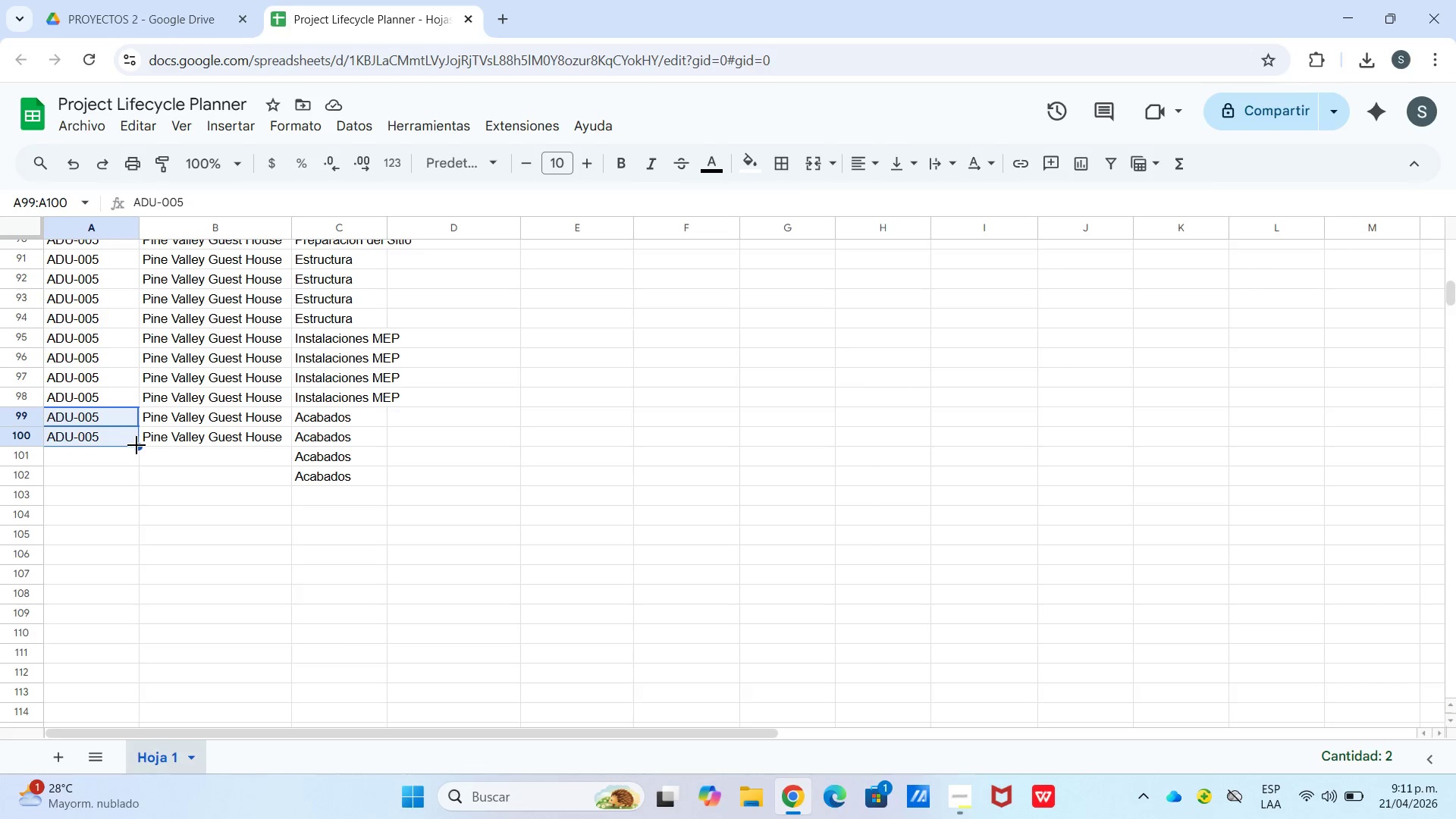 
left_click_drag(start_coordinate=[136, 445], to_coordinate=[127, 477])
 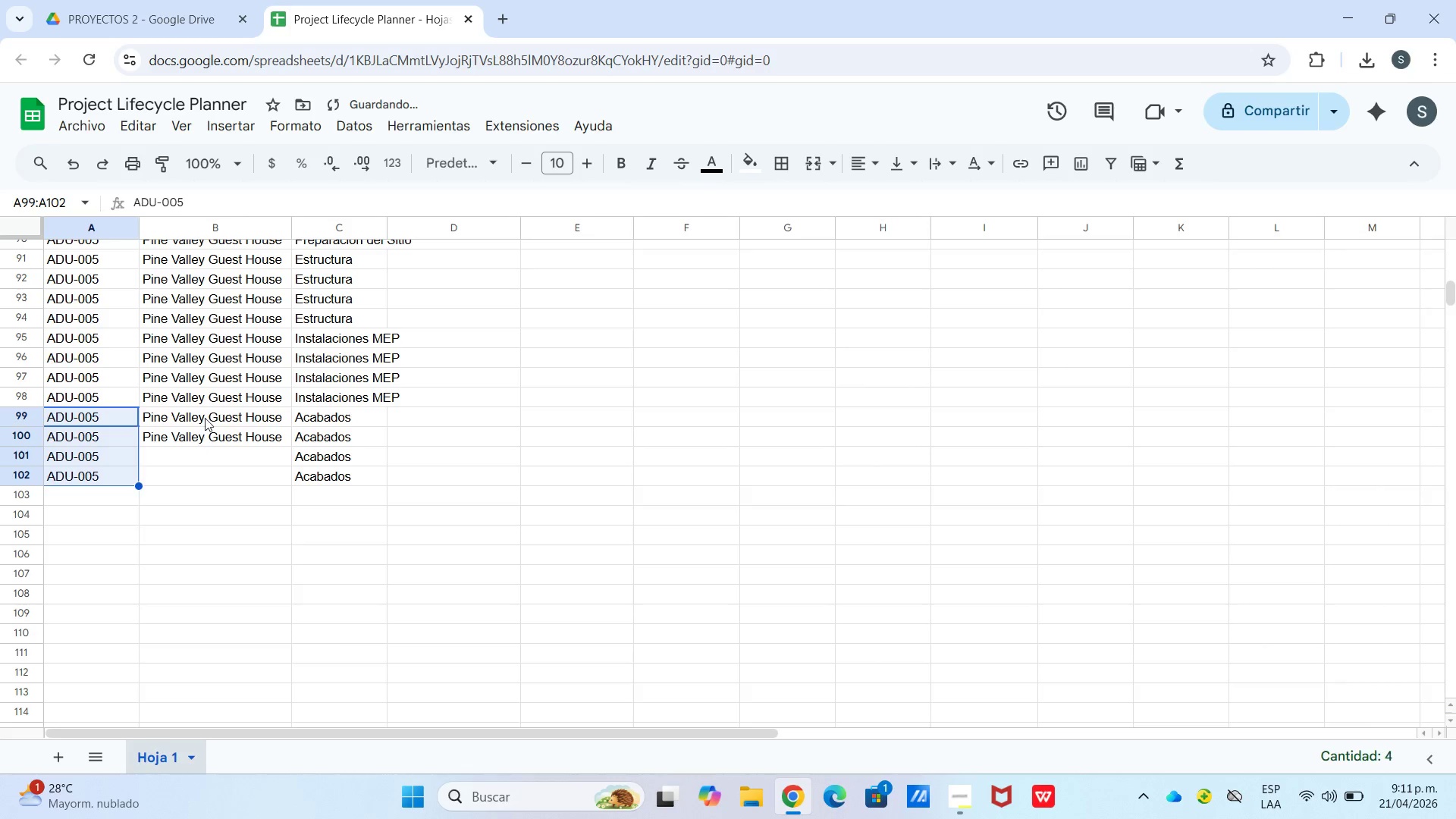 
left_click_drag(start_coordinate=[205, 415], to_coordinate=[202, 422])
 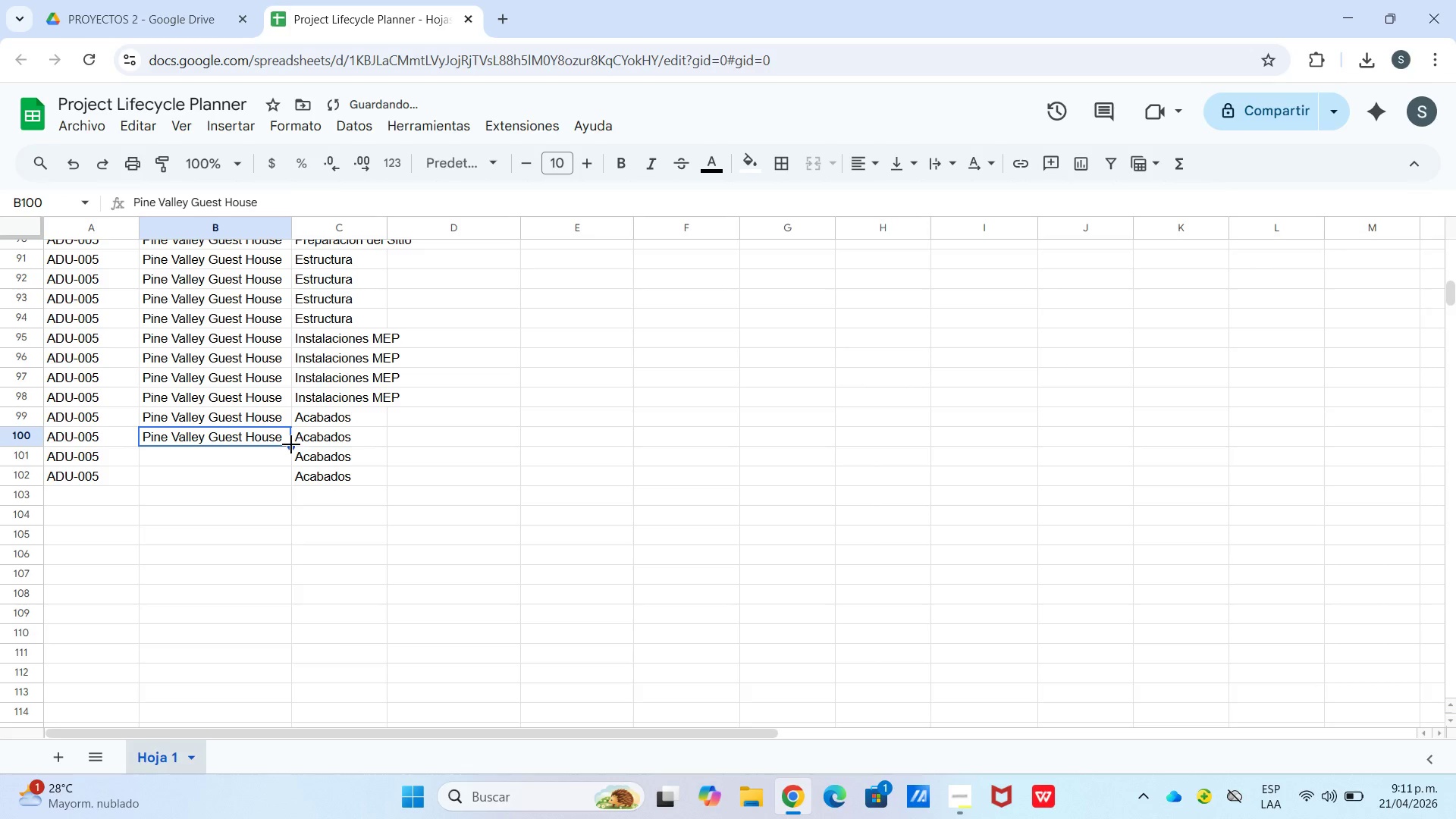 
left_click_drag(start_coordinate=[291, 444], to_coordinate=[275, 471])
 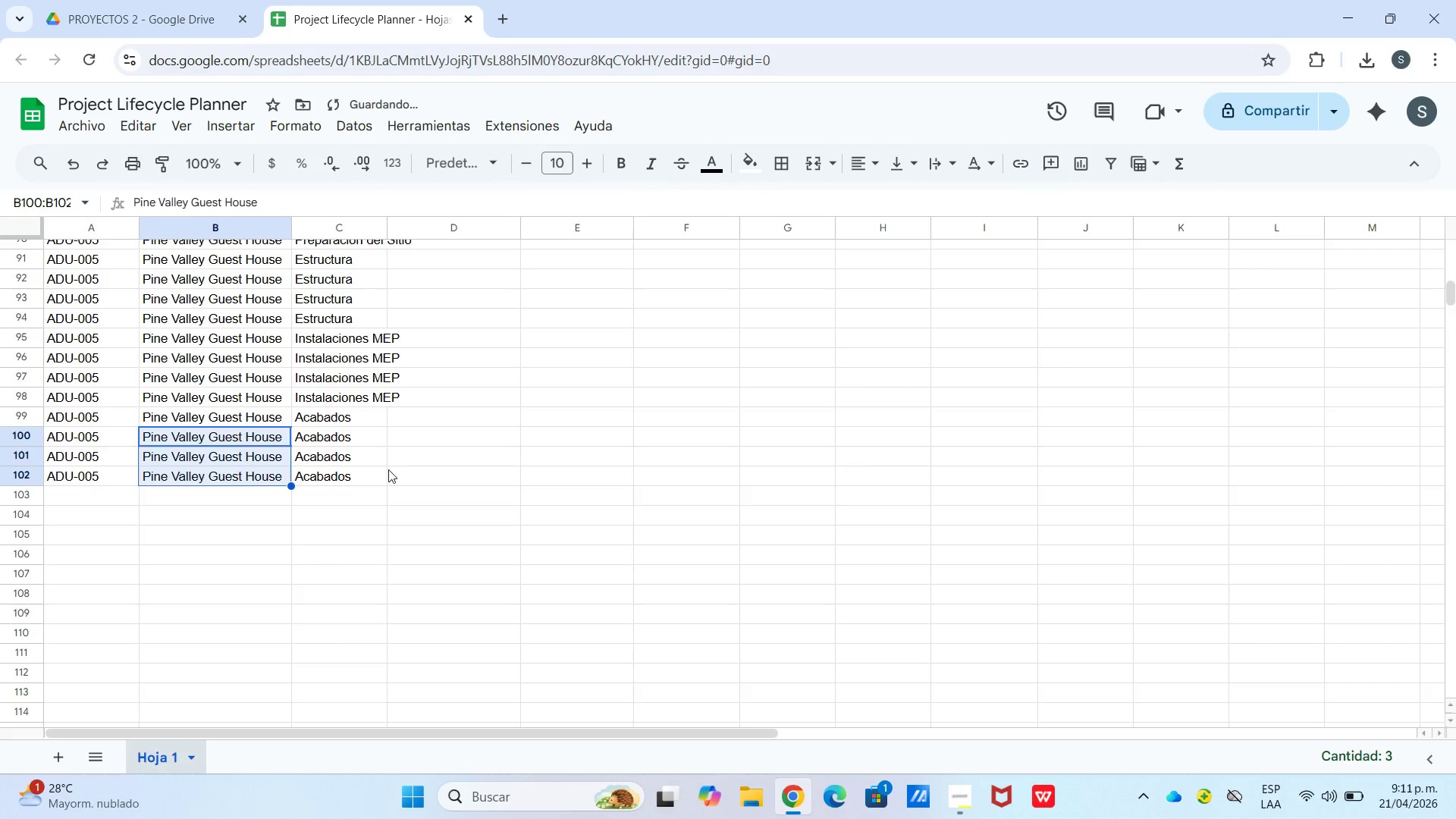 
left_click([407, 469])
 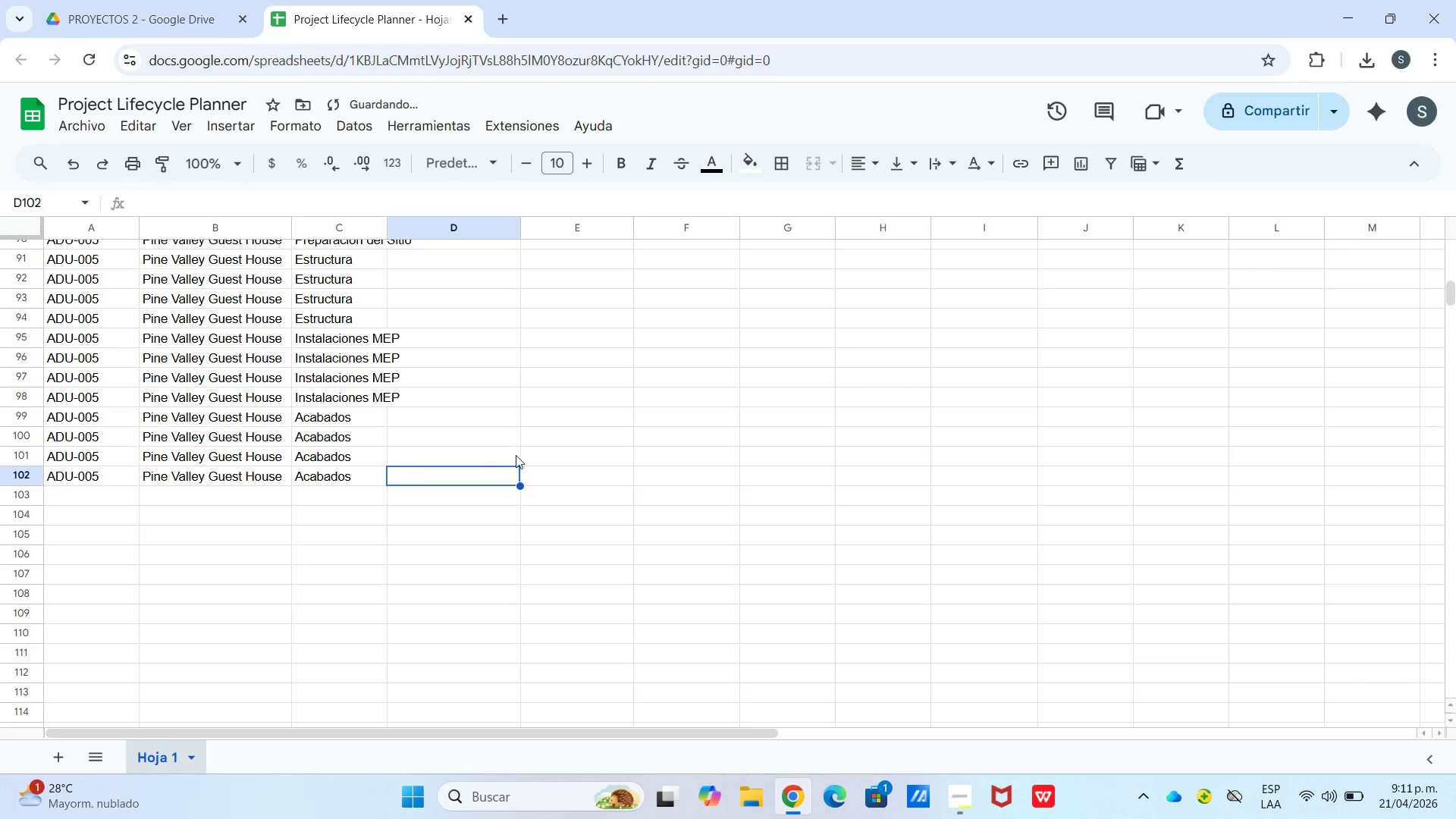 
left_click_drag(start_coordinate=[517, 455], to_coordinate=[533, 450])
 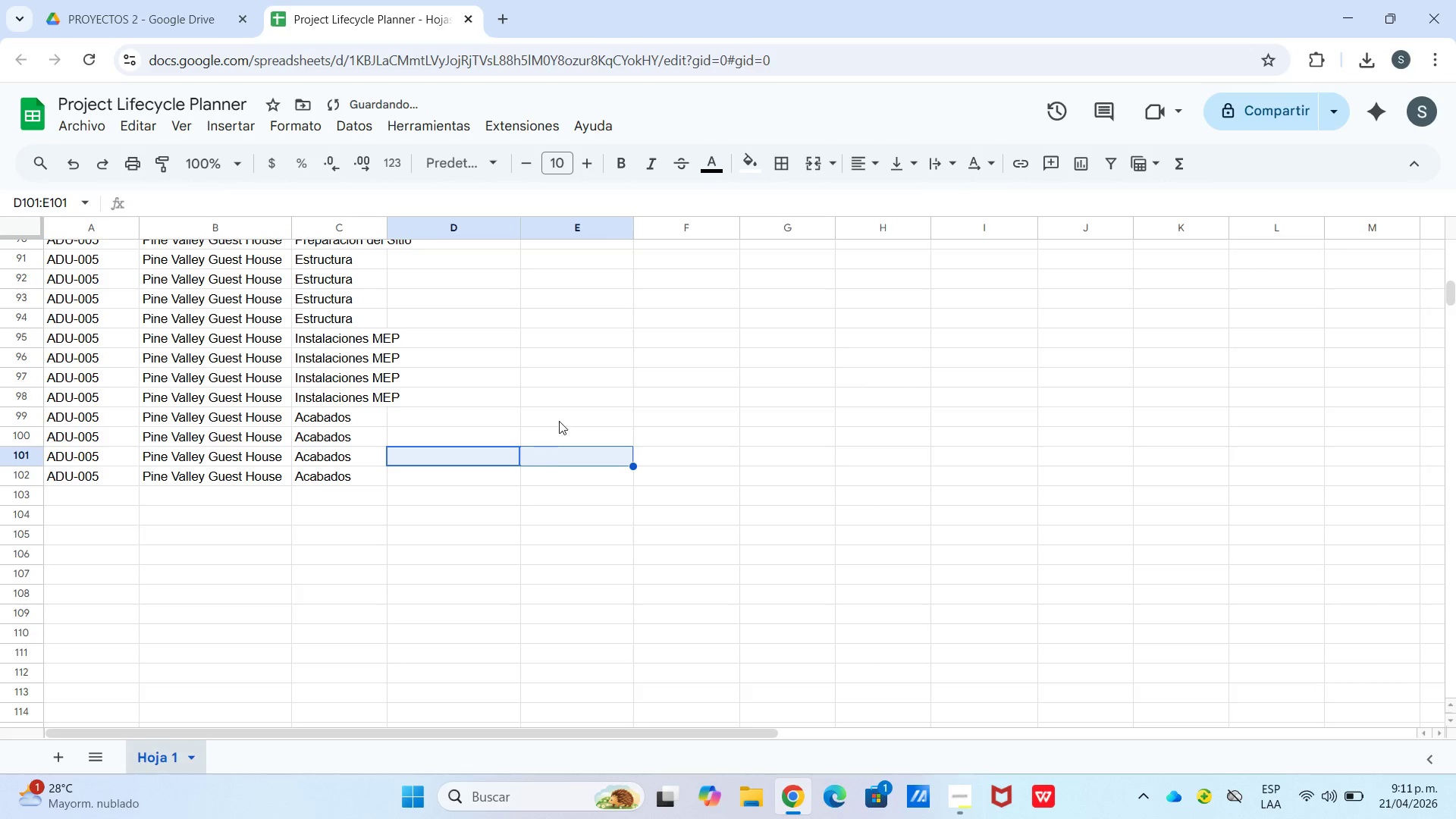 
scroll: coordinate [464, 333], scroll_direction: up, amount: 19.0
 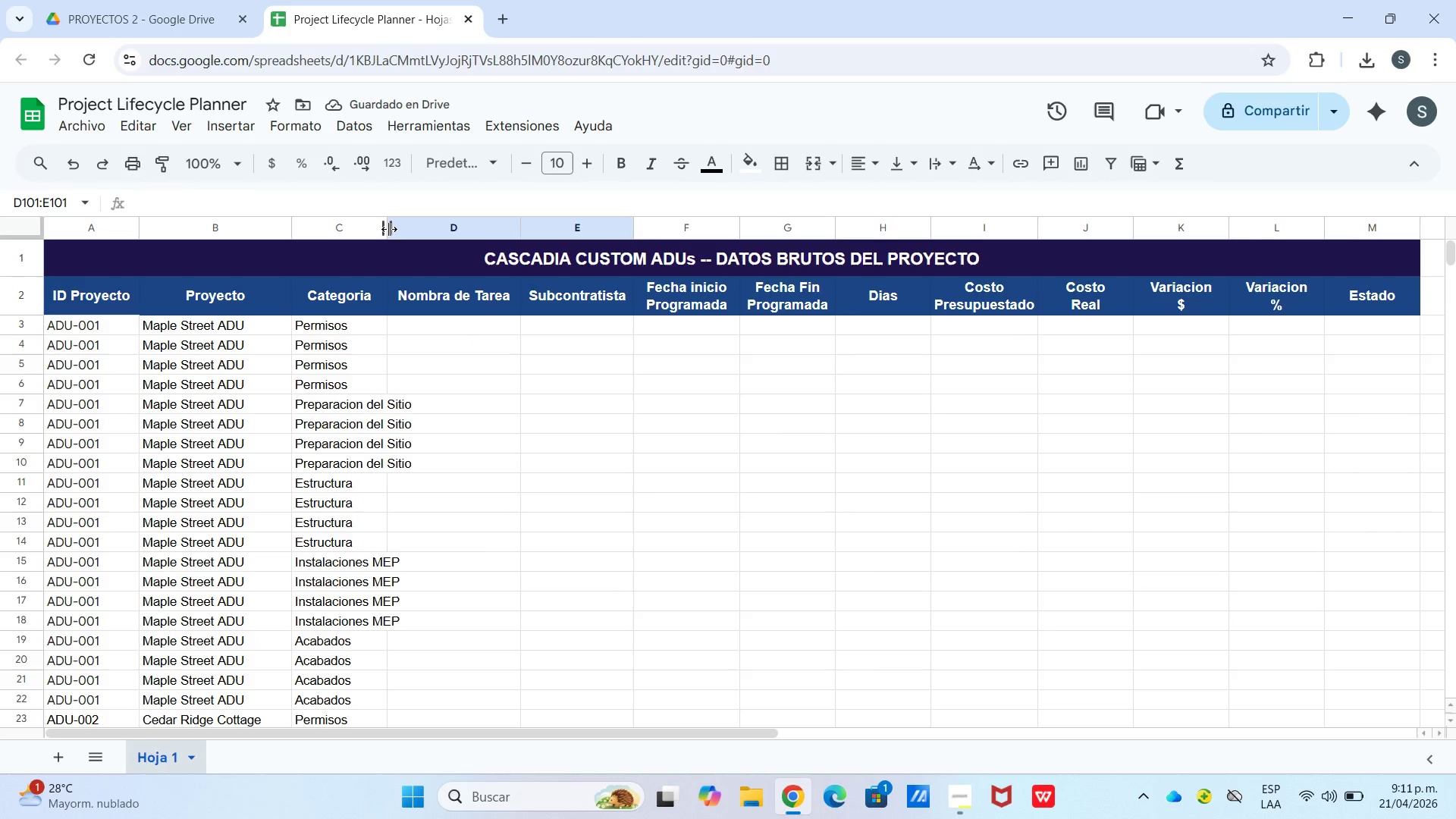 
left_click_drag(start_coordinate=[387, 228], to_coordinate=[421, 234])
 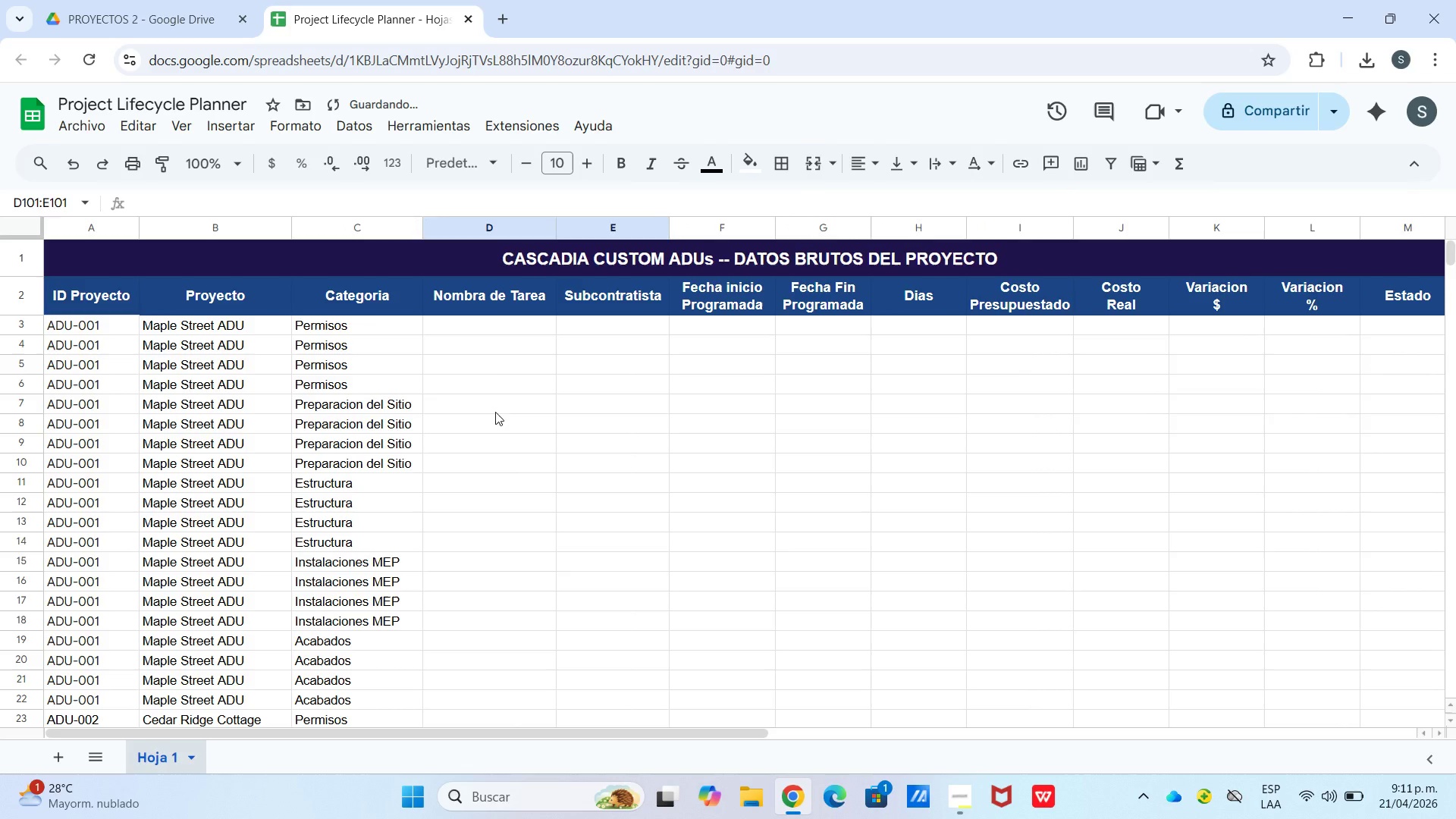 
left_click_drag(start_coordinate=[494, 414], to_coordinate=[494, 399])
 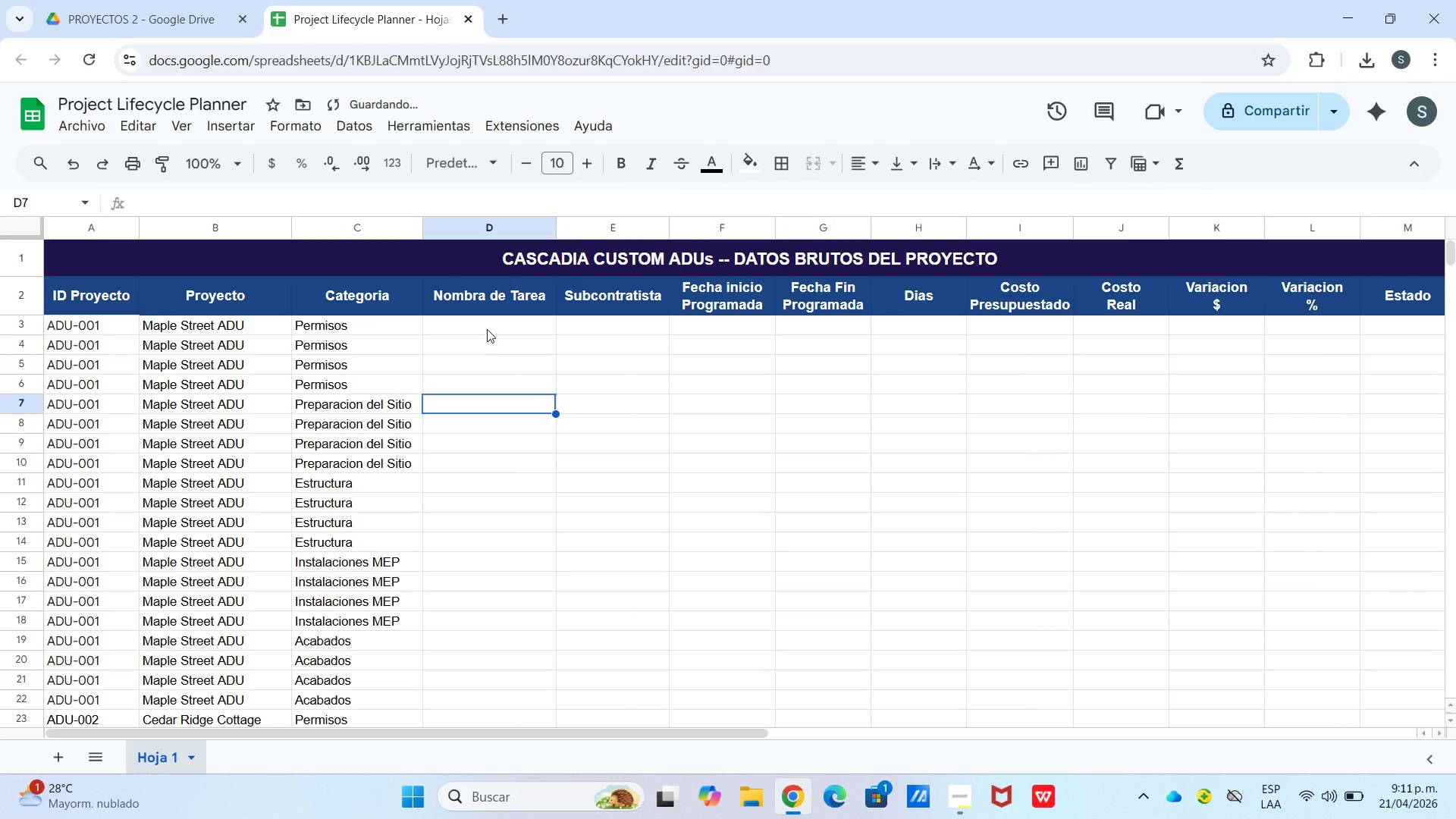 
left_click([485, 326])
 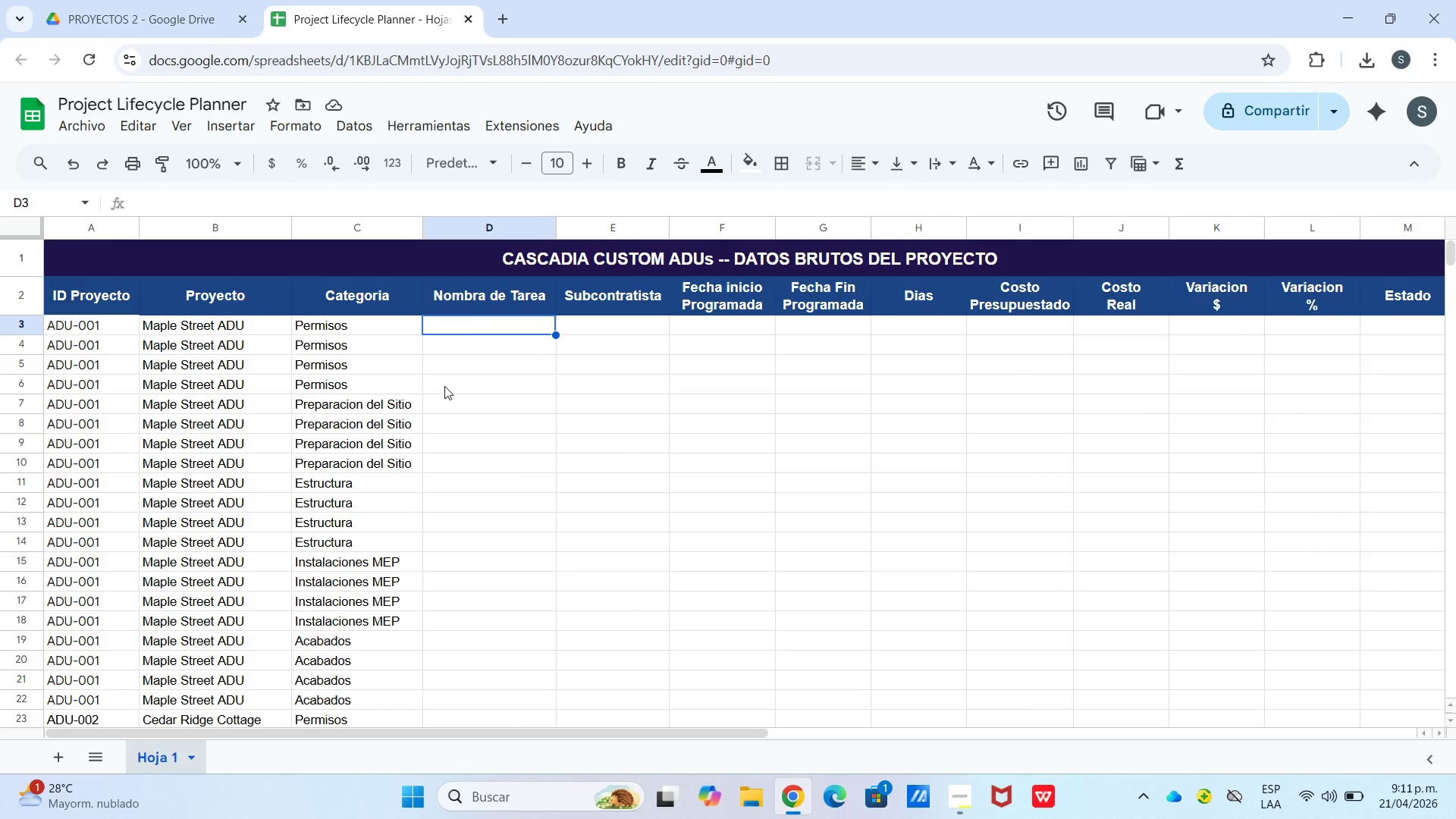 
wait(13.7)
 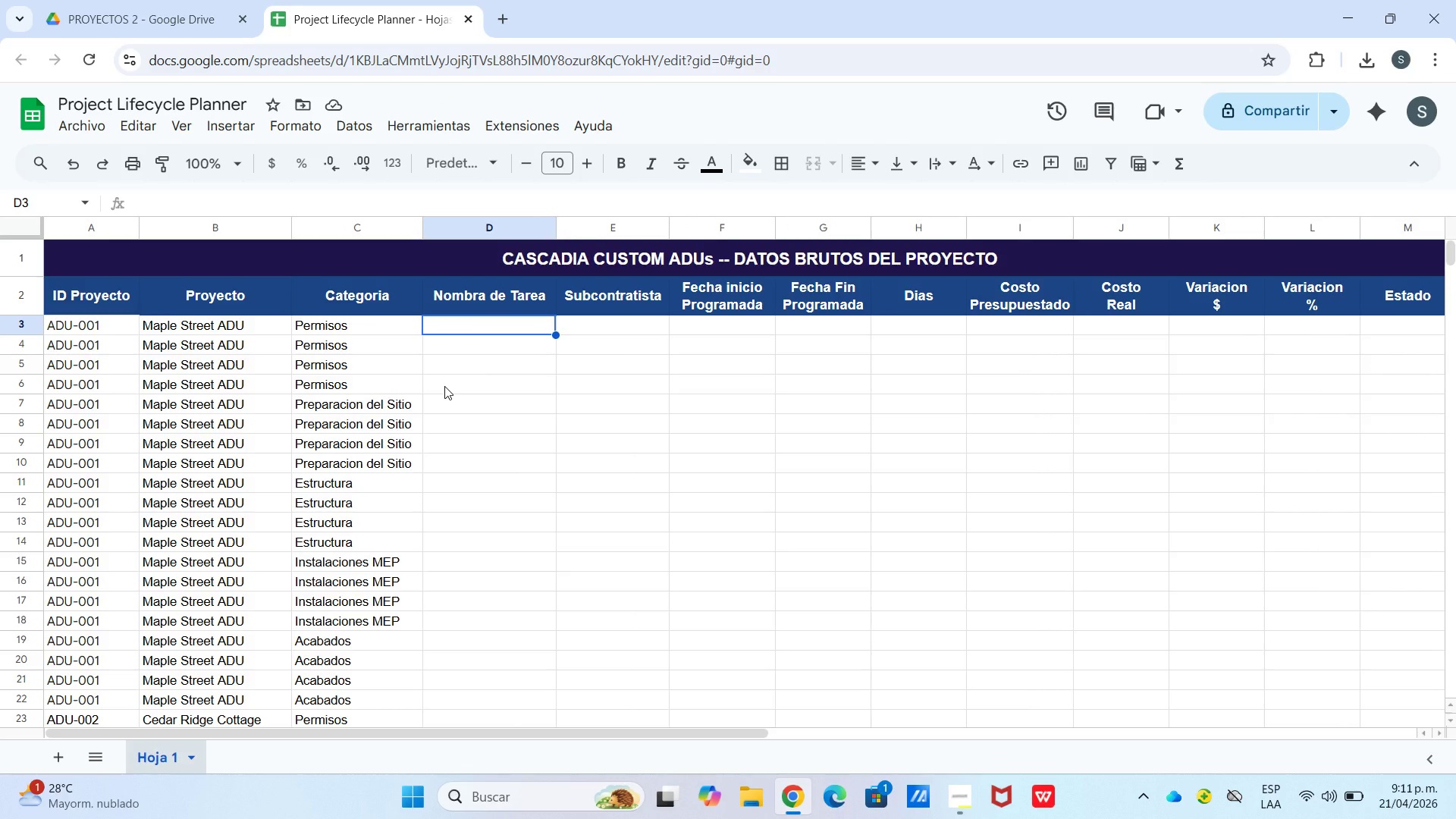 
type(Rei)
key(Backspace)
type(vision de planos)
 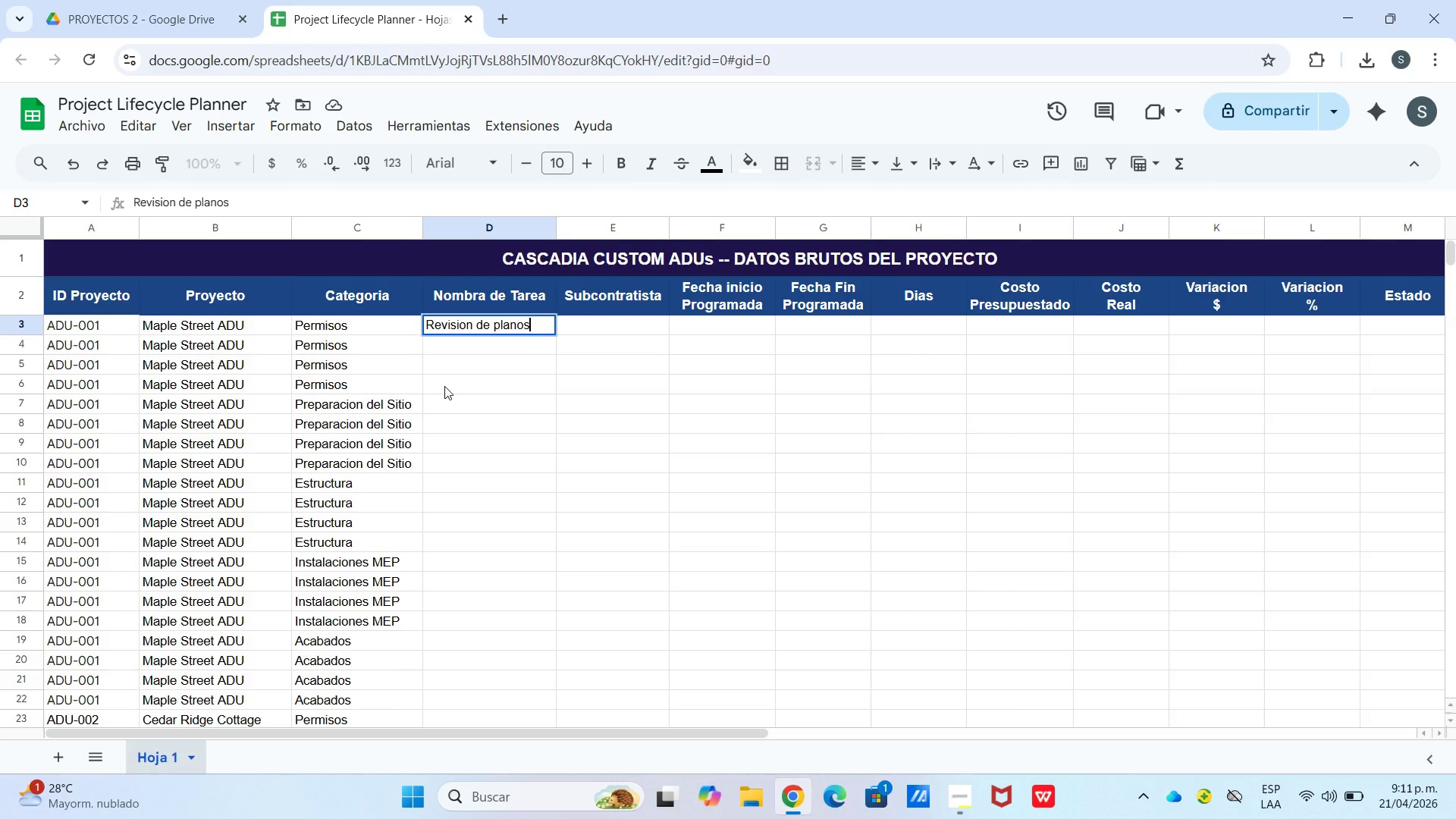 
key(Enter)
 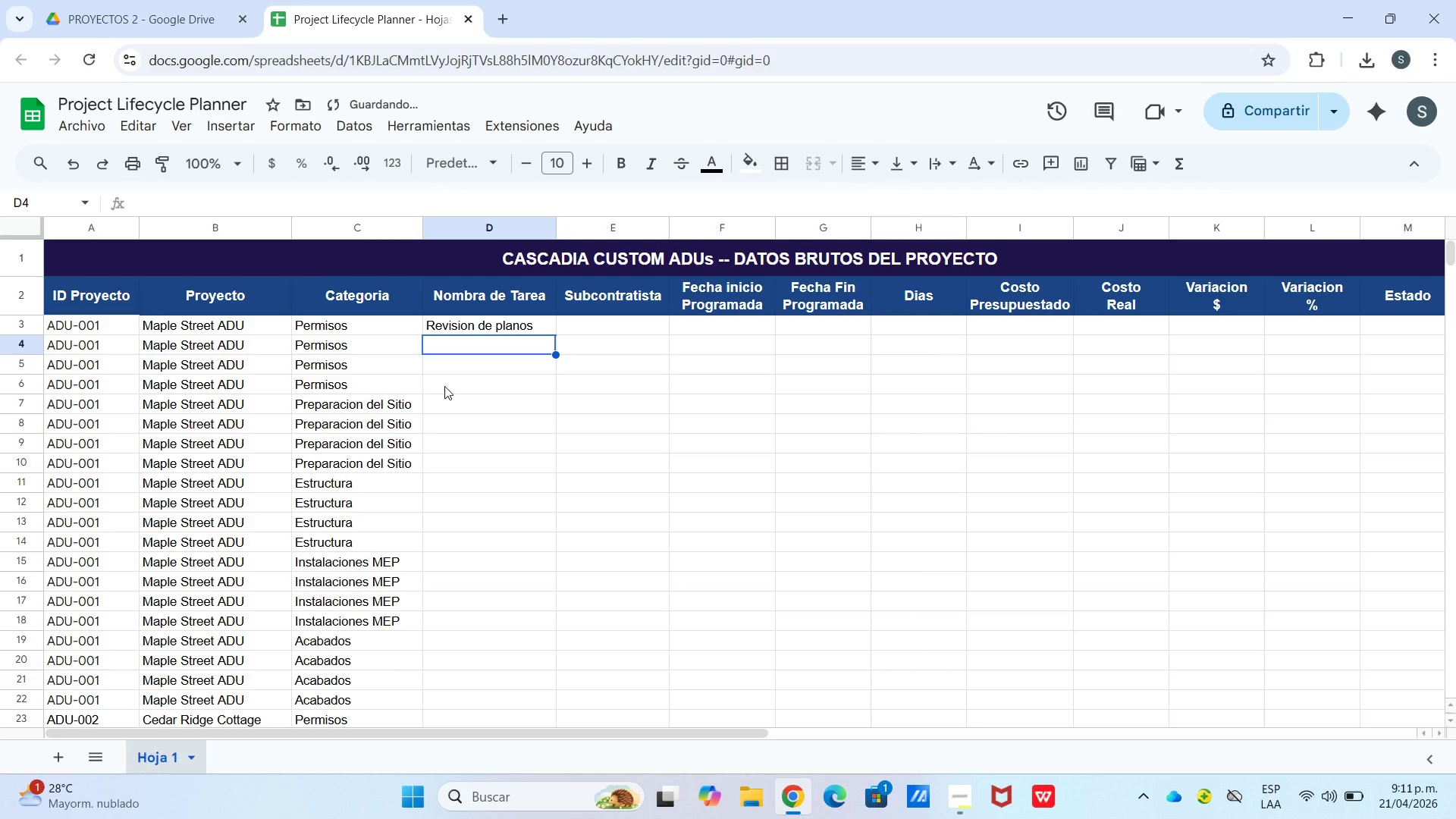 
type(SoliciTUD)
key(Backspace)
key(Backspace)
key(Backspace)
type(TUD)
key(Backspace)
key(Backspace)
key(Backspace)
type(tud de permiso)
 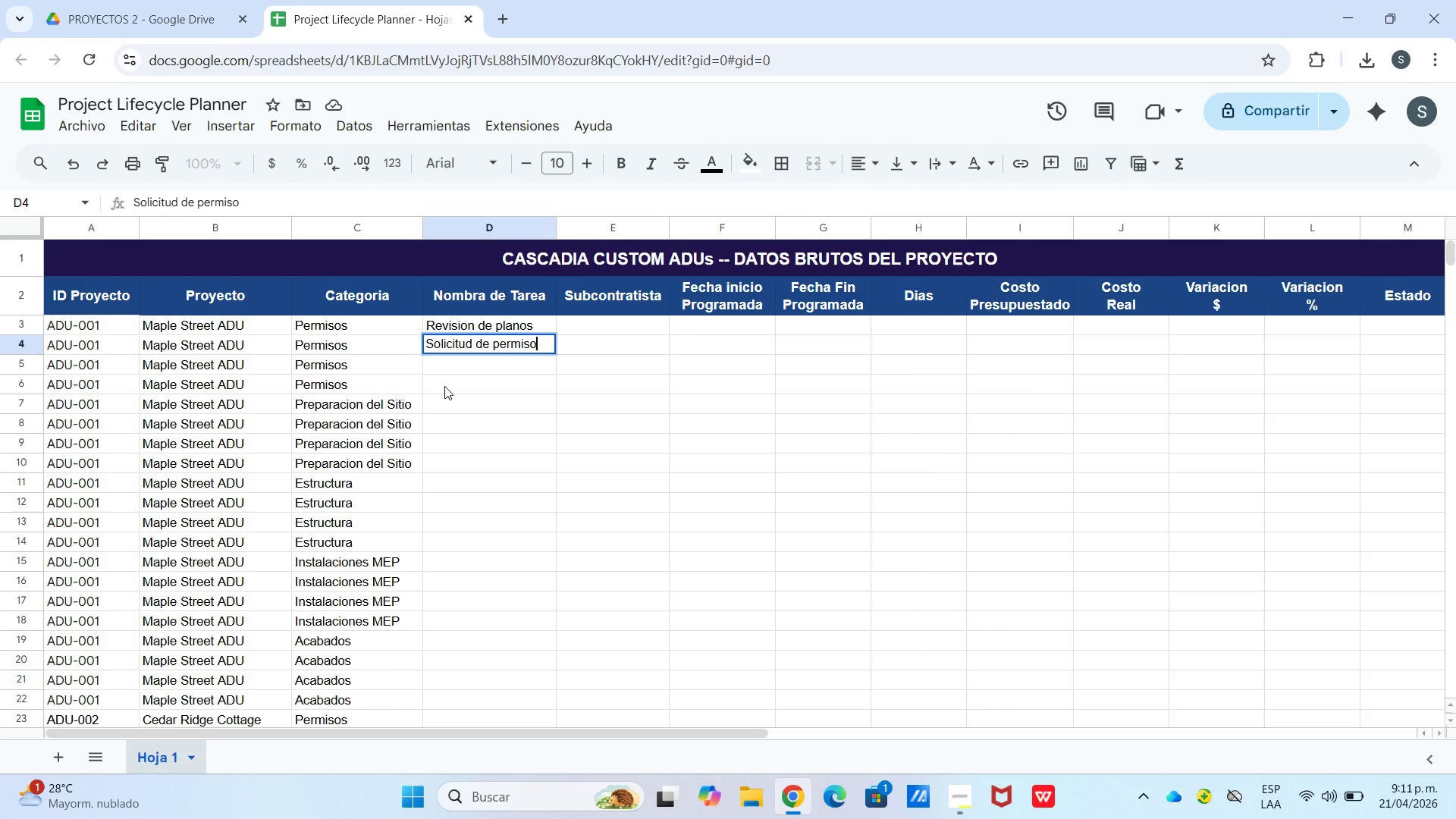 
key(Enter)
 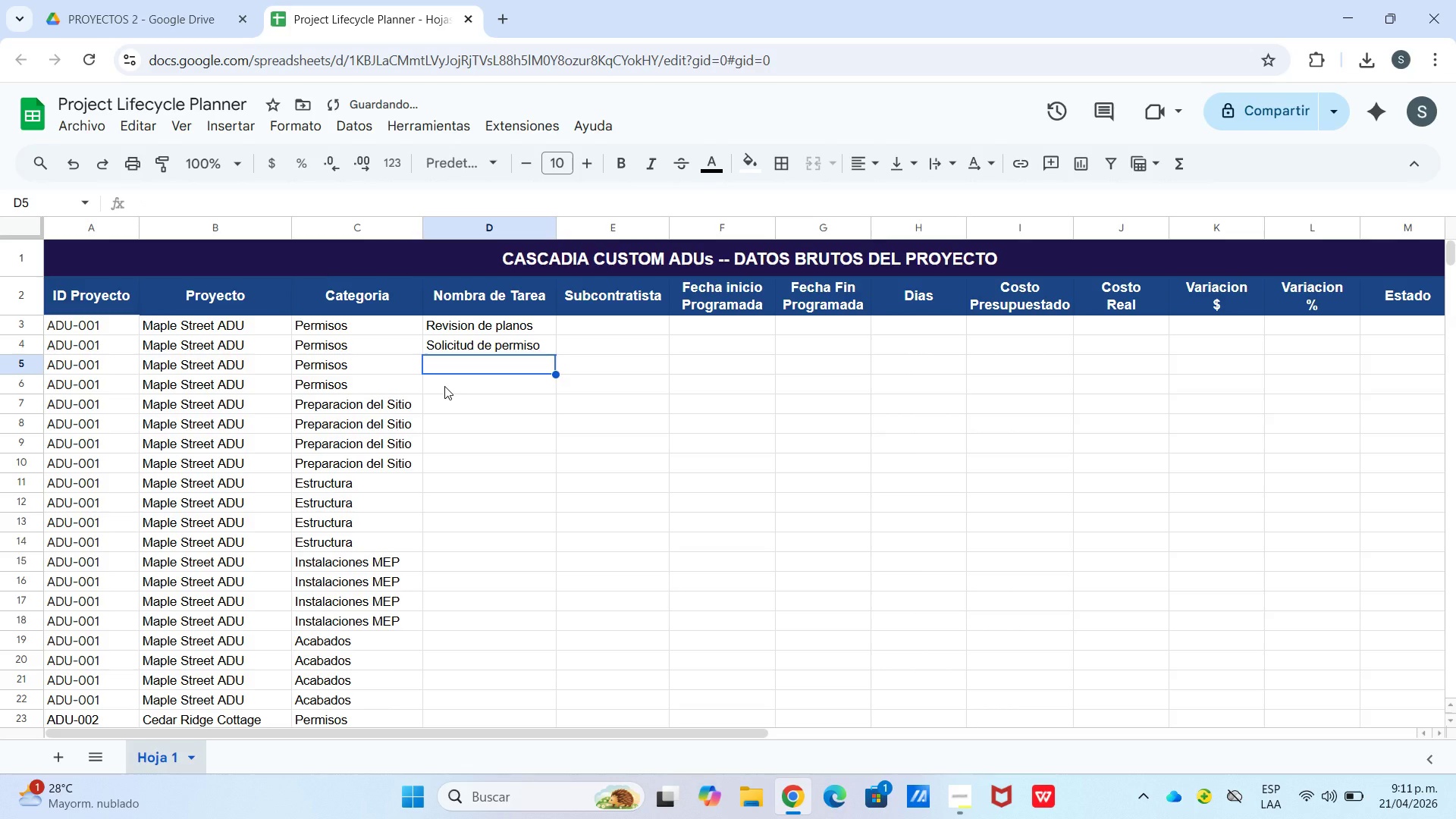 
type(Aprobacion municipal)
 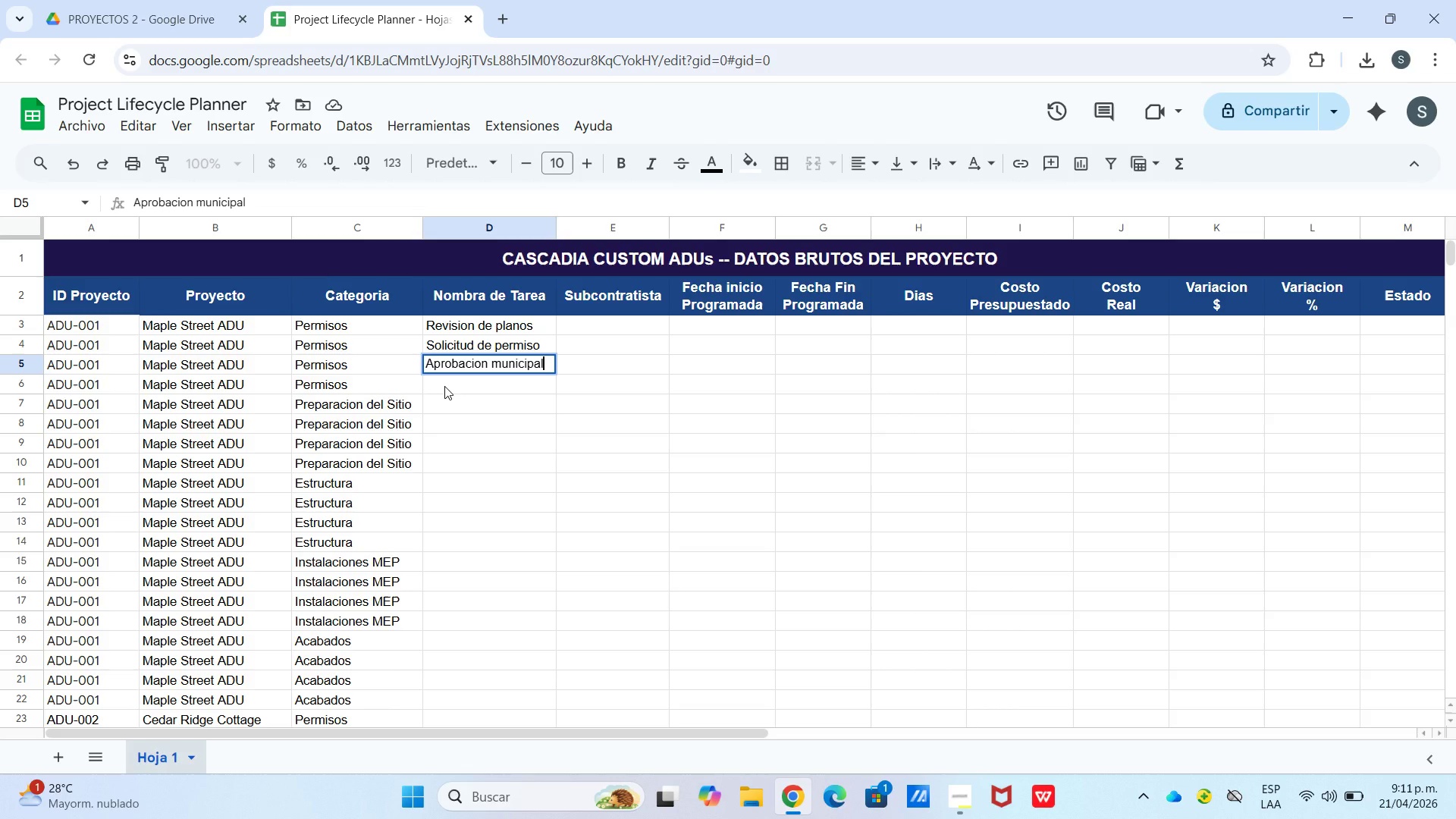 
key(Enter)
 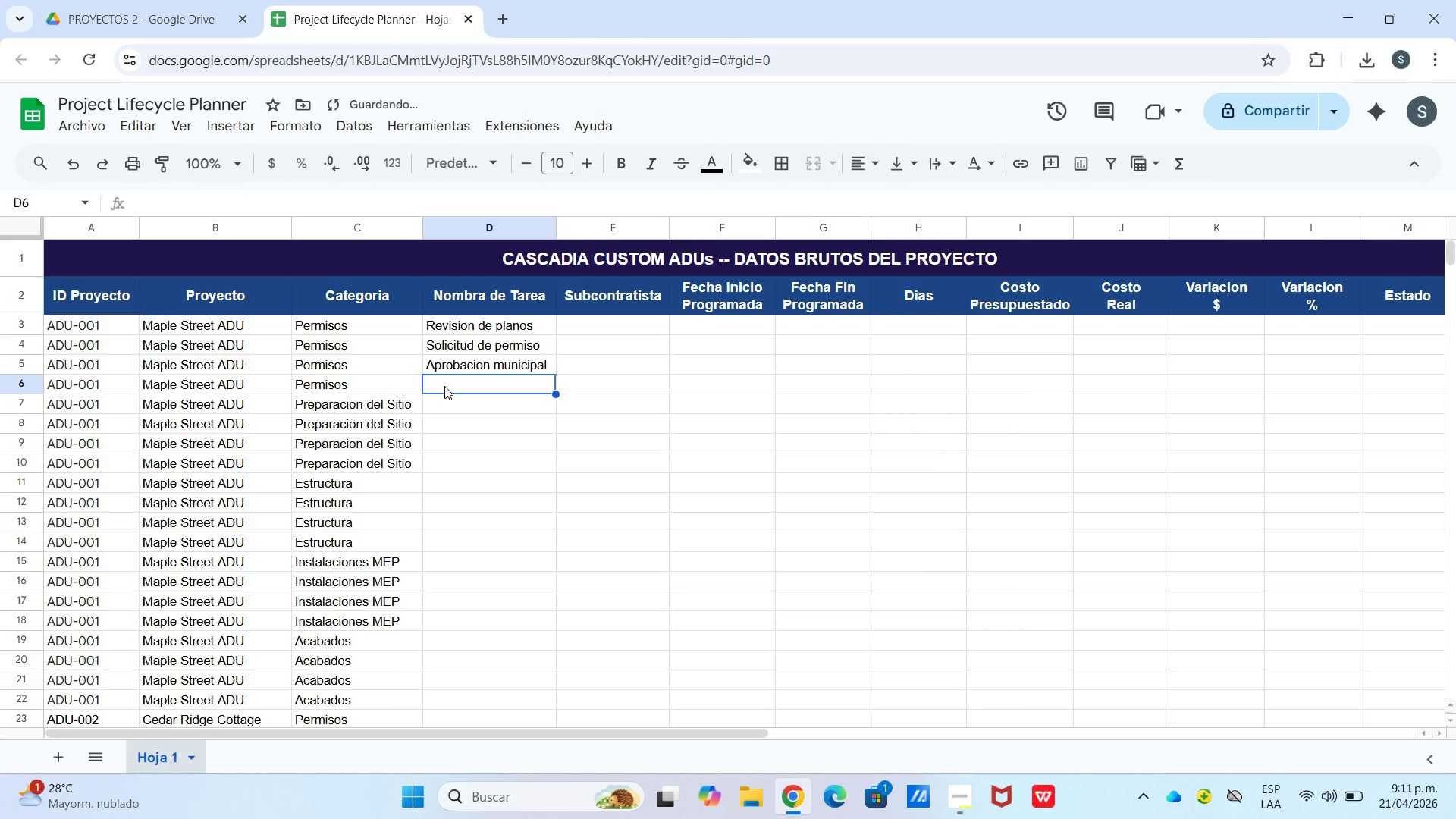 
type(Perms)
key(Backspace)
type(iso ambientel)
 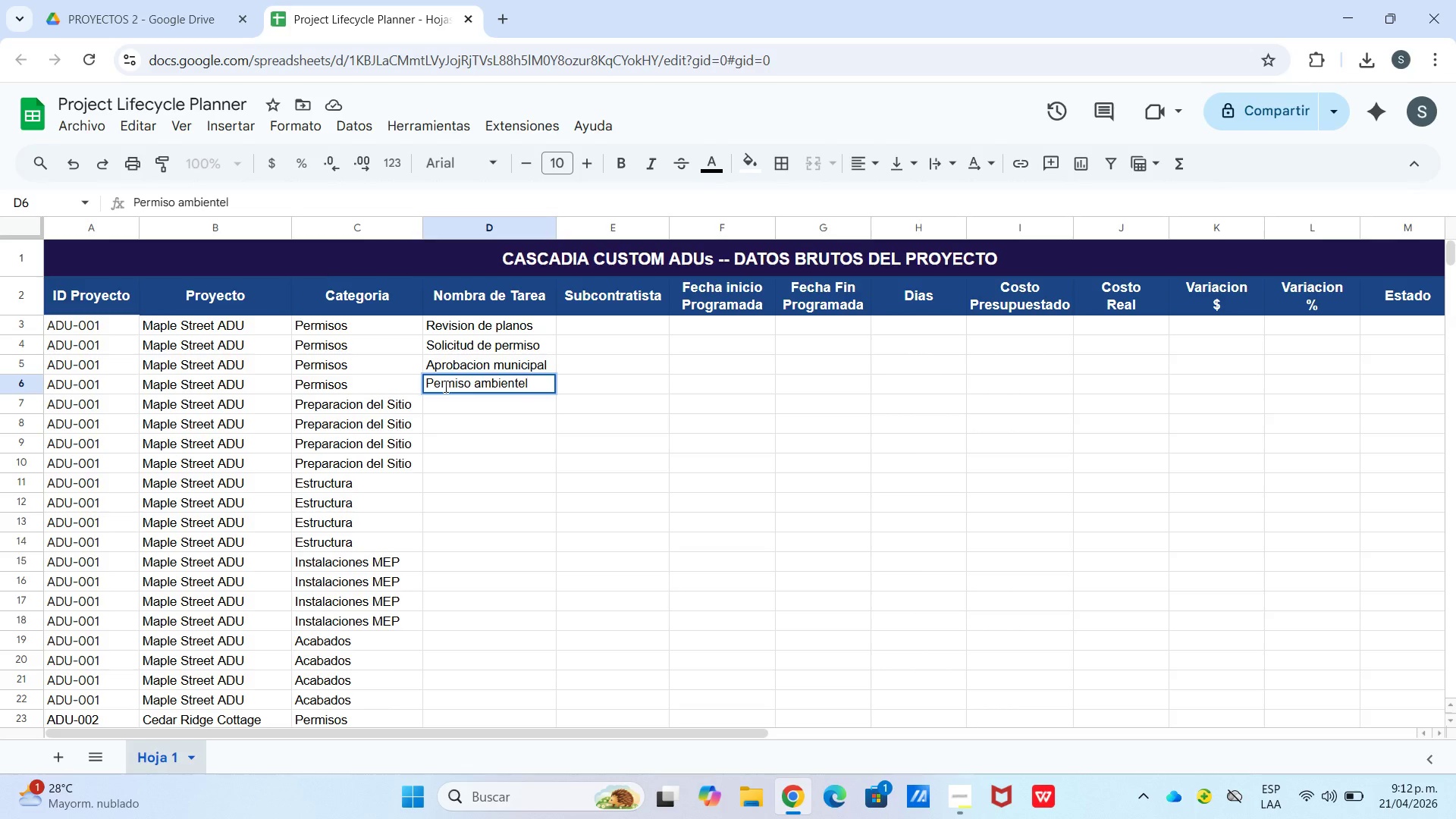 
key(Enter)
 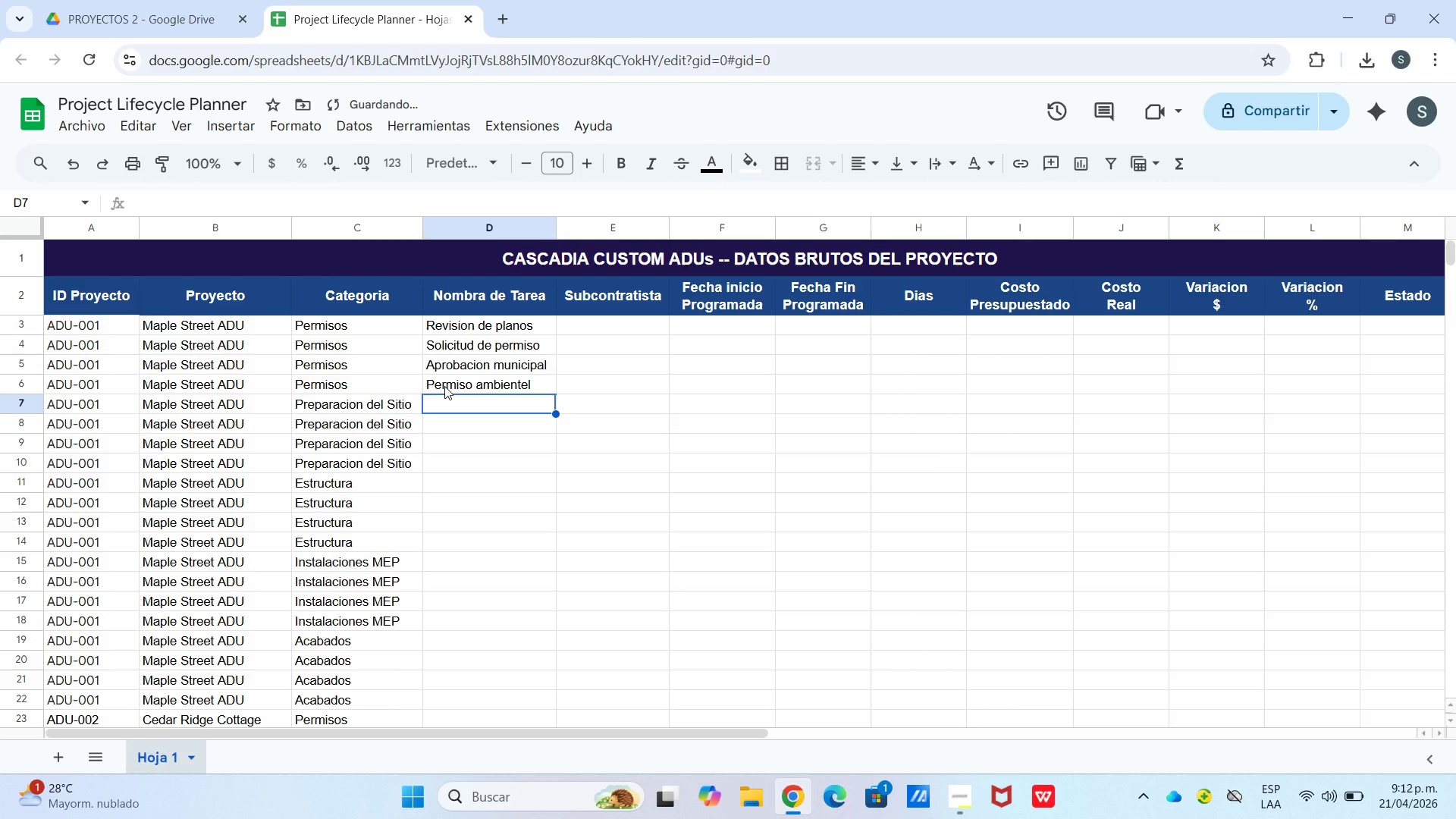 
type(Limpieza del terreno)
 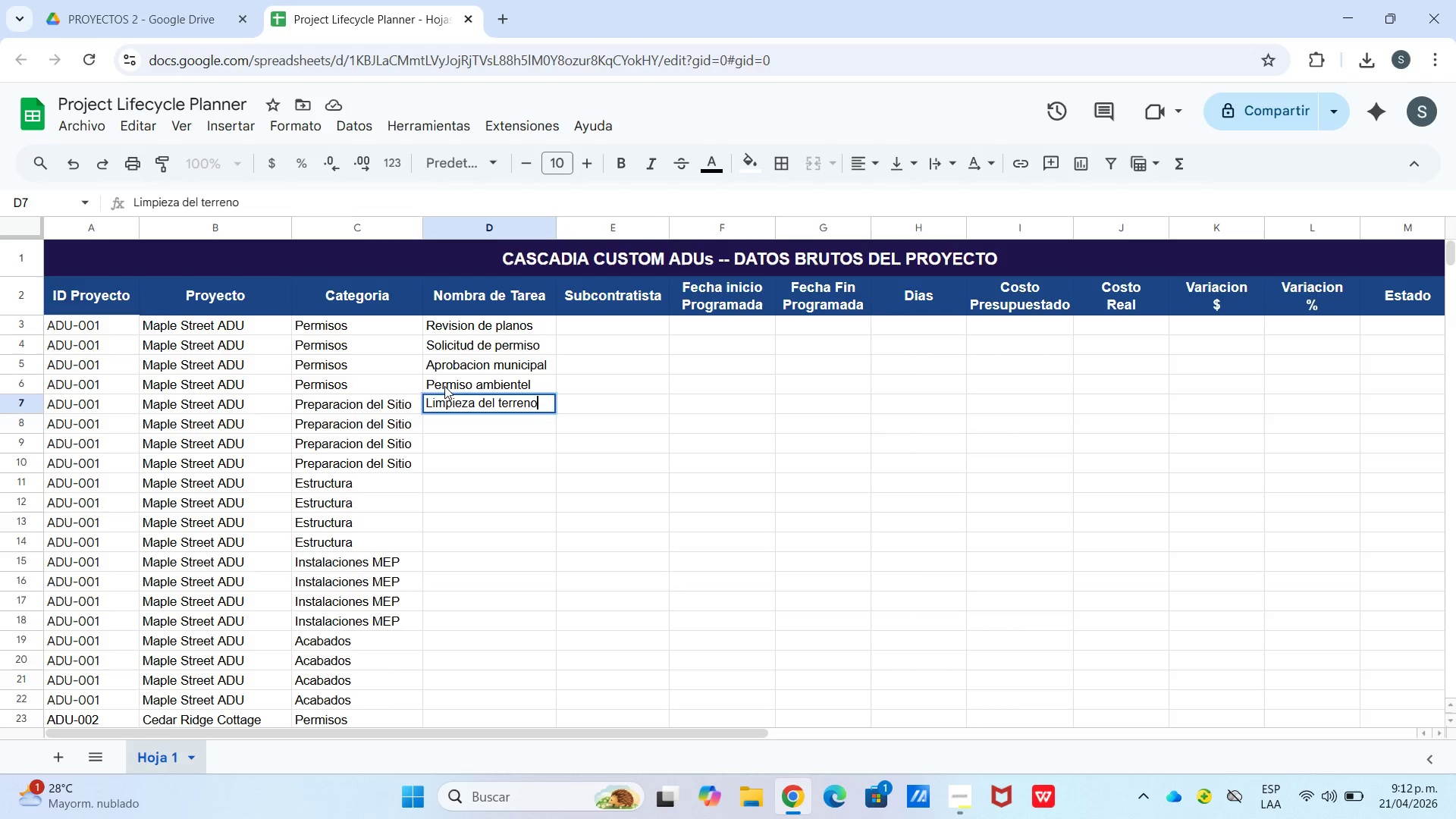 
key(Enter)
 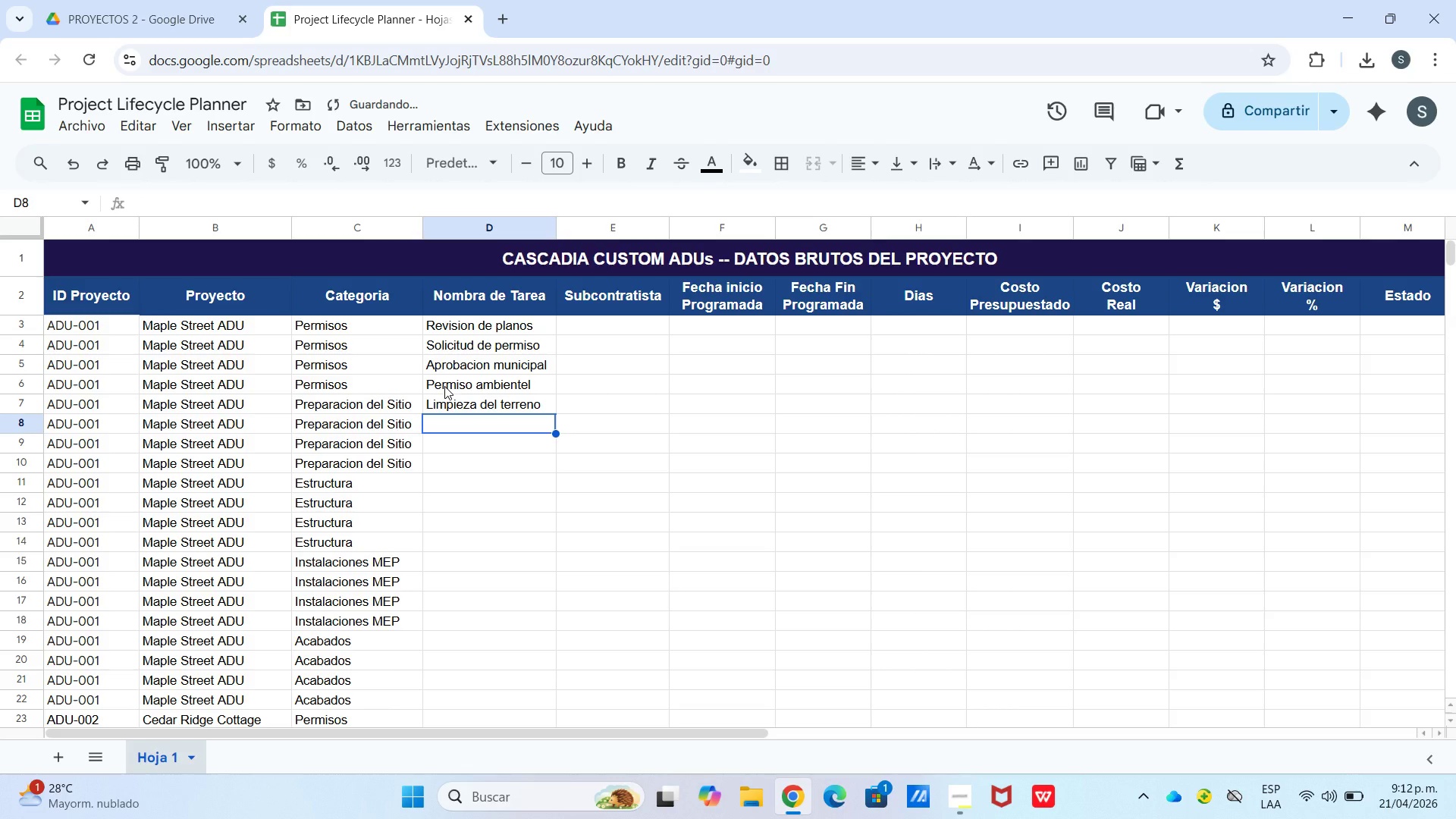 
type(Excavacion)
 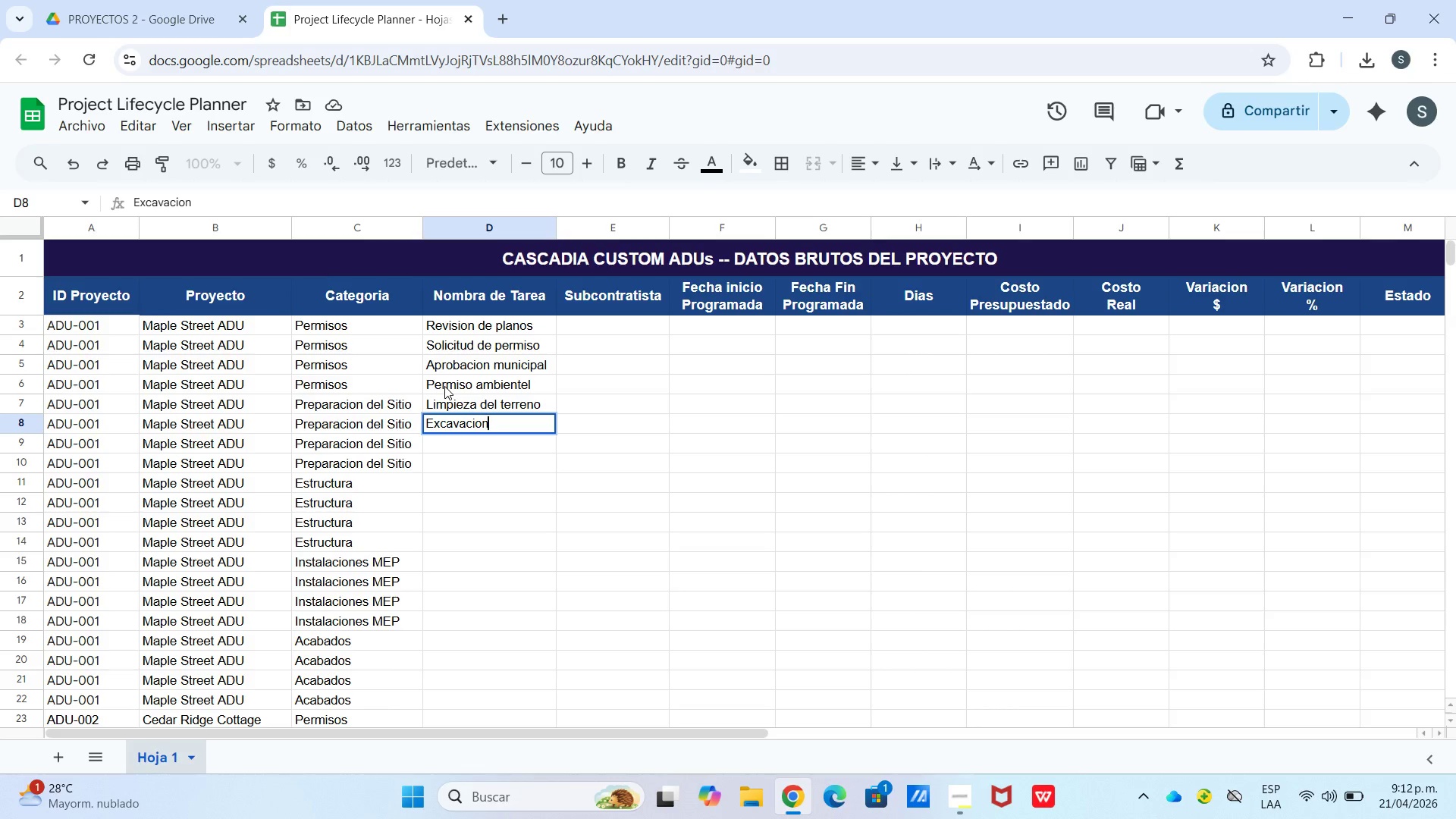 
key(Enter)
 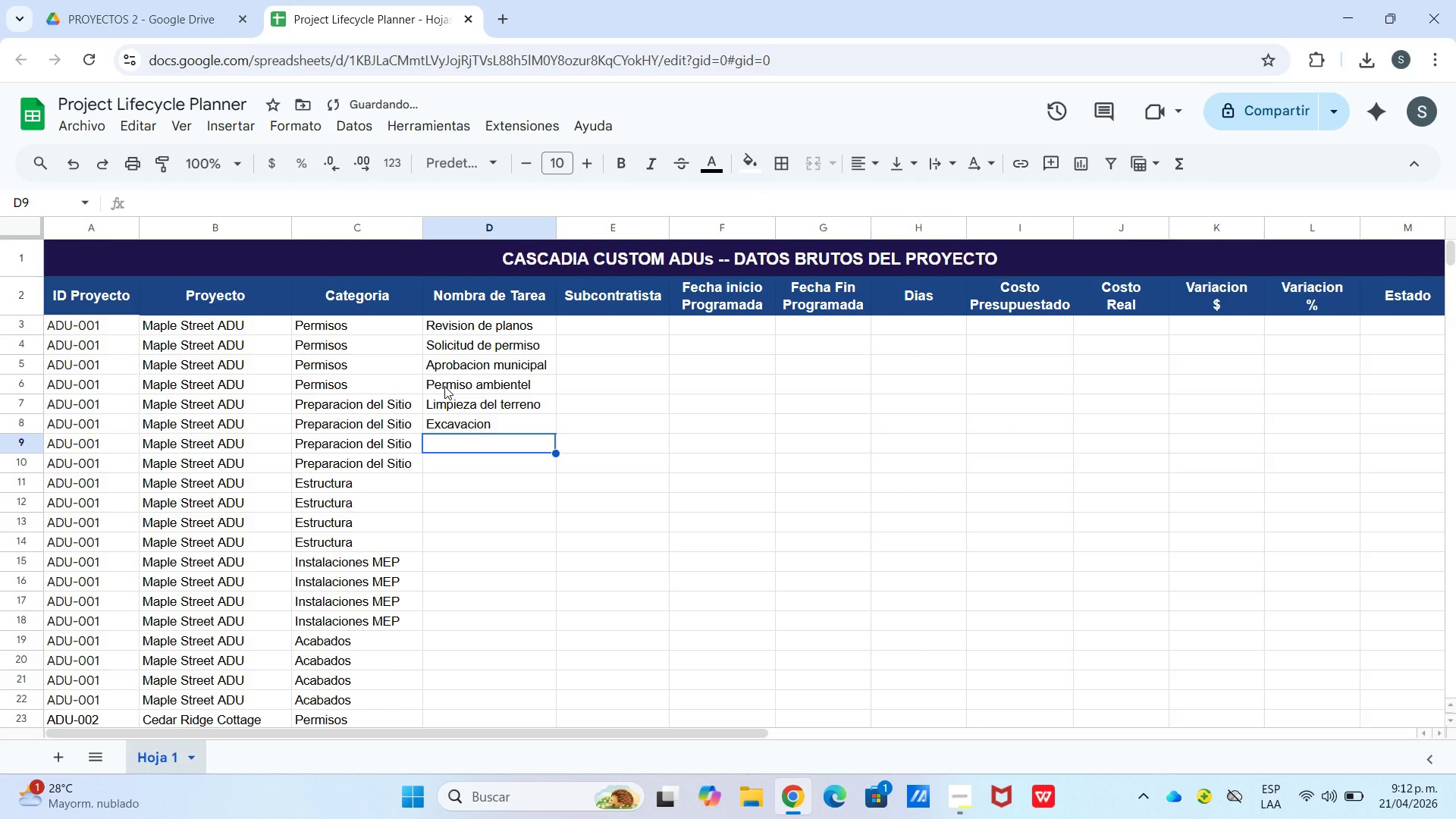 
type(Climentacion)
 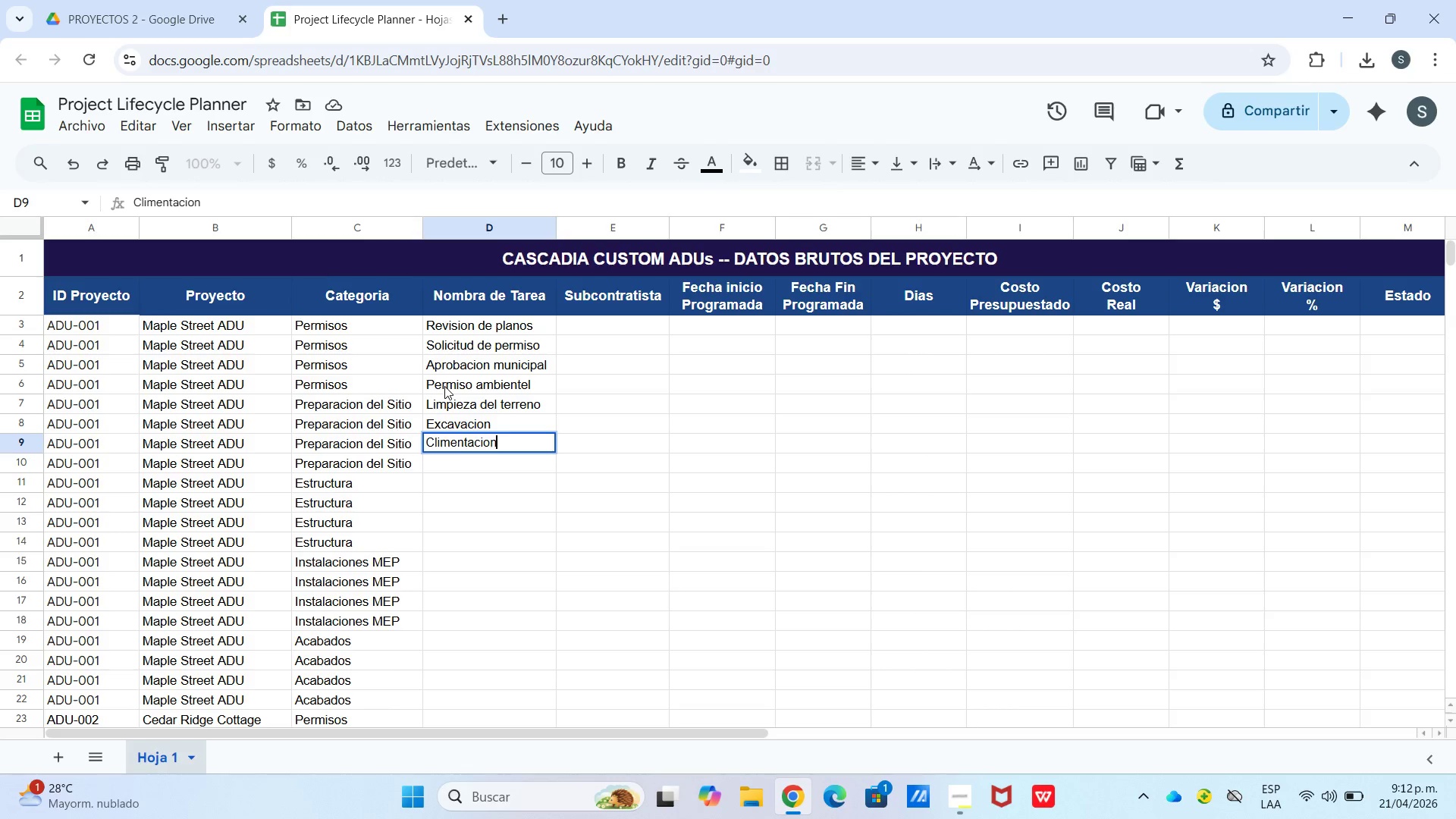 
key(Enter)
 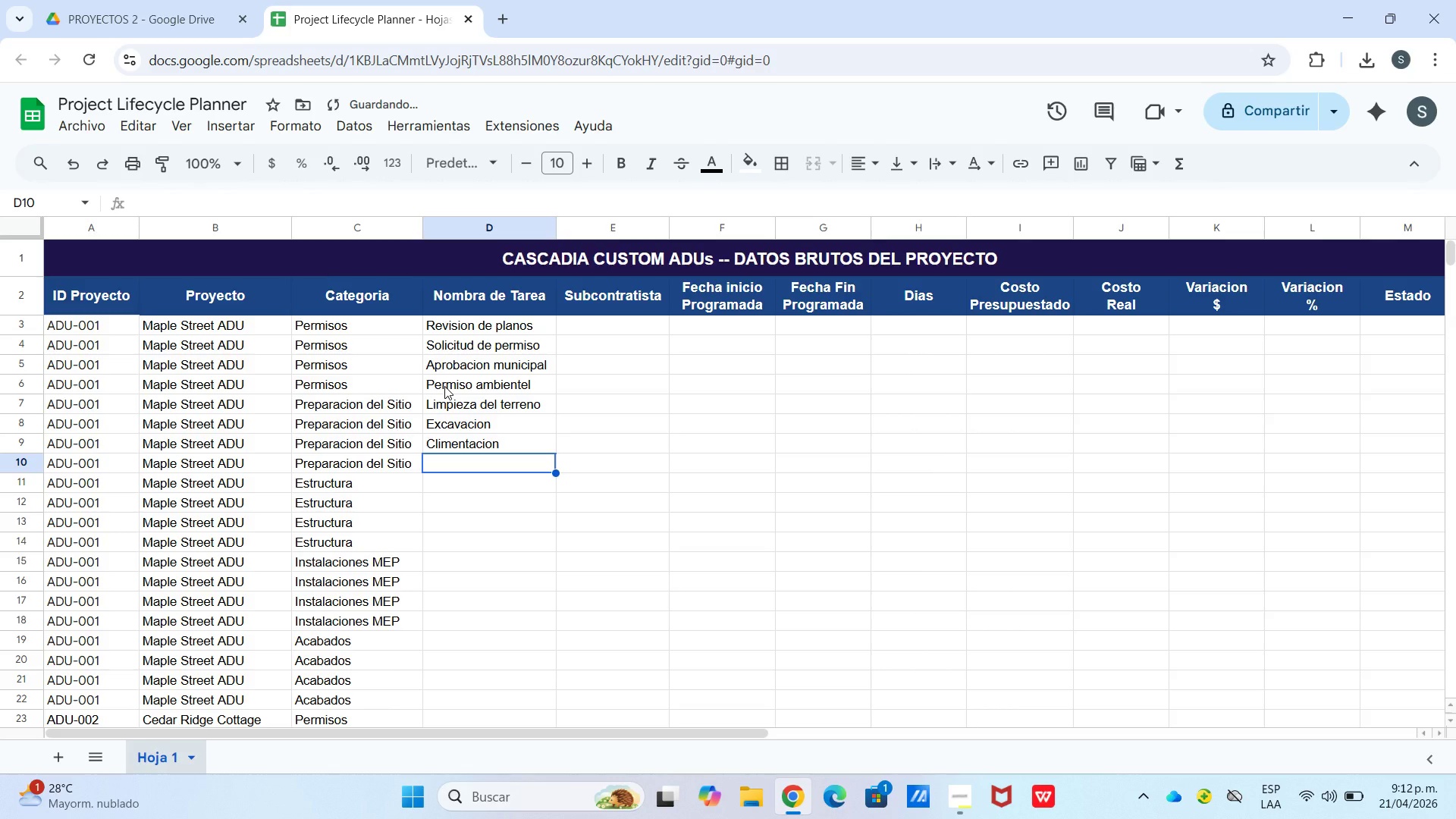 
type(DDrenaje y servicios)
 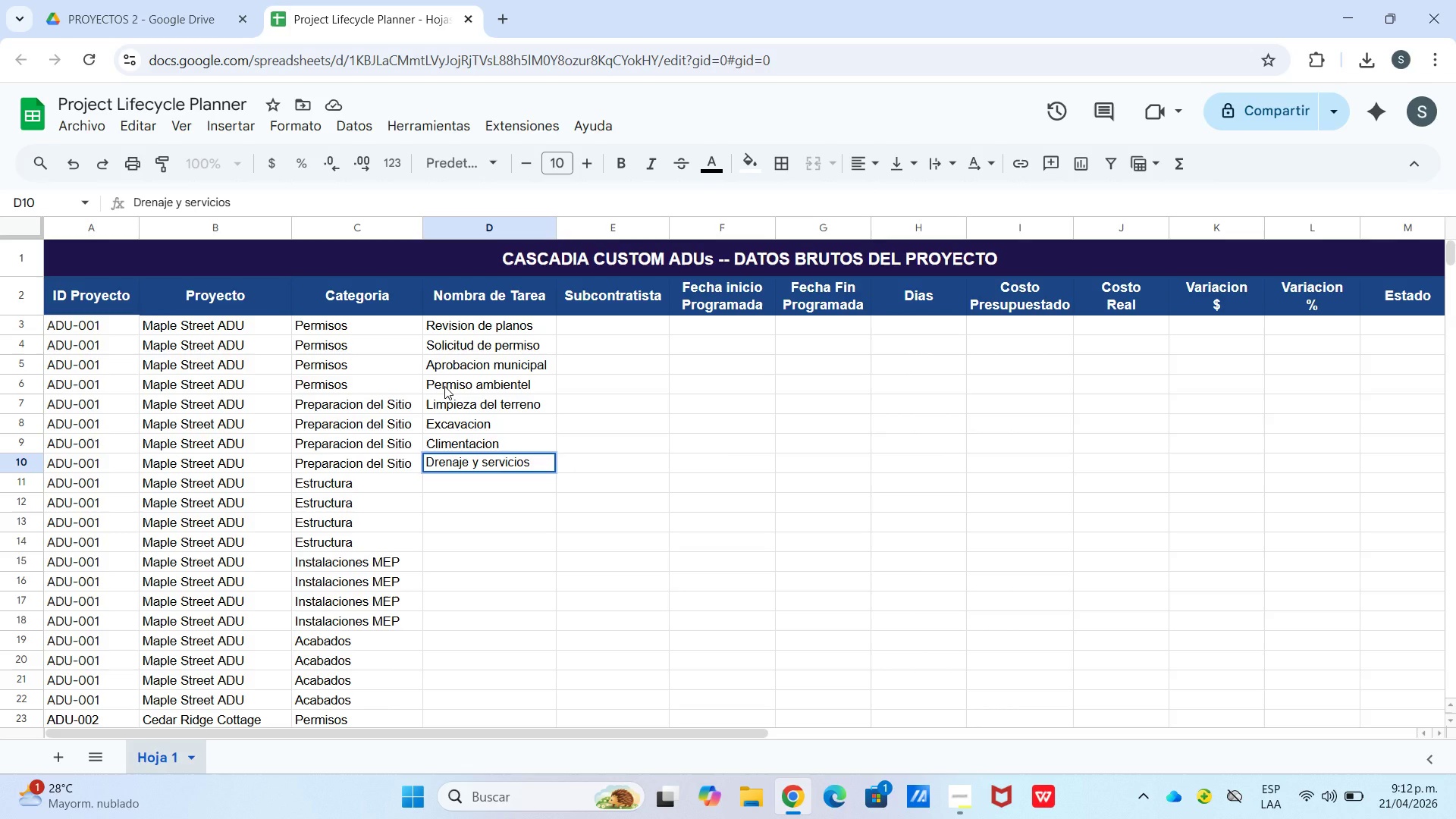 
key(Enter)
 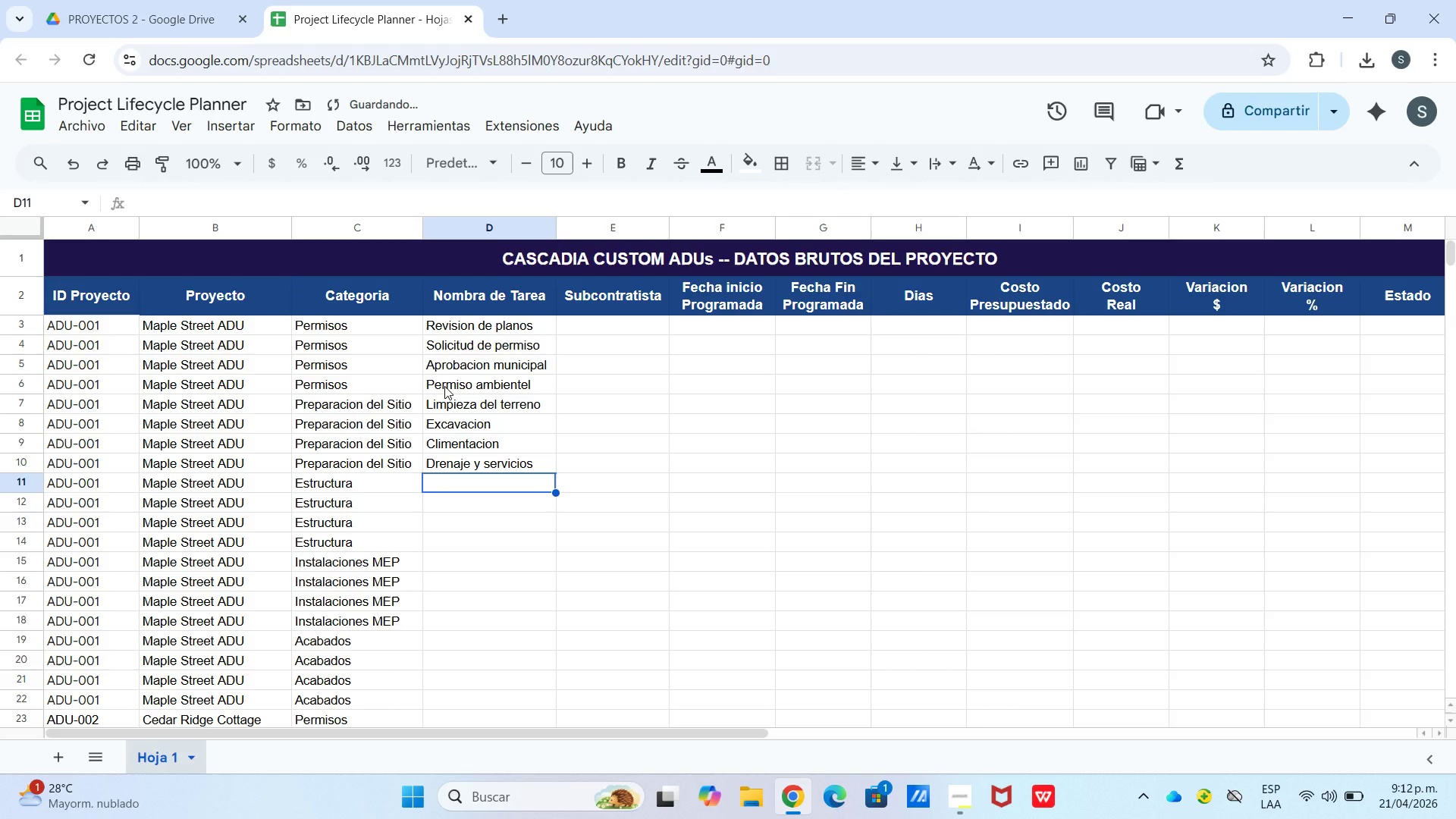 
type(Estructura de madera)
 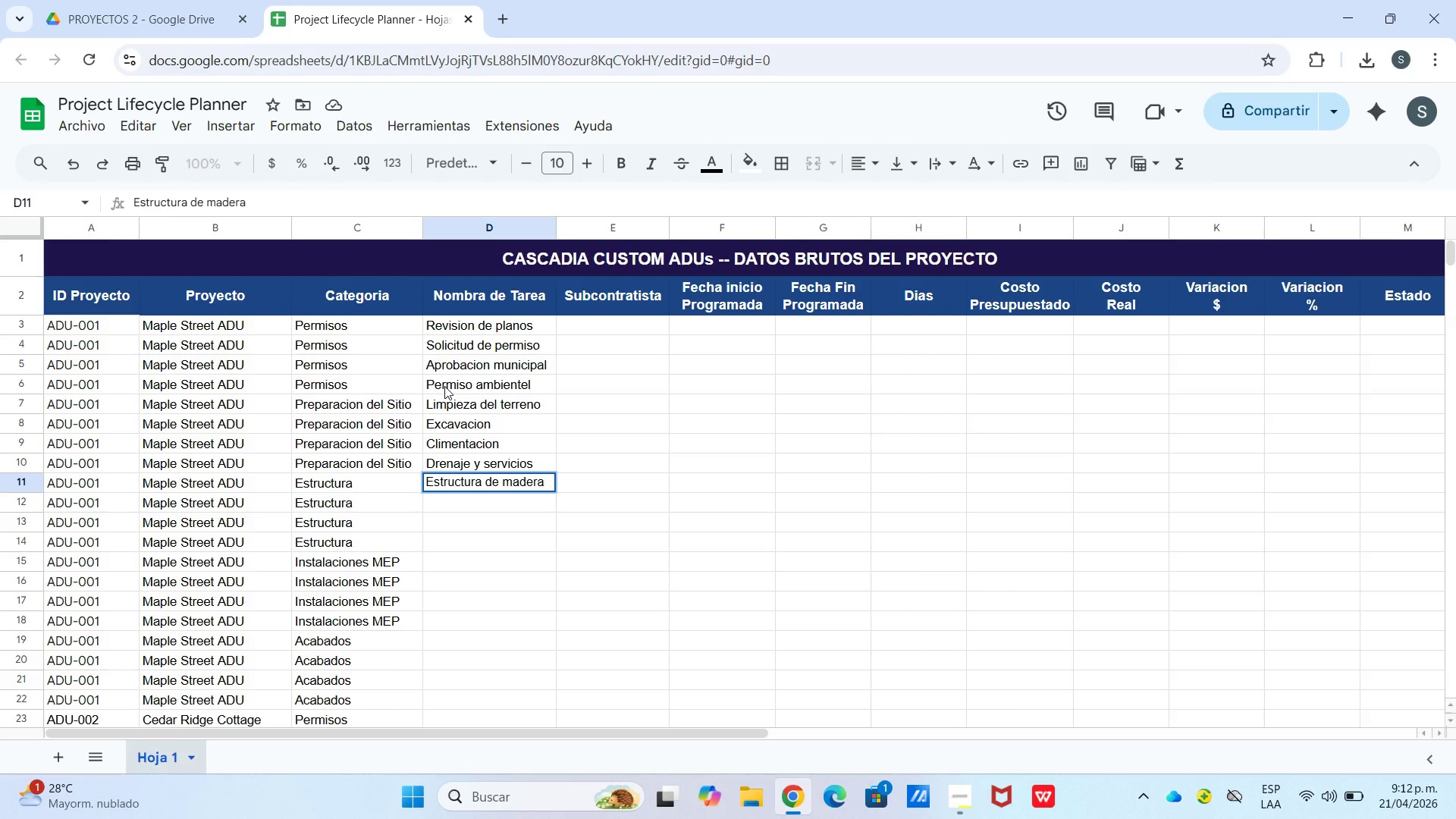 
key(Enter)
 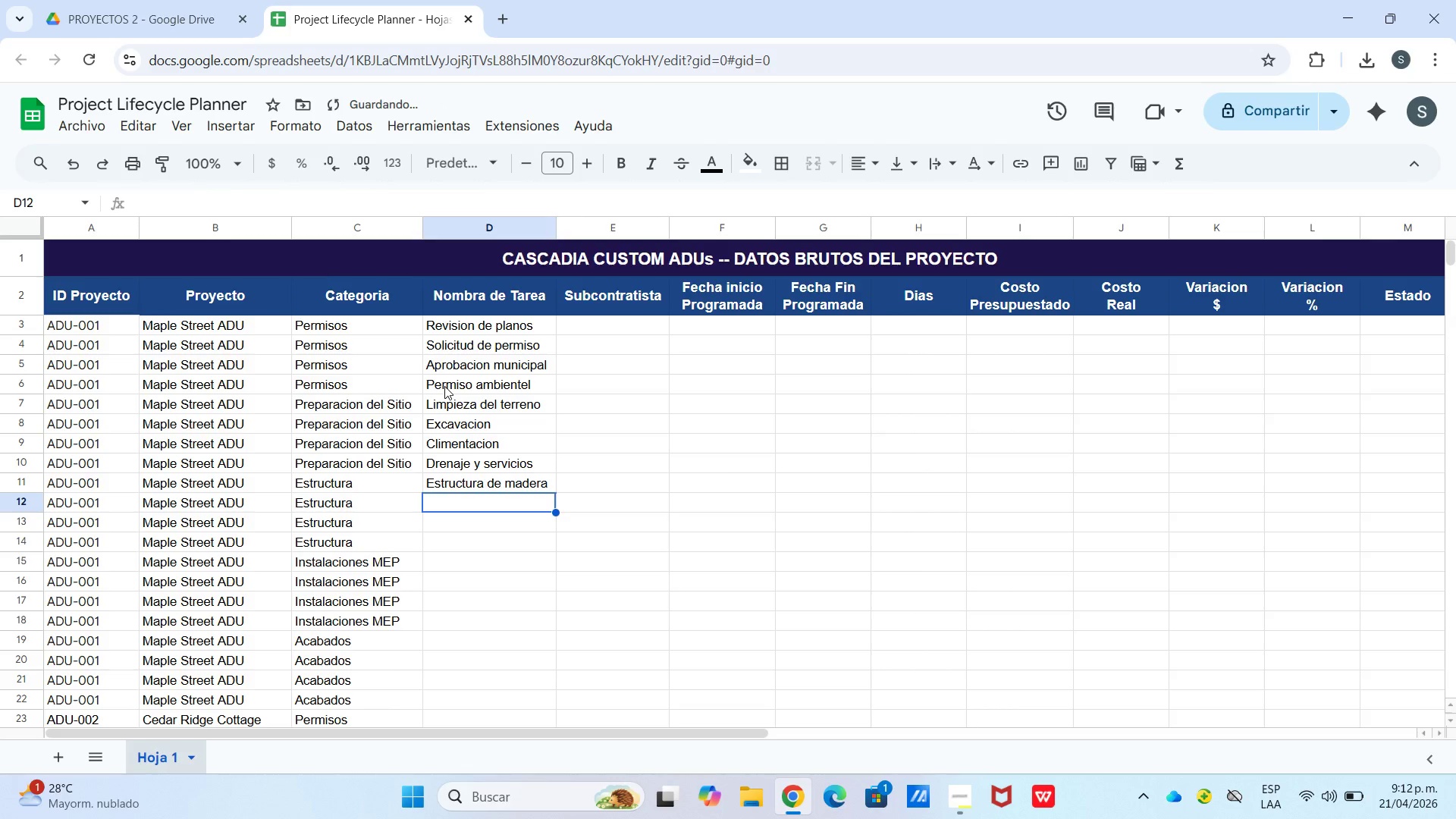 
type(Instalacion e techo)
 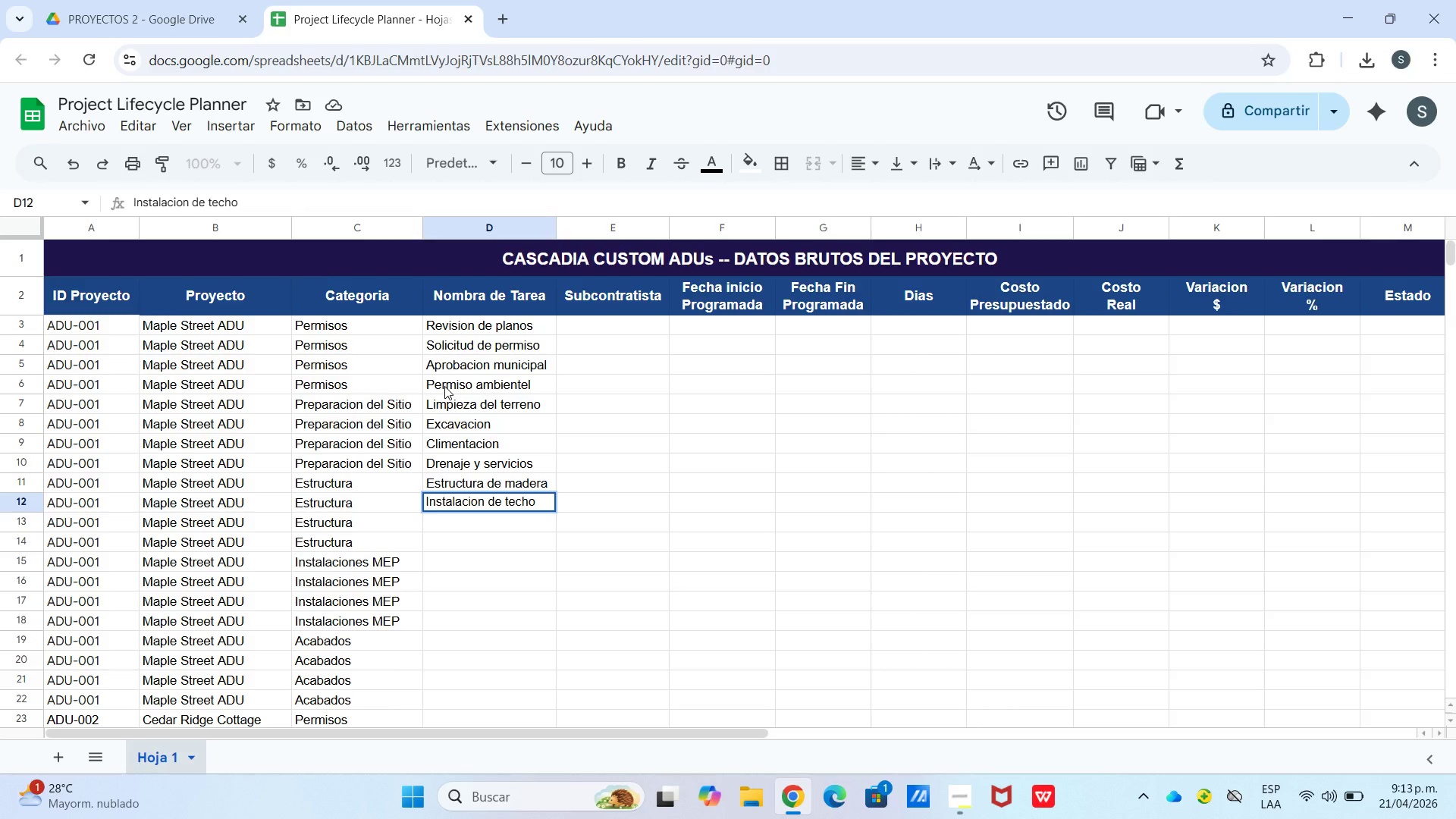 
hold_key(key=D, duration=0.31)
 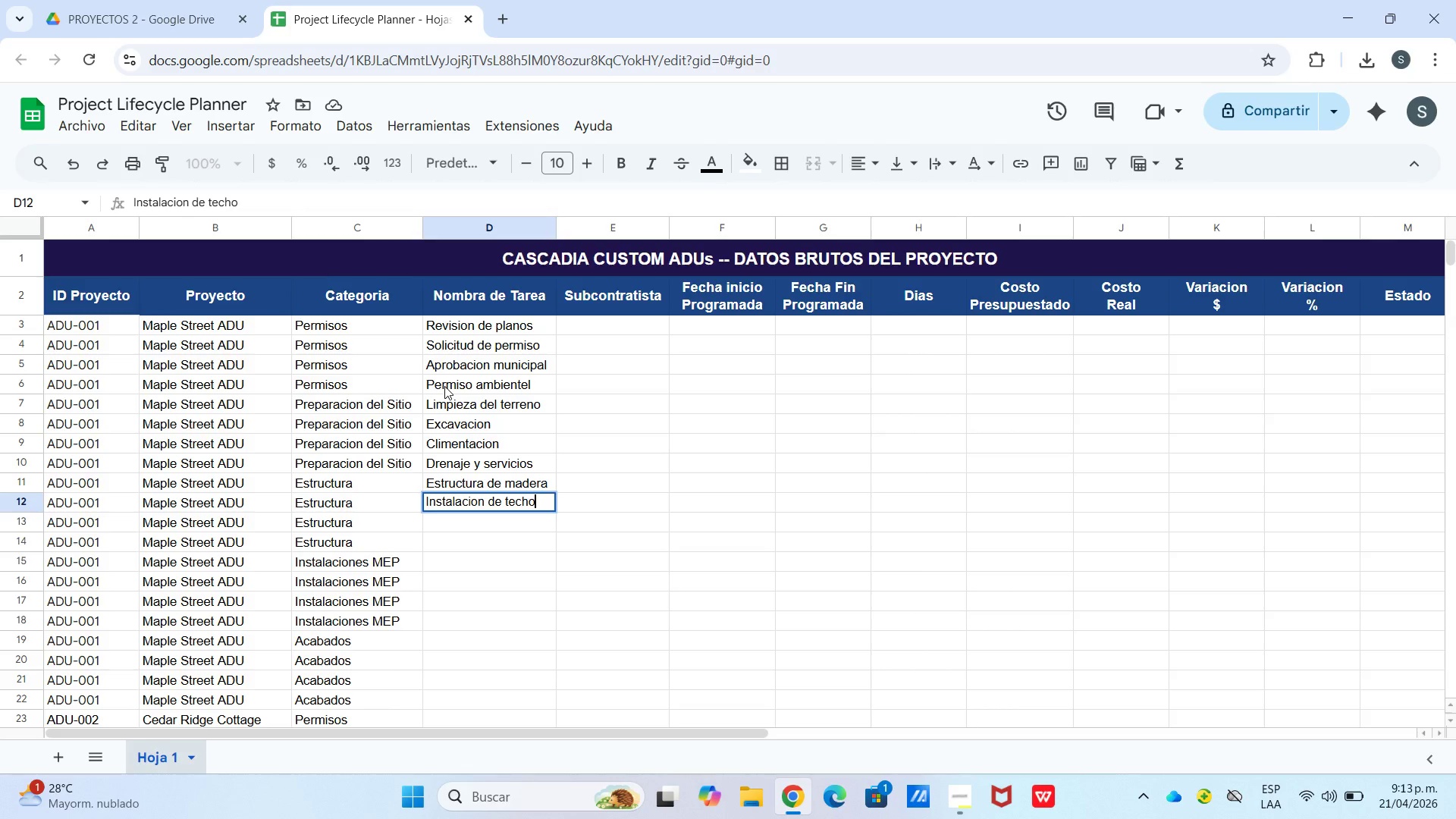 
key(Enter)
 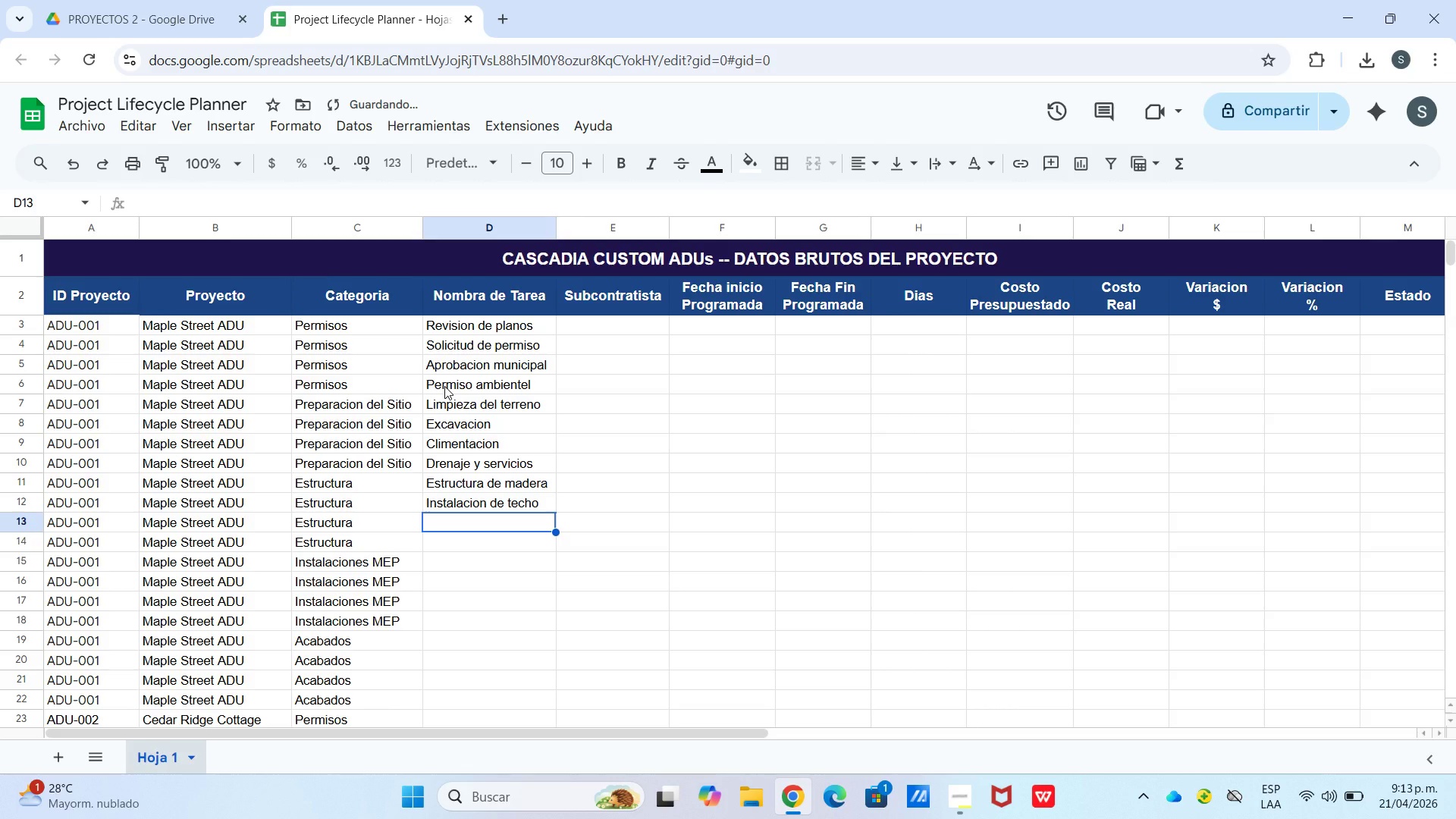 
type(Paredes exteriores)
 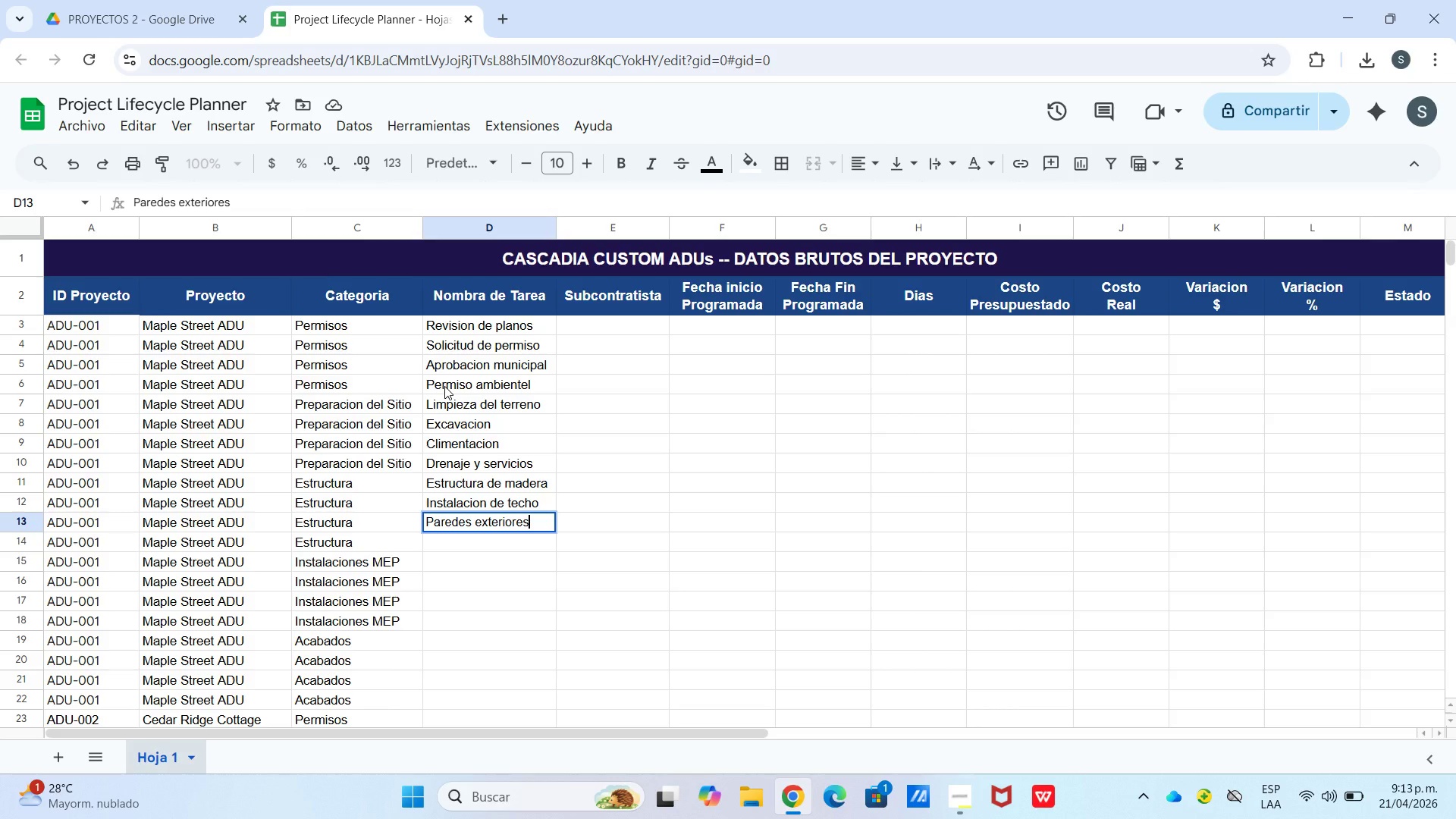 
key(Enter)
 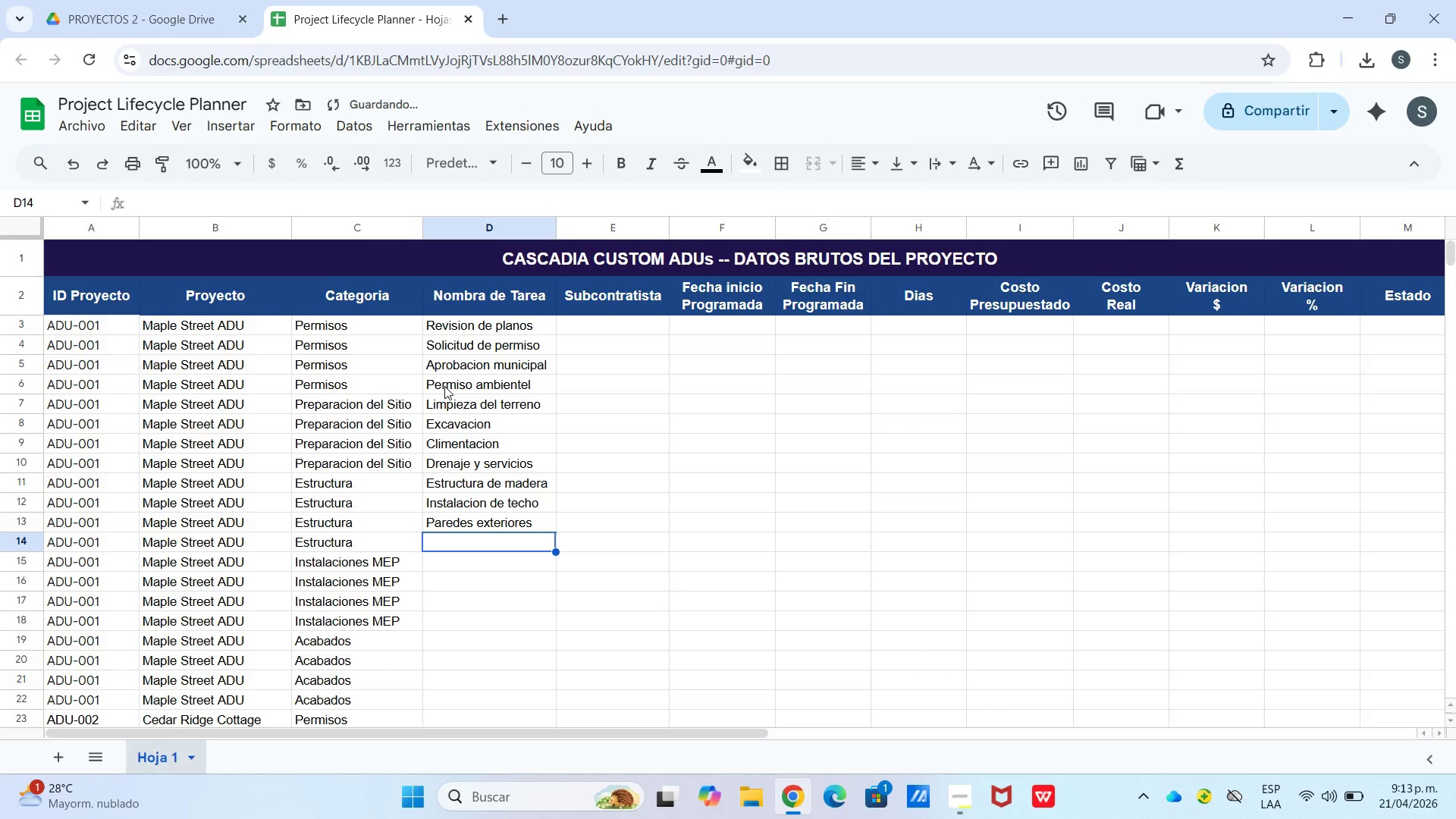 
type(Ventanas y puertas)
 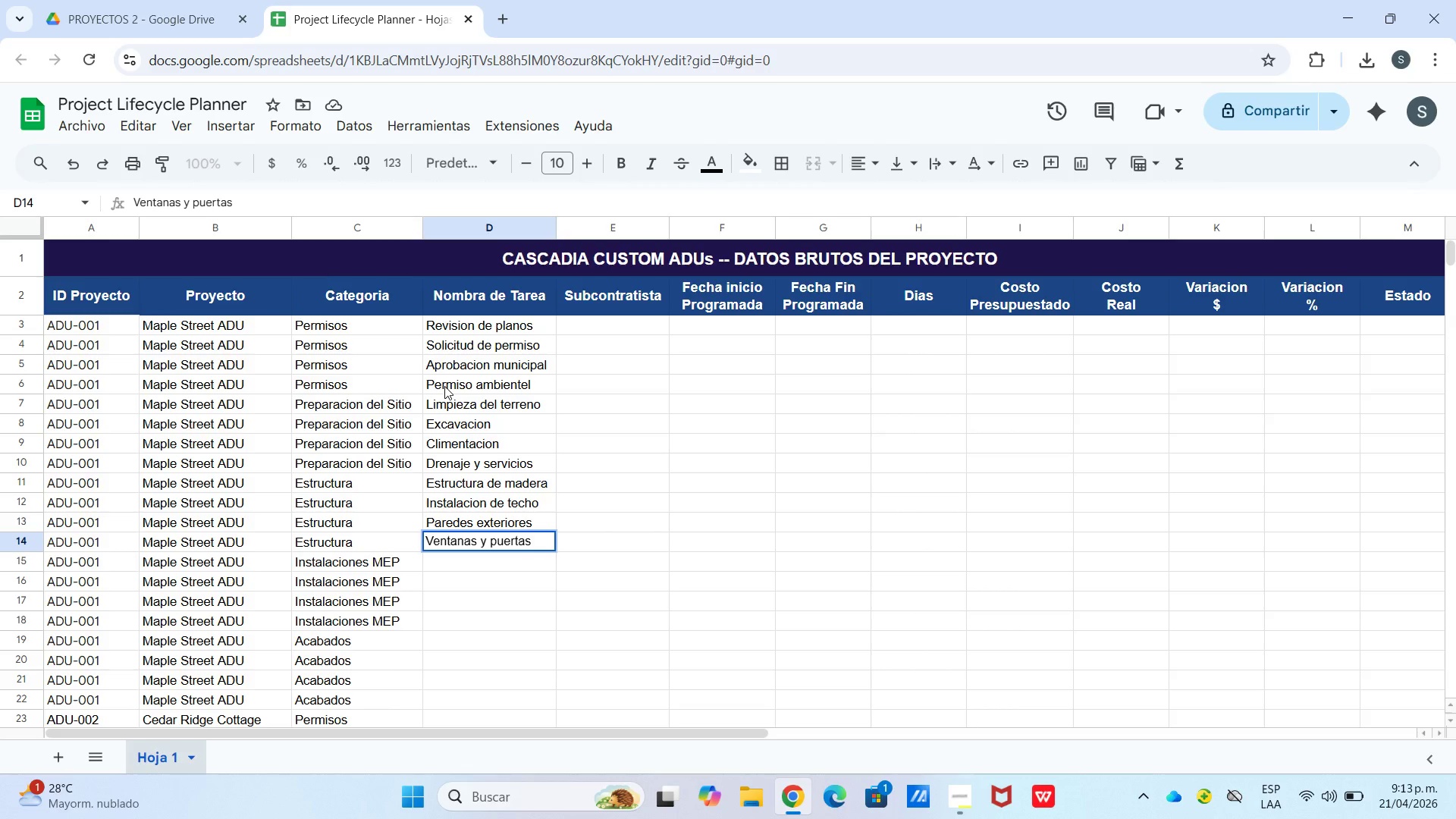 
key(Enter)
 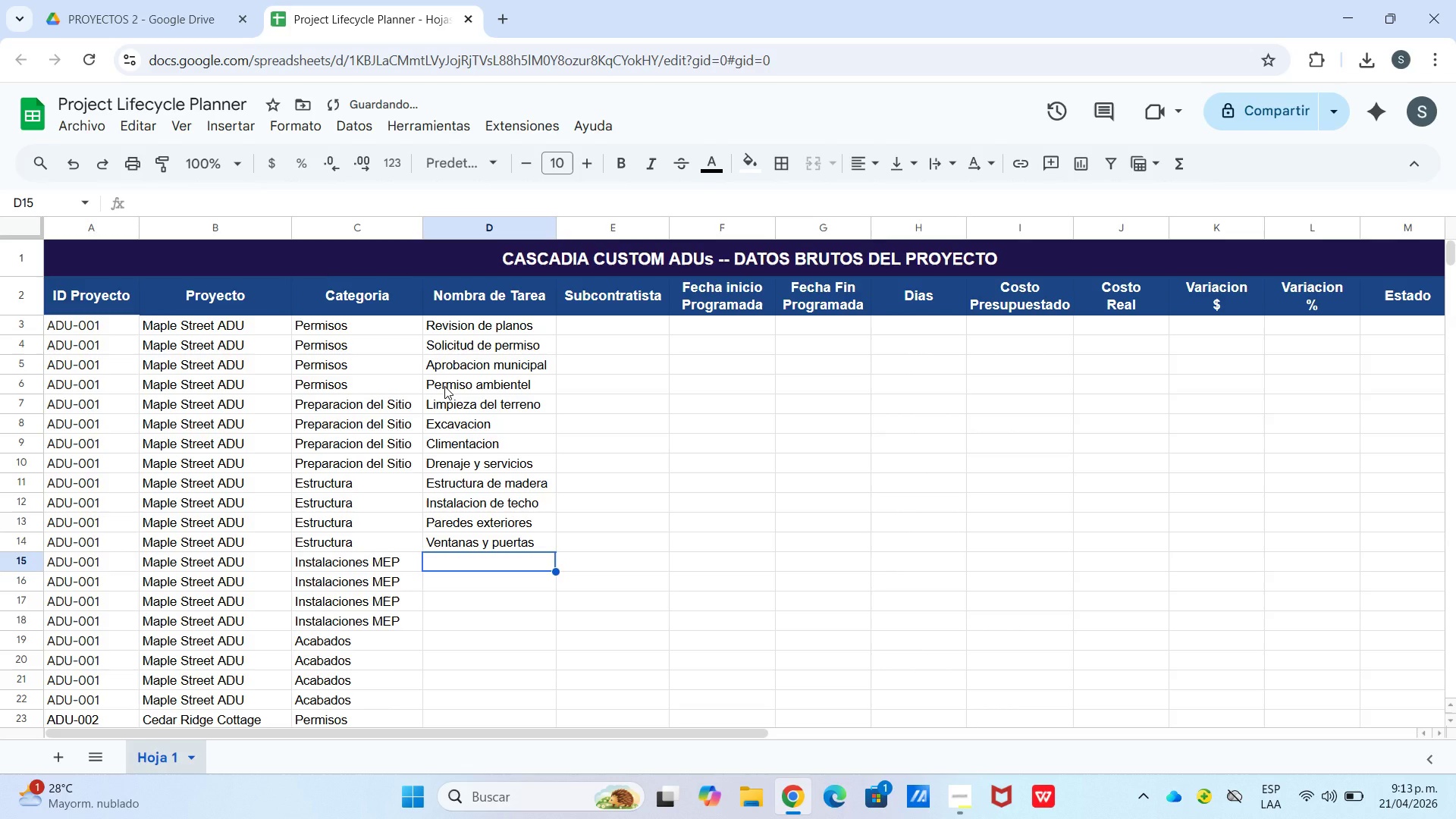 
type(Plomeria principal)
 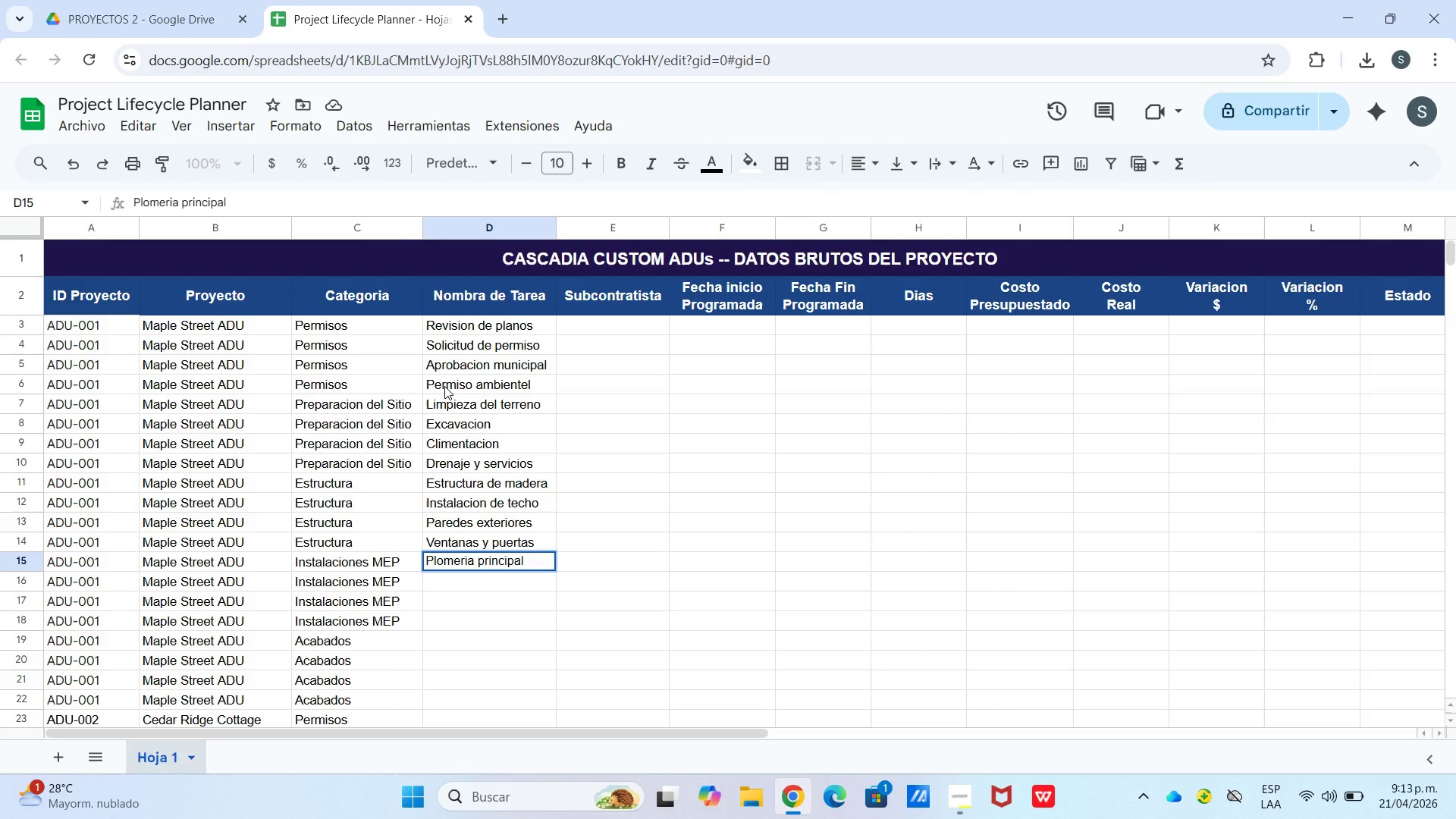 
key(Enter)
 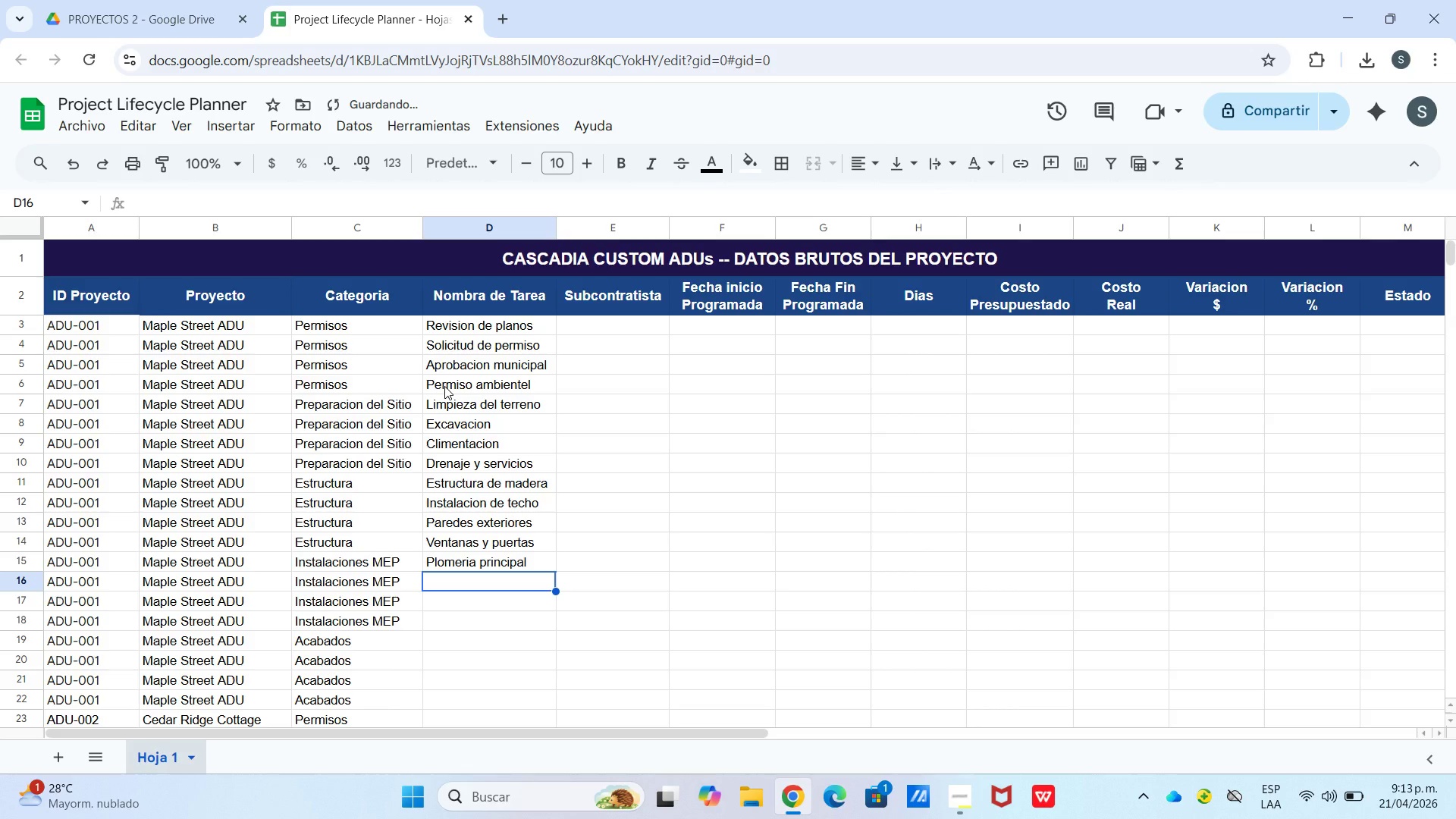 
type(Sistema electrico)
 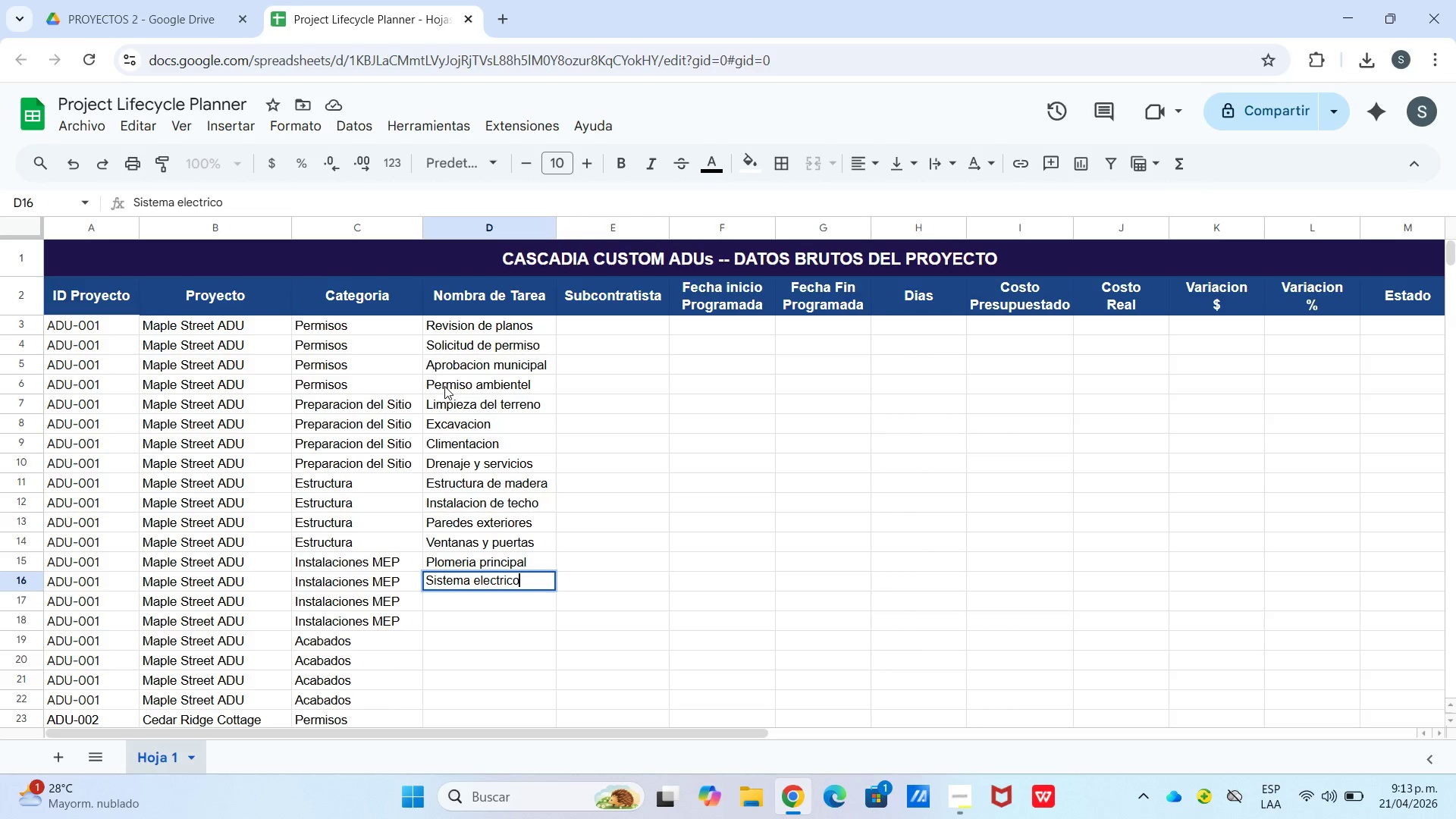 
key(Enter)
 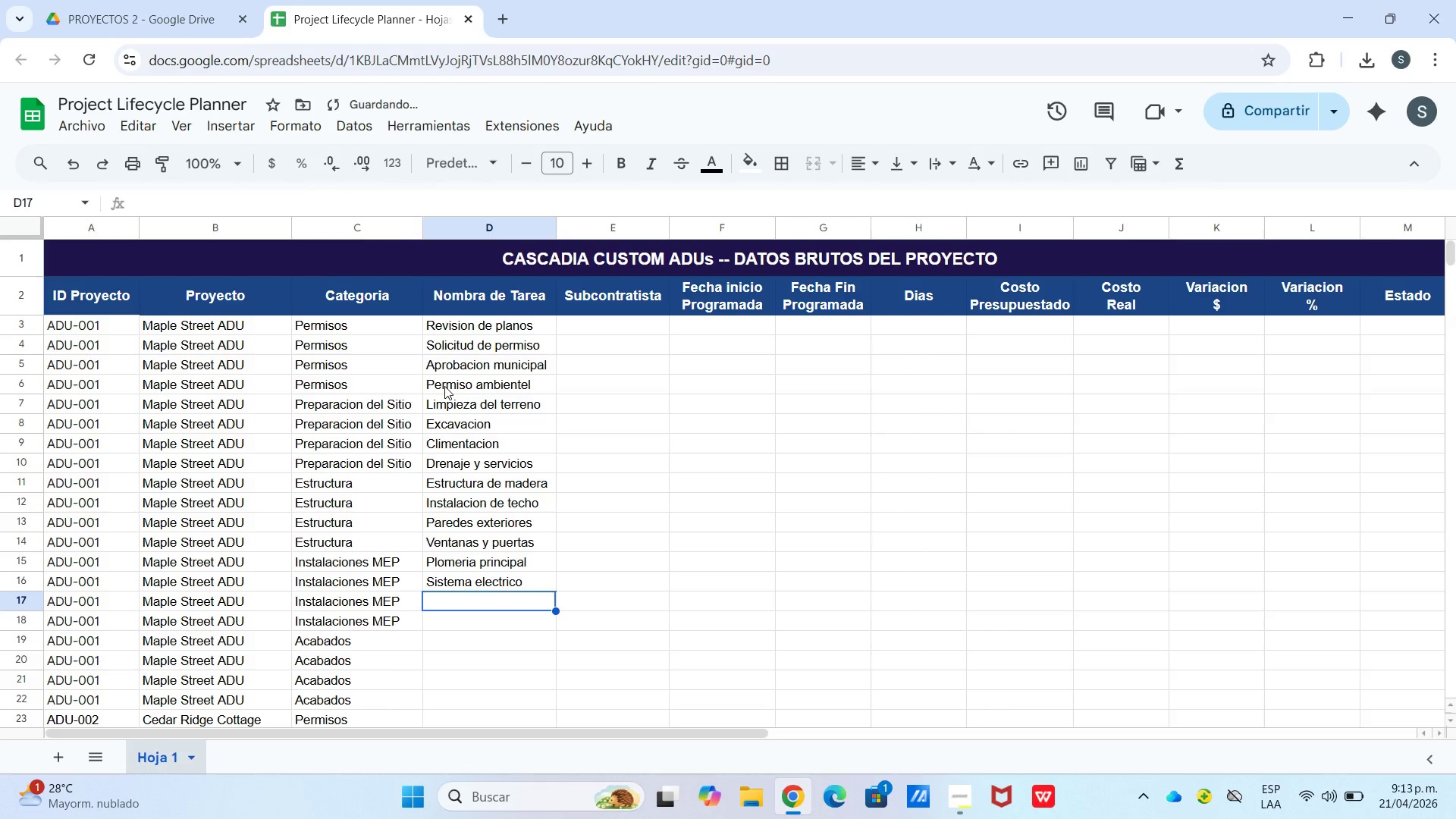 
type(HVAC & Ventilacion)
 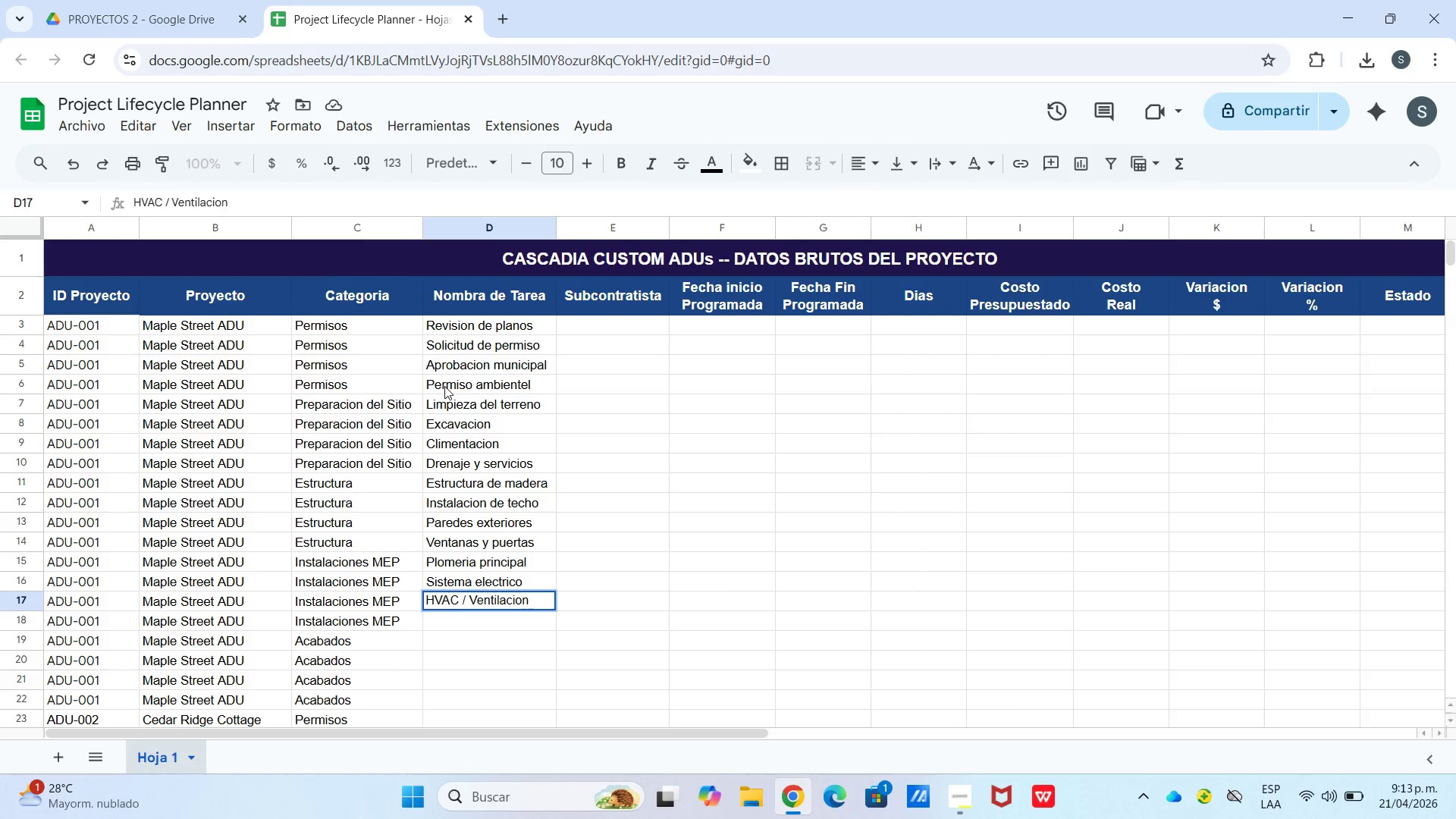 
wait(6.98)
 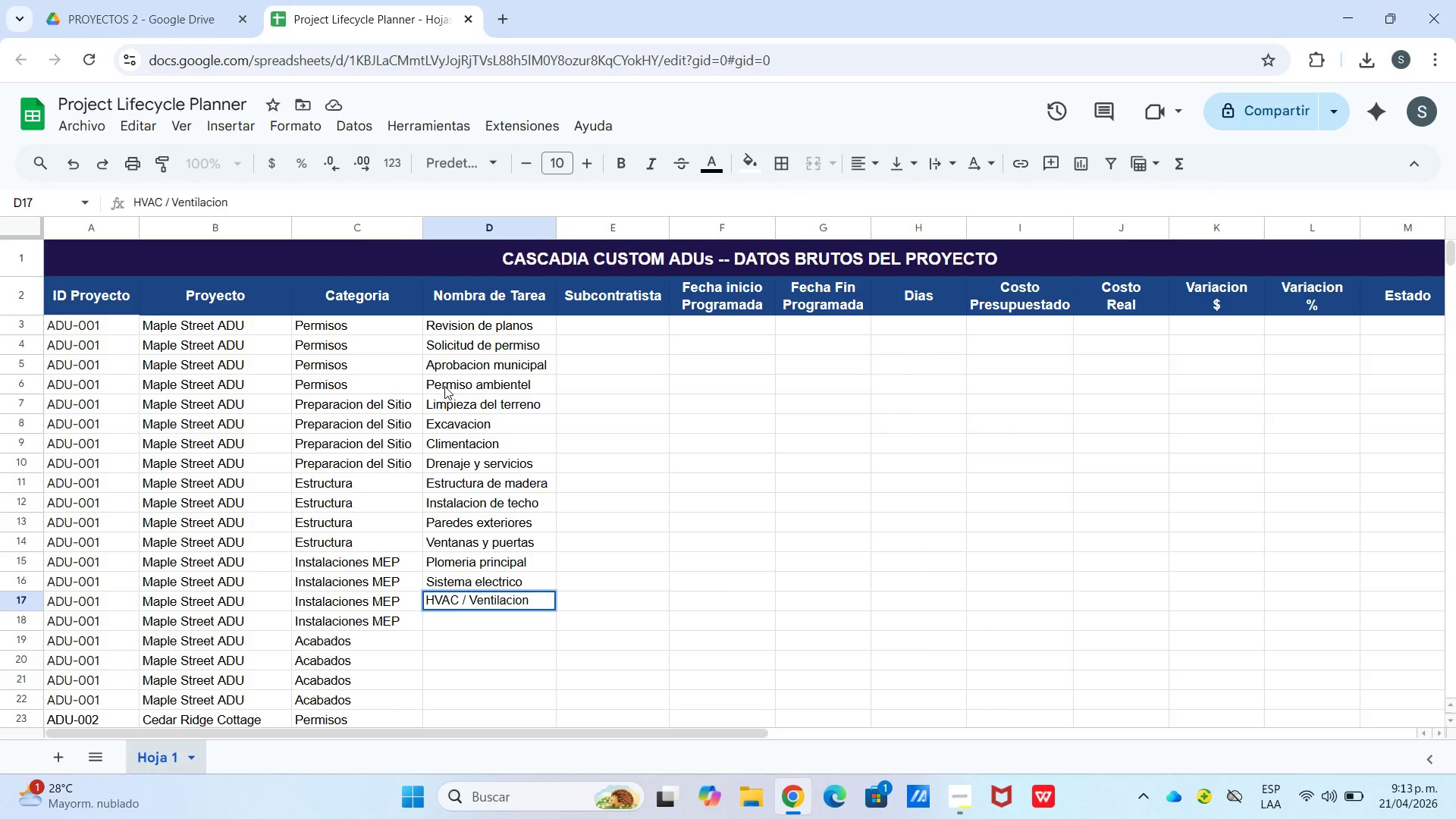 
key(Enter)
 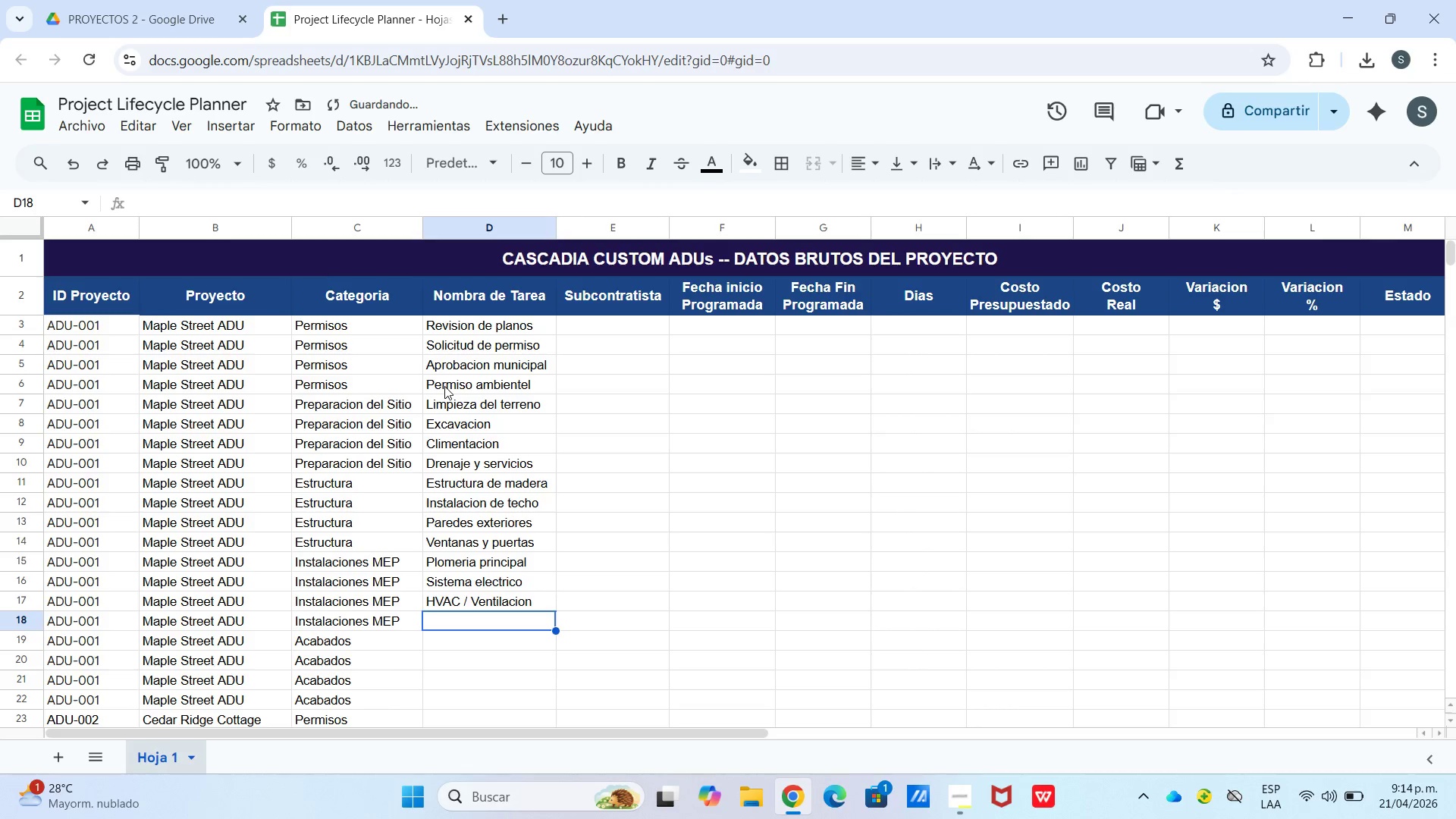 
type(i)
key(Backspace)
key(Backspace)
type(Ins)
 